 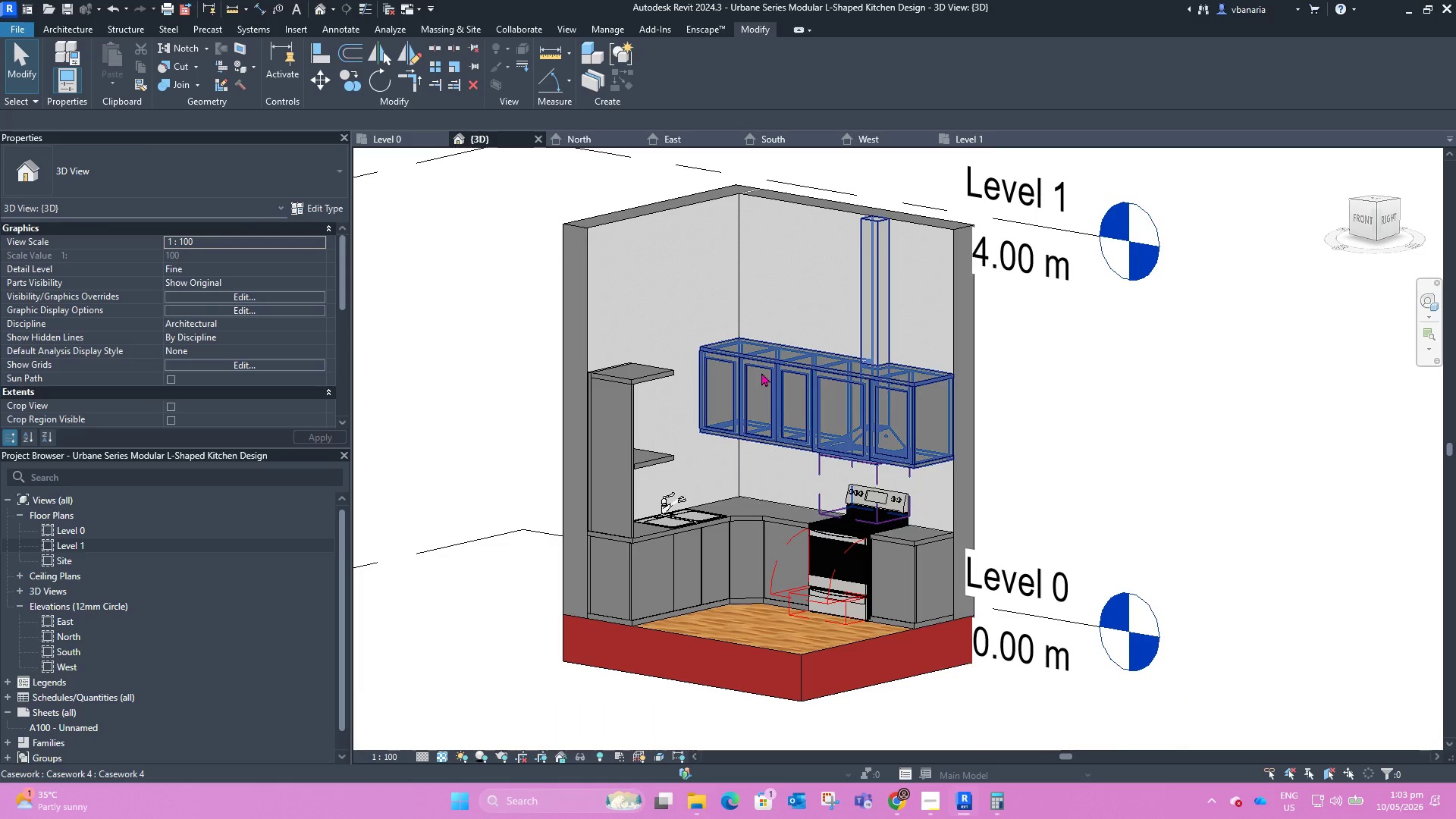 
scroll: coordinate [733, 409], scroll_direction: up, amount: 5.0
 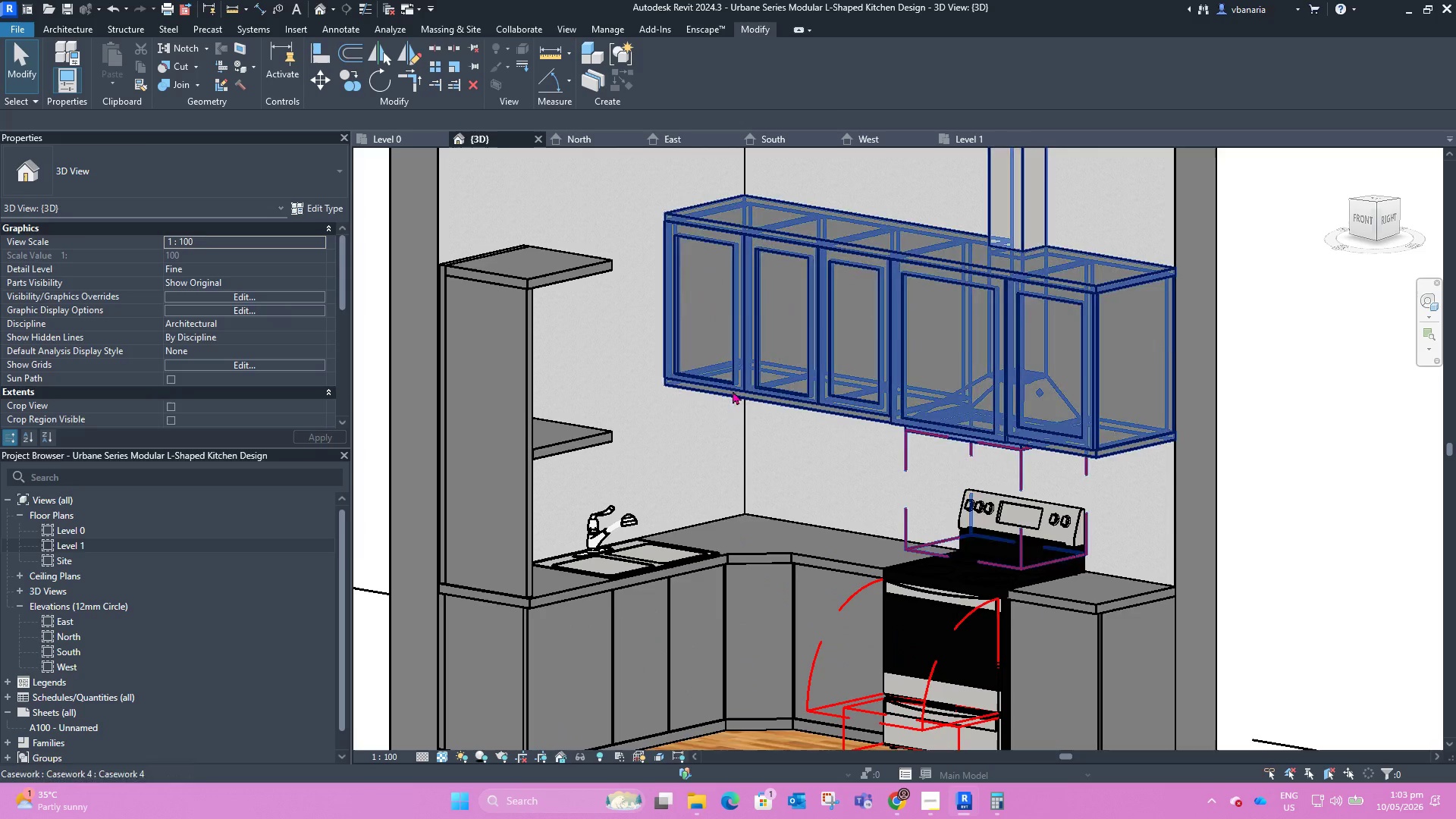 
left_click([733, 391])
 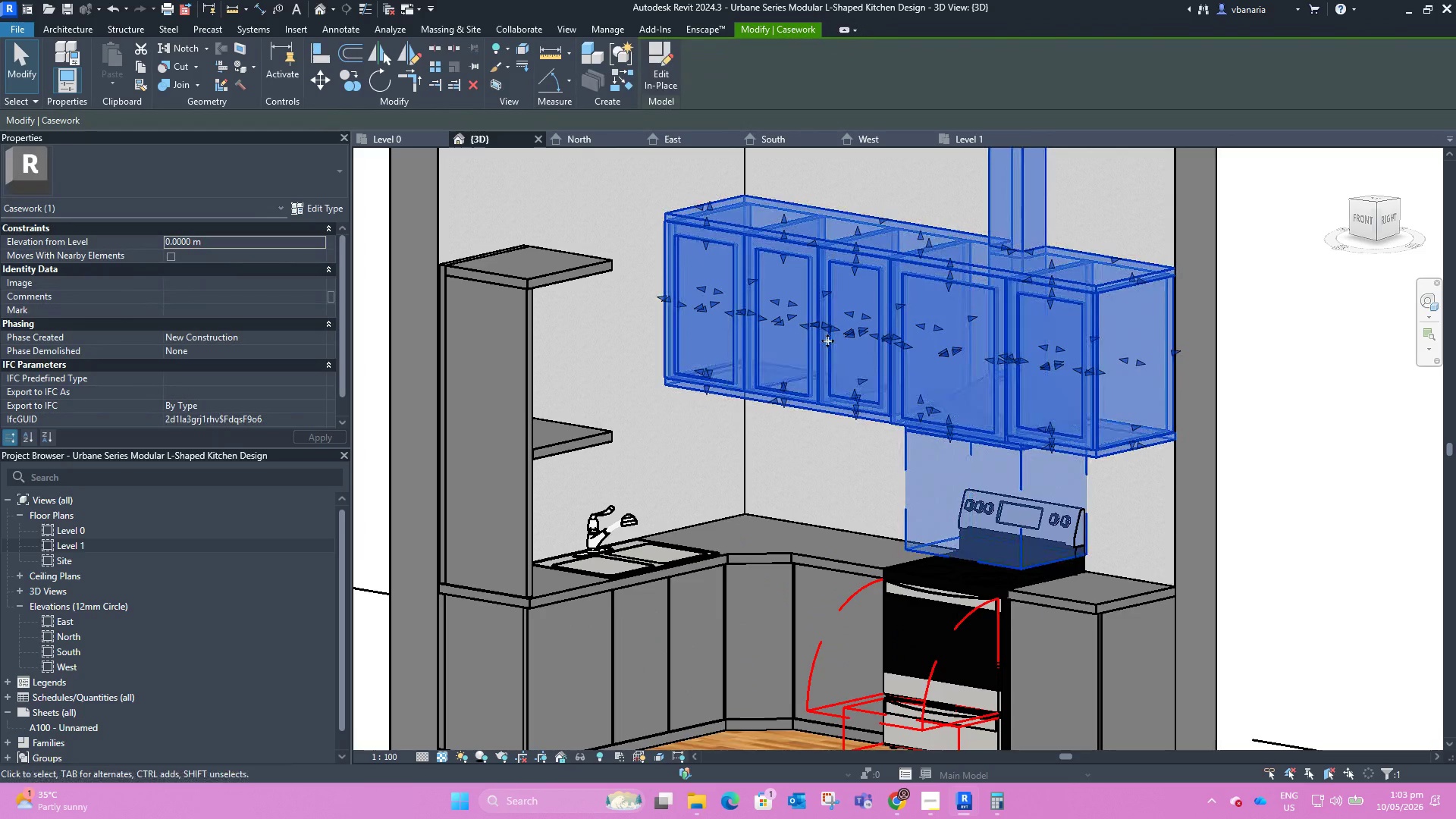 
scroll: coordinate [816, 355], scroll_direction: down, amount: 4.0
 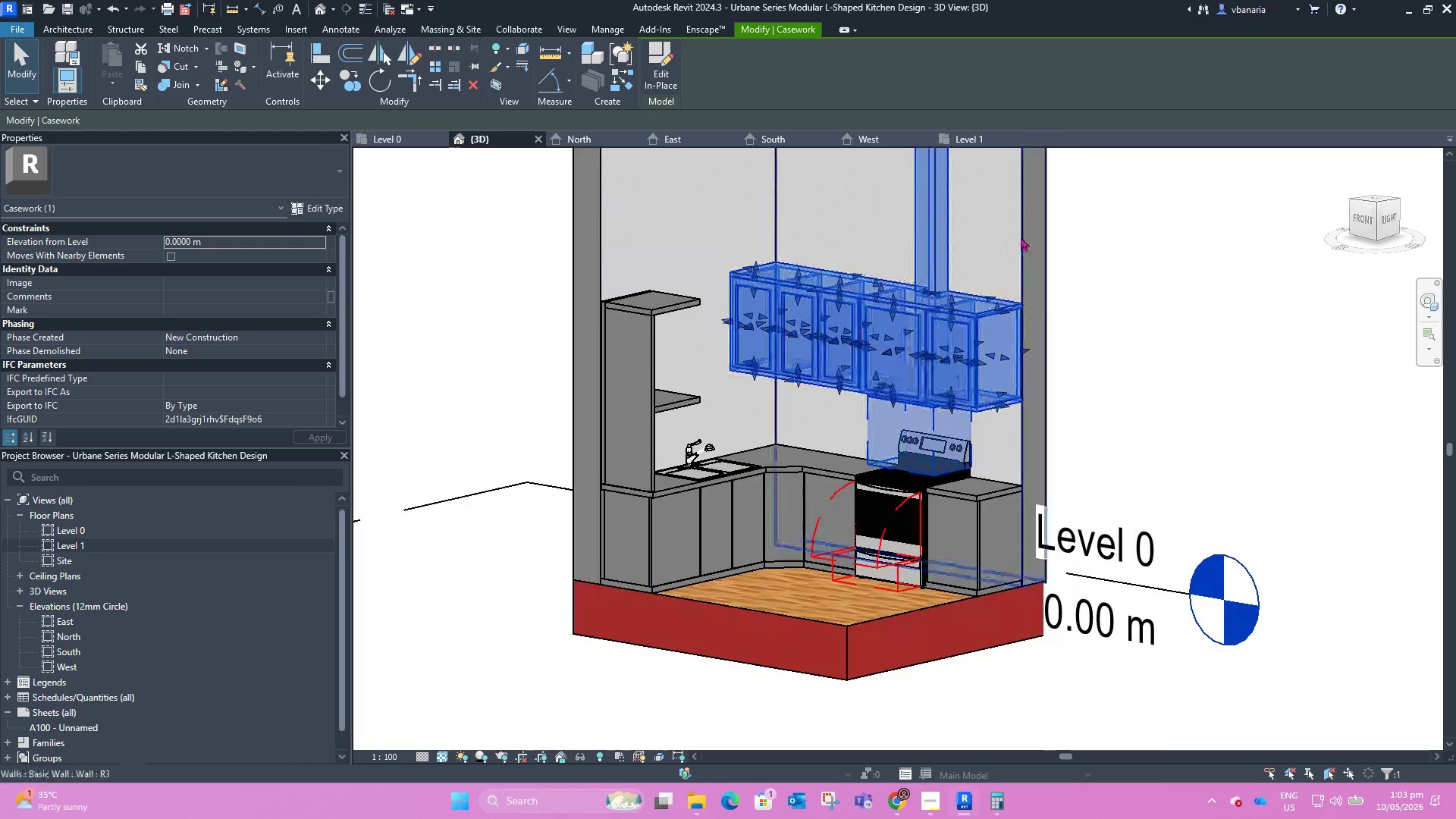 
left_click([984, 259])
 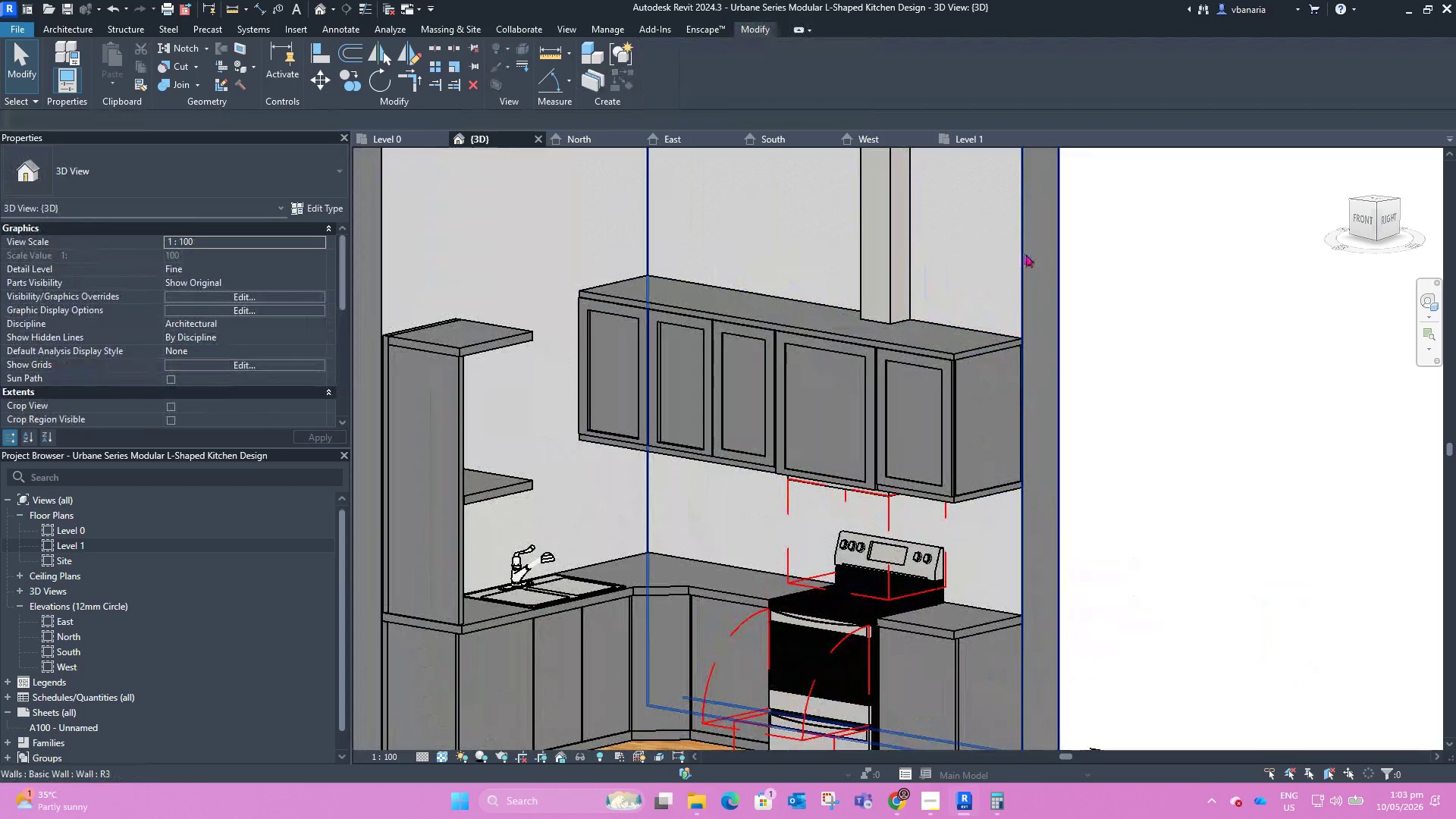 
scroll: coordinate [1021, 237], scroll_direction: up, amount: 3.0
 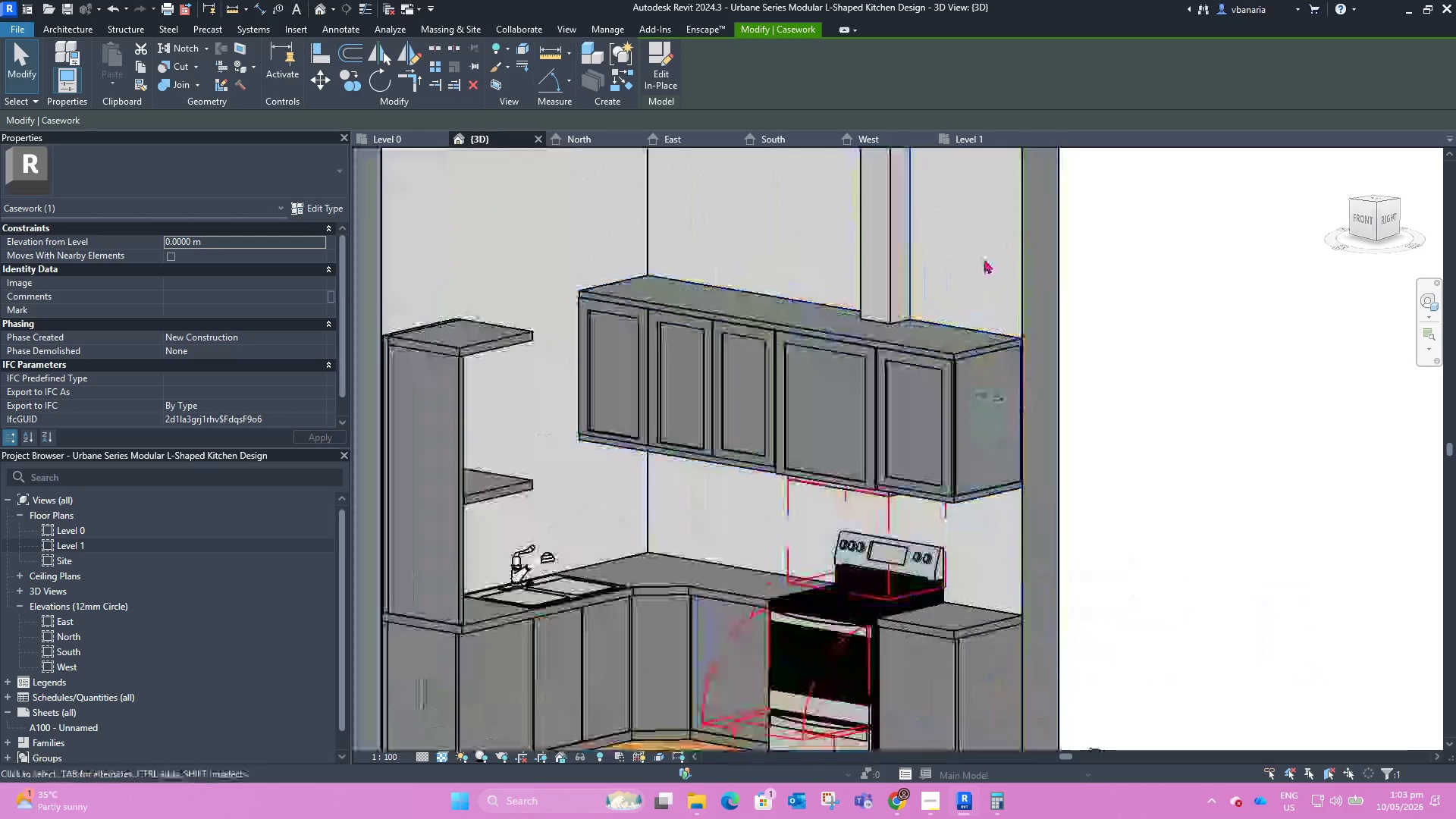 
left_click([1026, 254])
 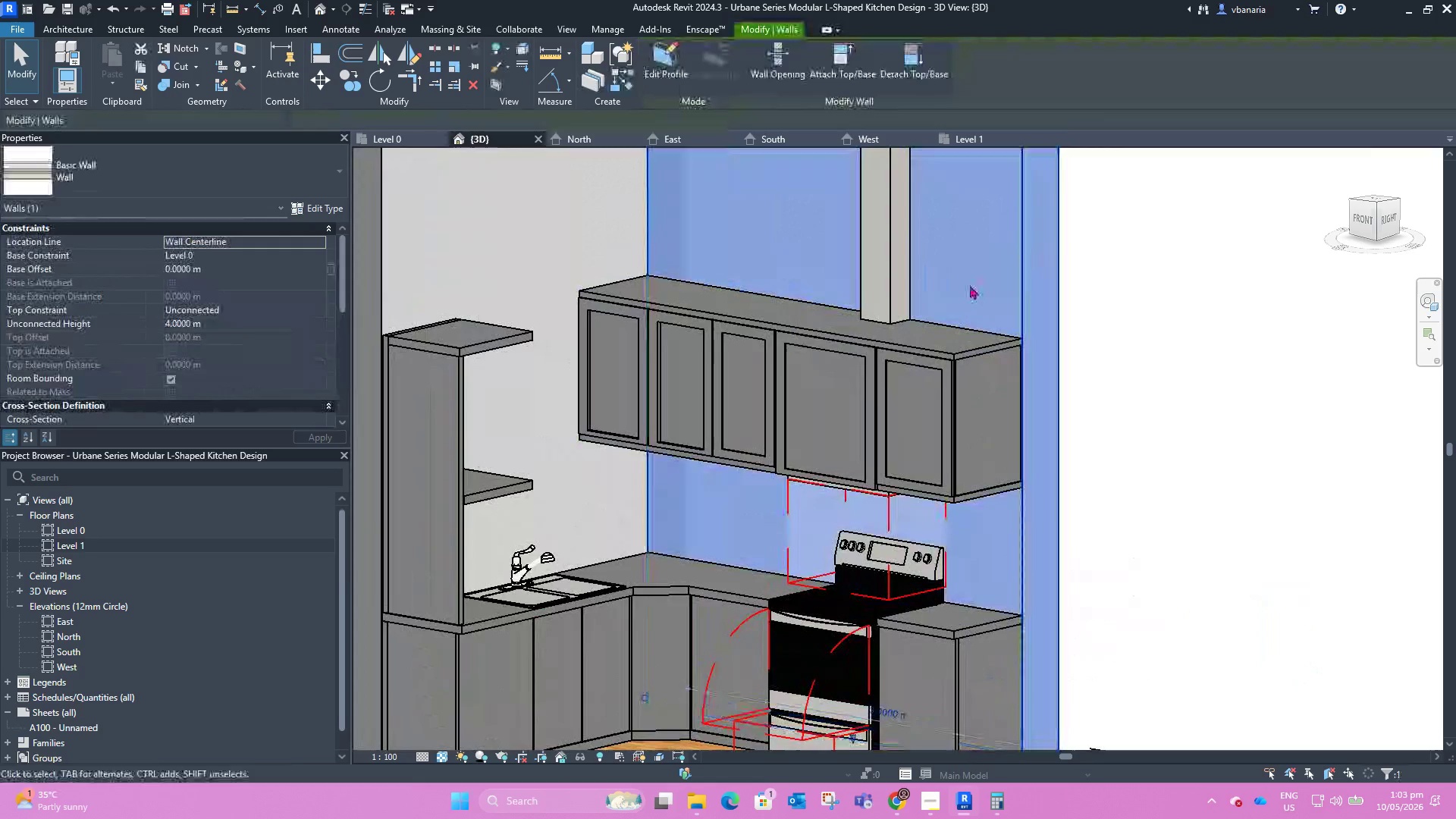 
scroll: coordinate [881, 391], scroll_direction: down, amount: 6.0
 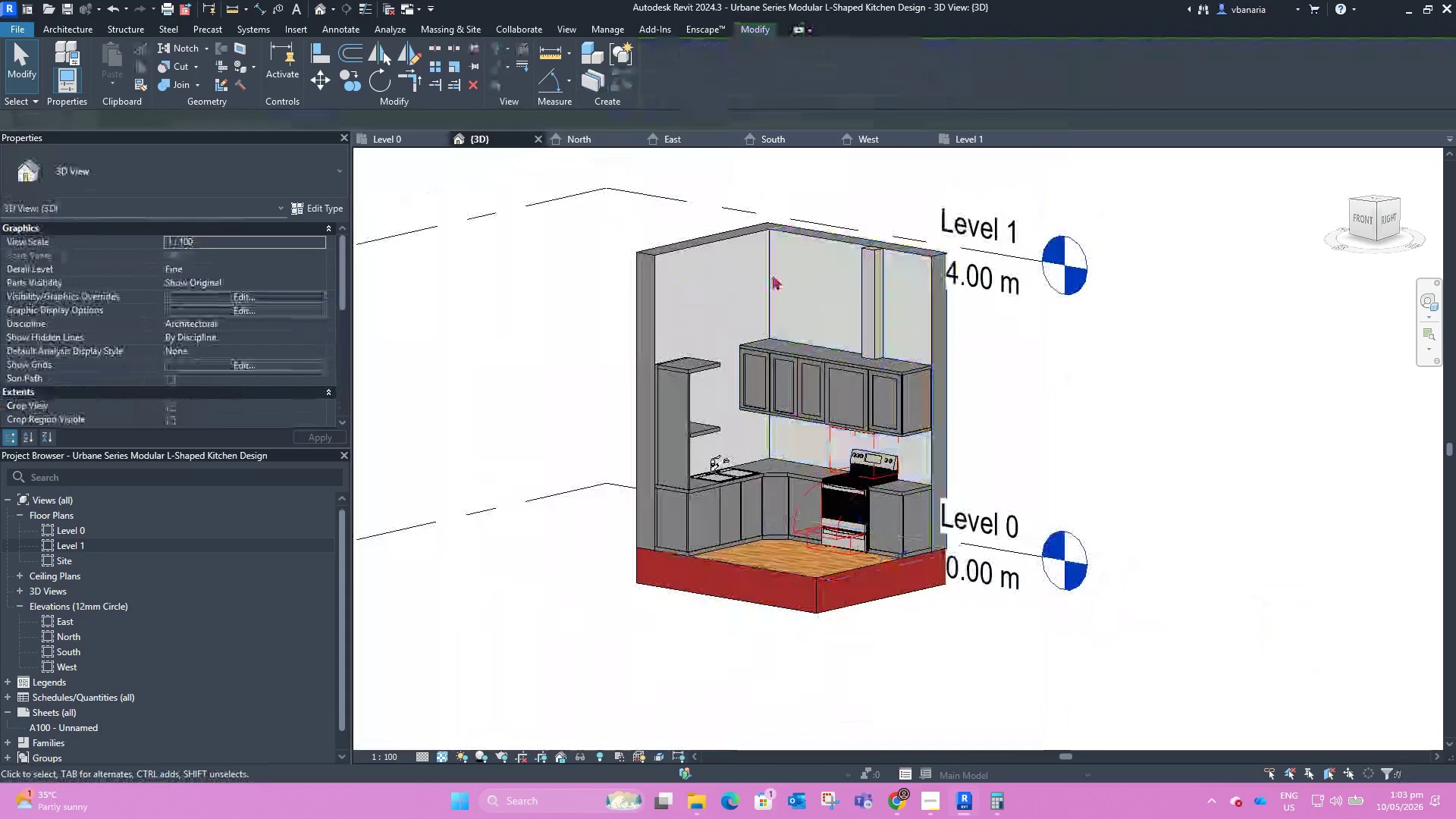 
left_click([690, 259])
 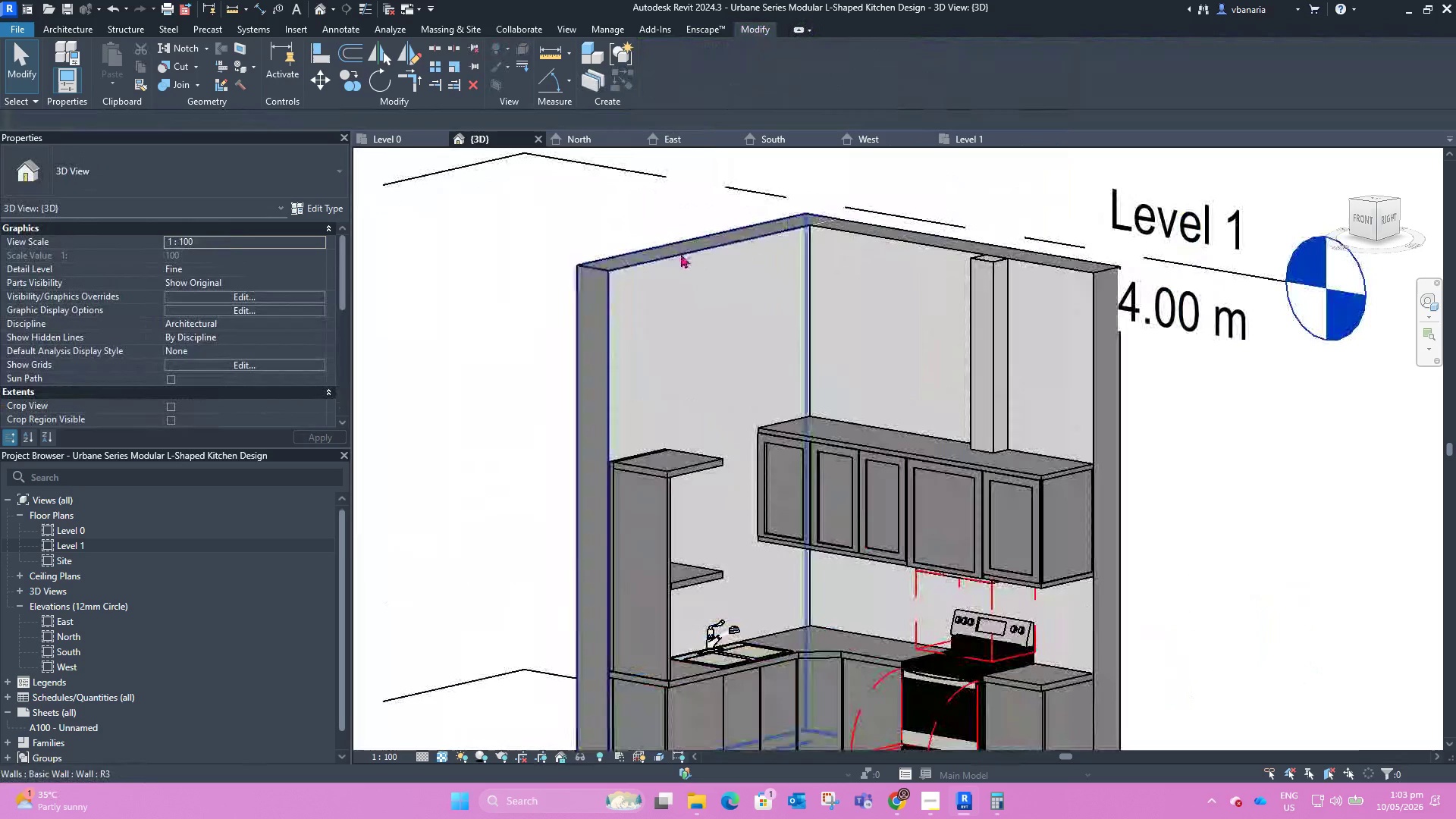 
scroll: coordinate [716, 234], scroll_direction: up, amount: 4.0
 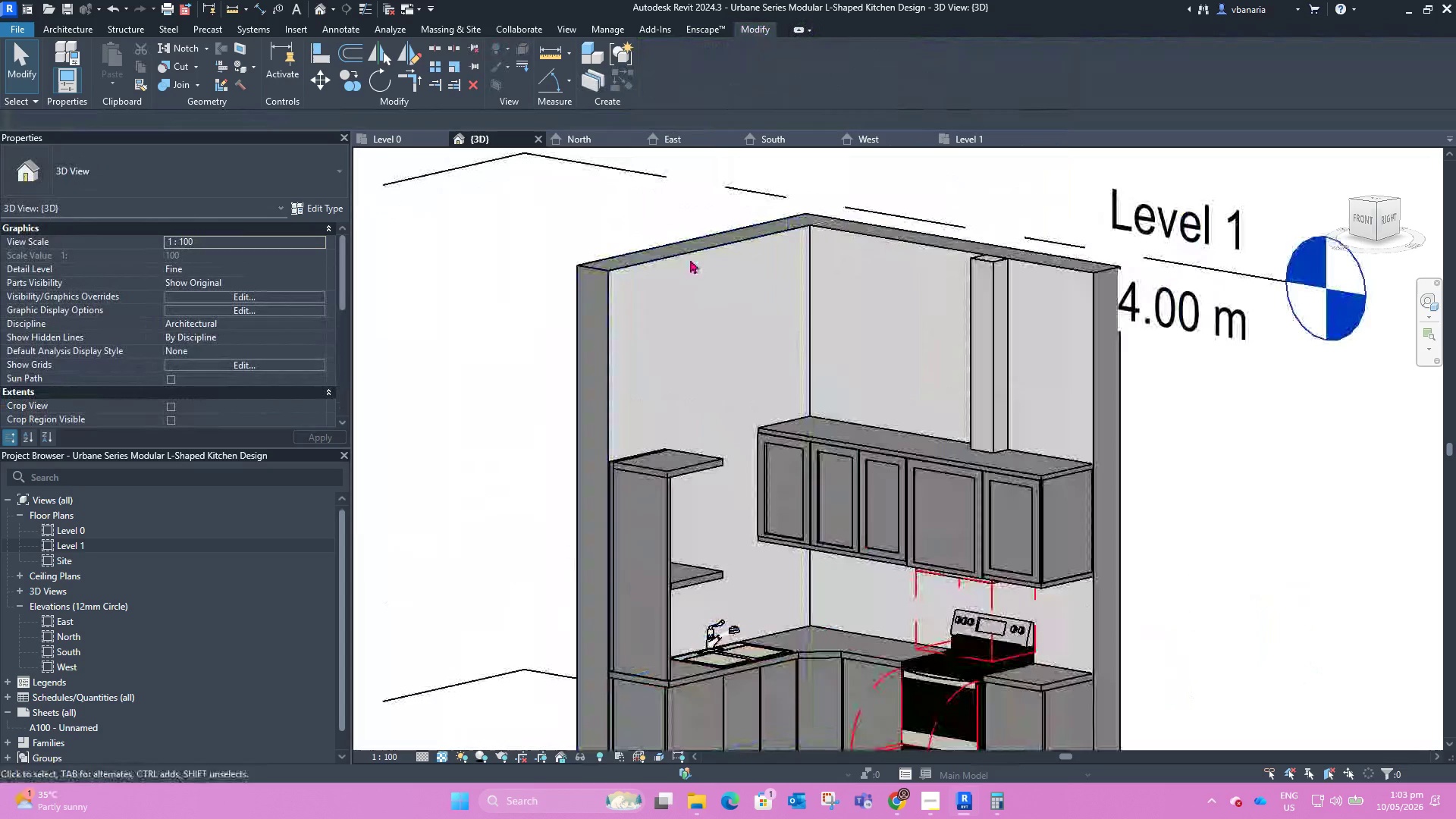 
double_click([681, 254])
 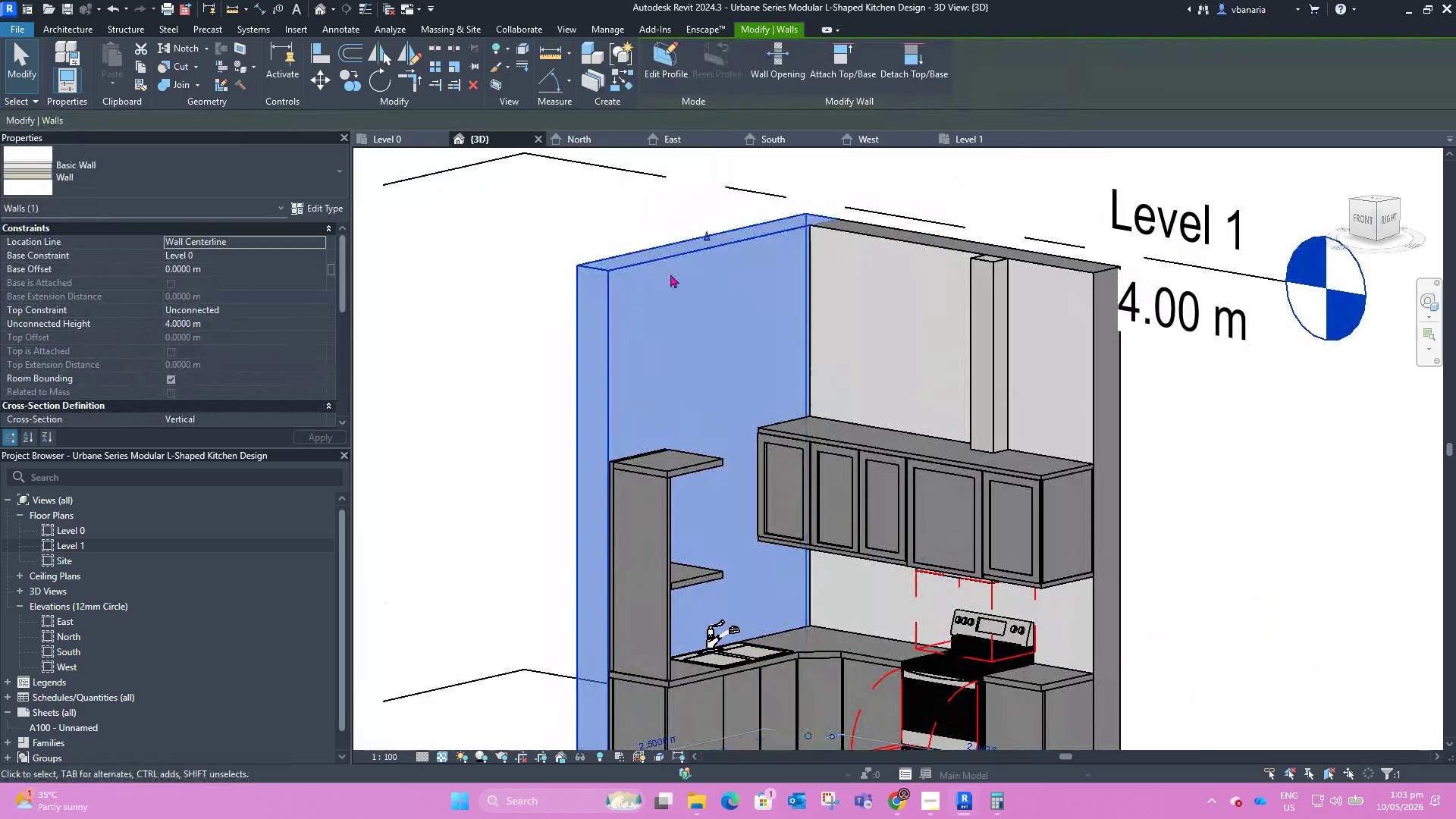 
left_click([821, 329])
 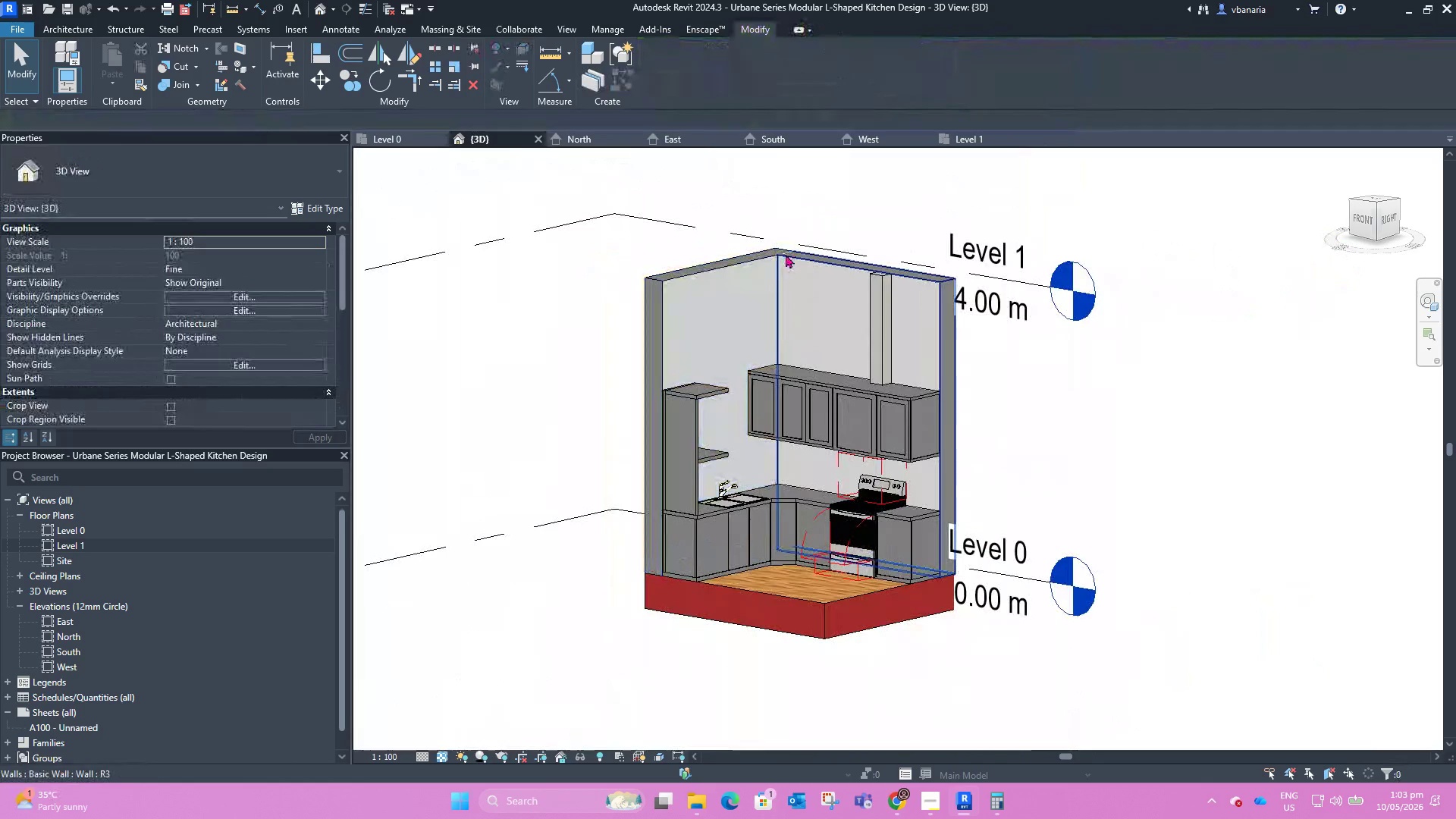 
scroll: coordinate [761, 303], scroll_direction: down, amount: 4.0
 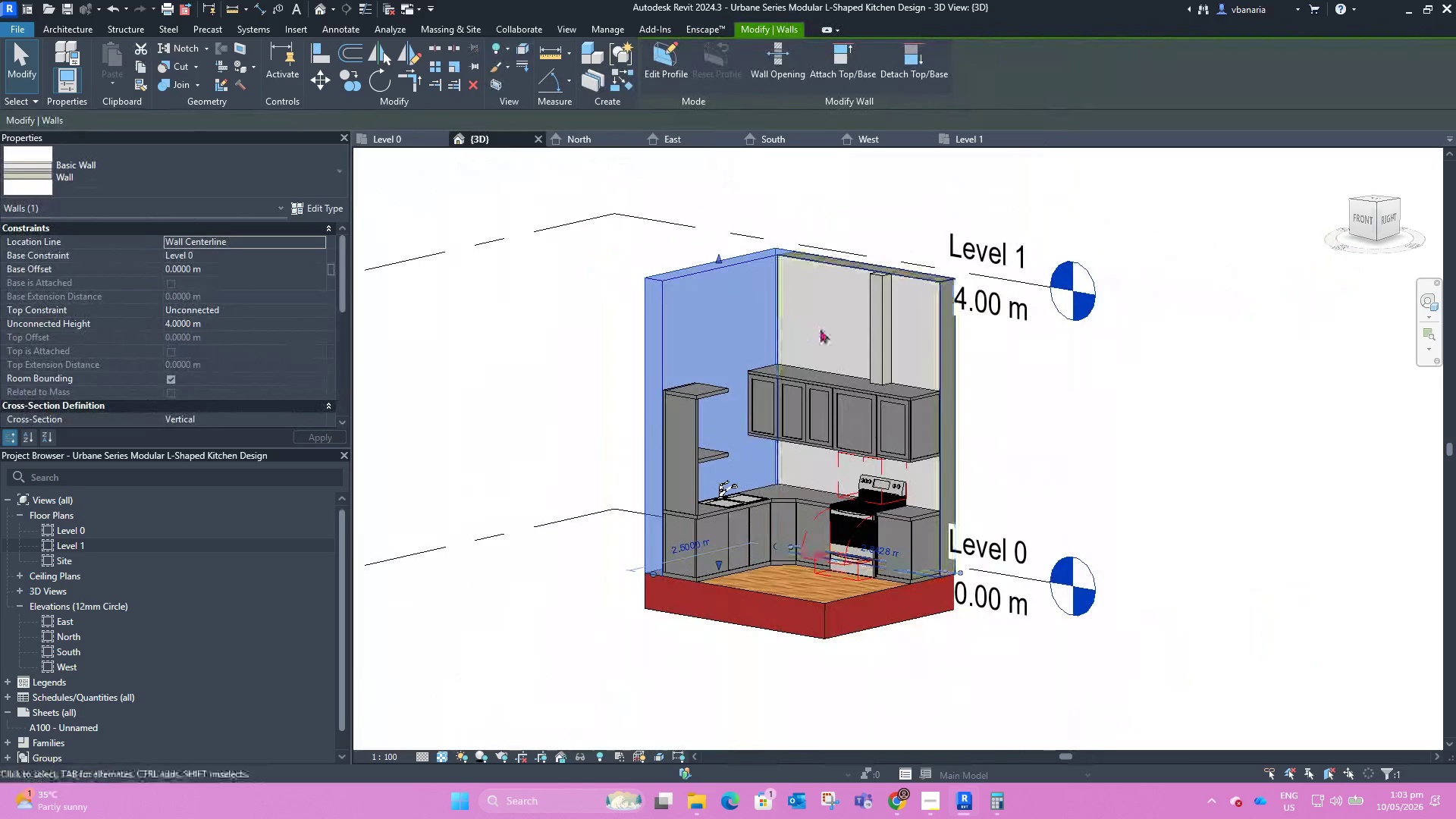 
left_click([786, 254])
 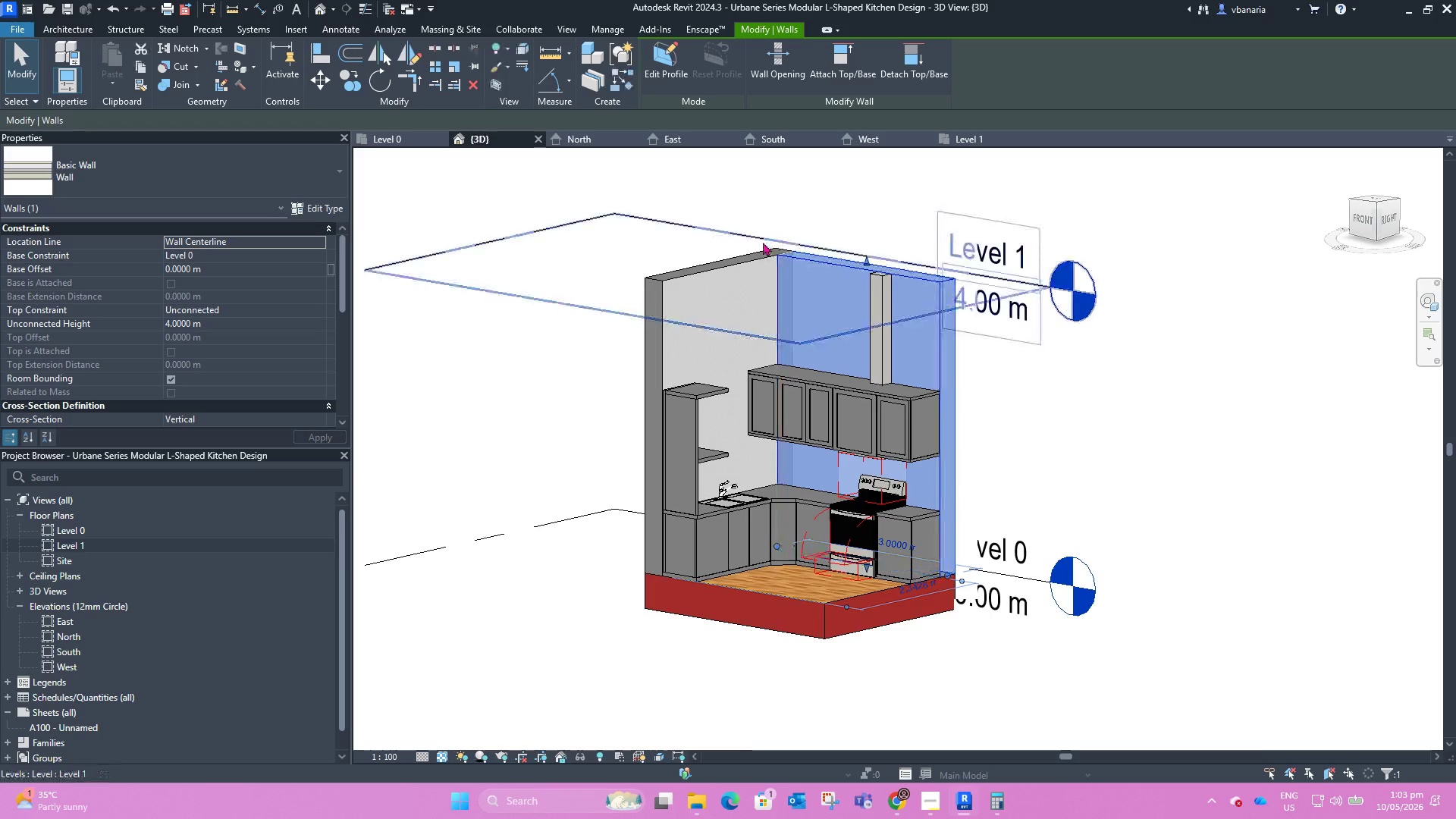 
left_click([720, 328])
 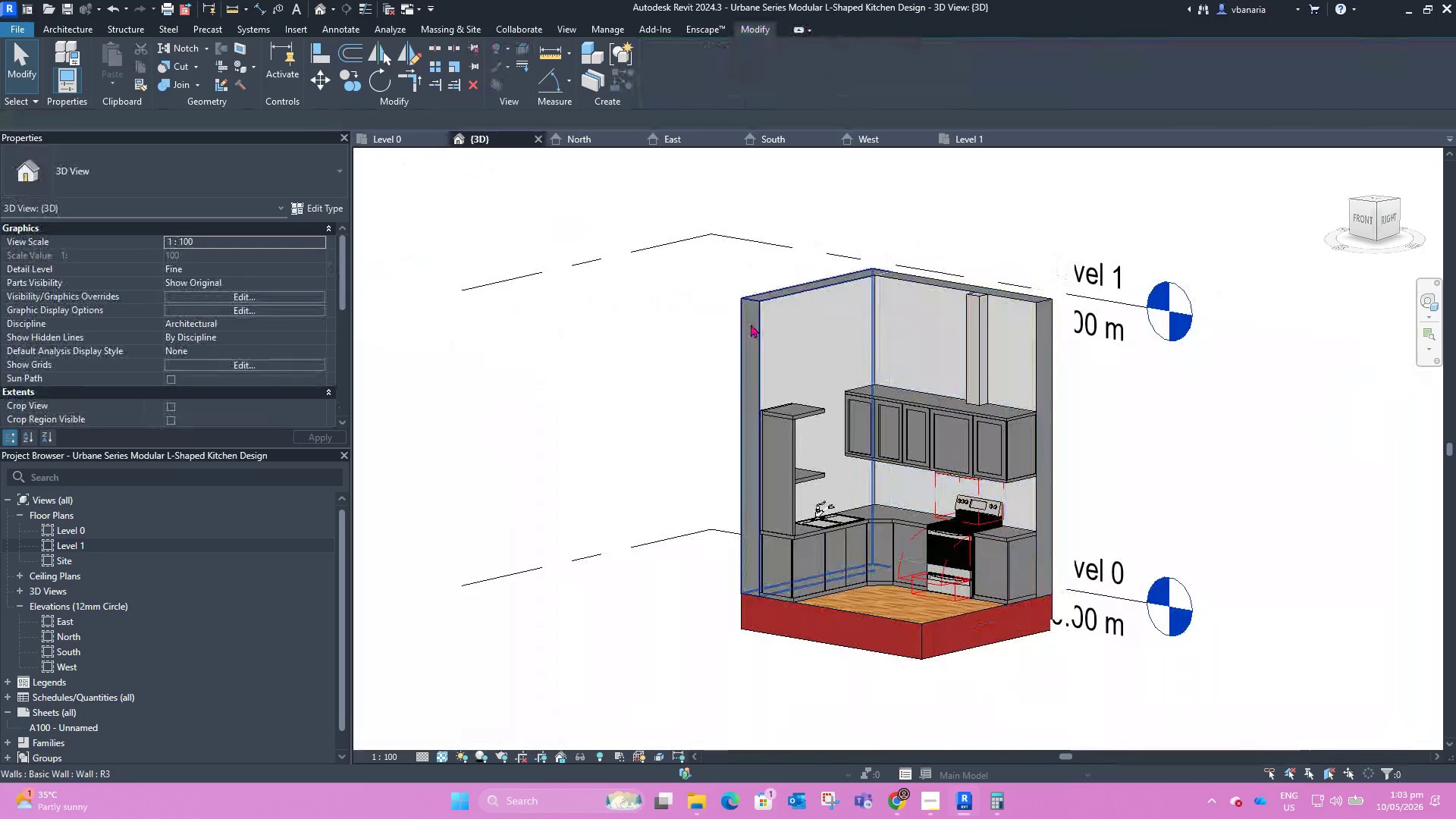 
scroll: coordinate [875, 279], scroll_direction: none, amount: 0.0
 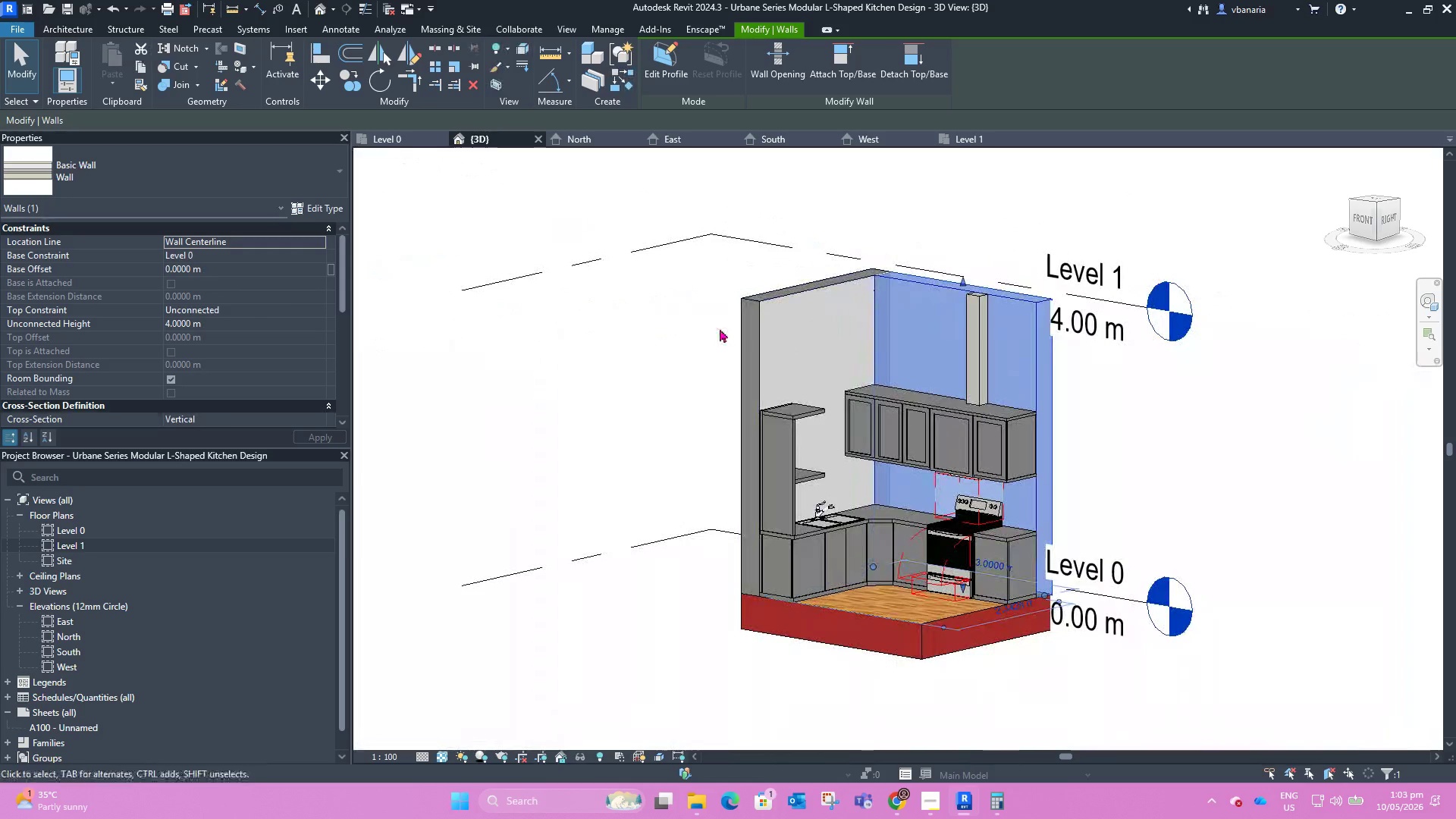 
left_click([751, 324])
 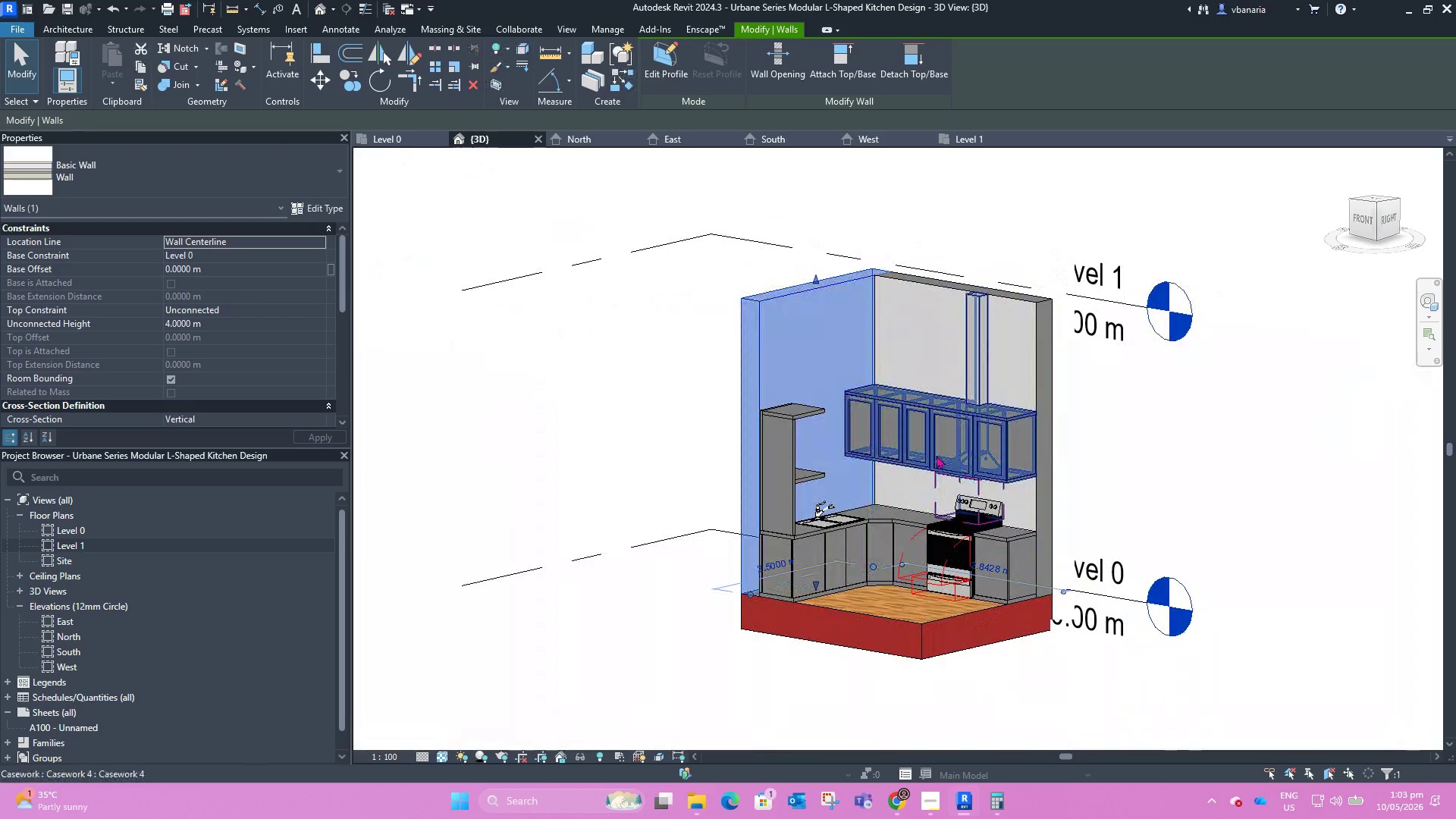 
left_click([937, 455])
 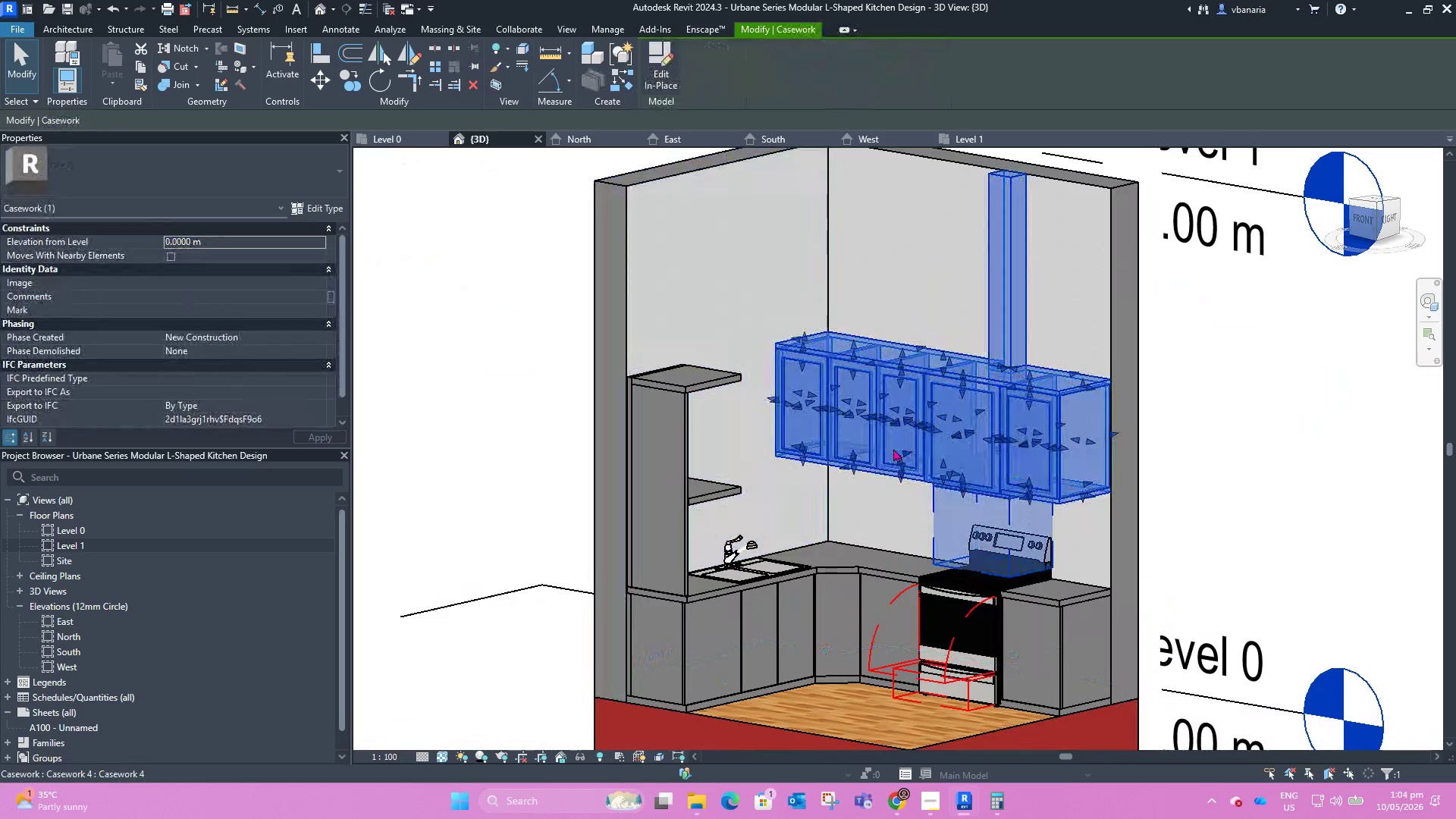 
scroll: coordinate [937, 455], scroll_direction: up, amount: 4.0
 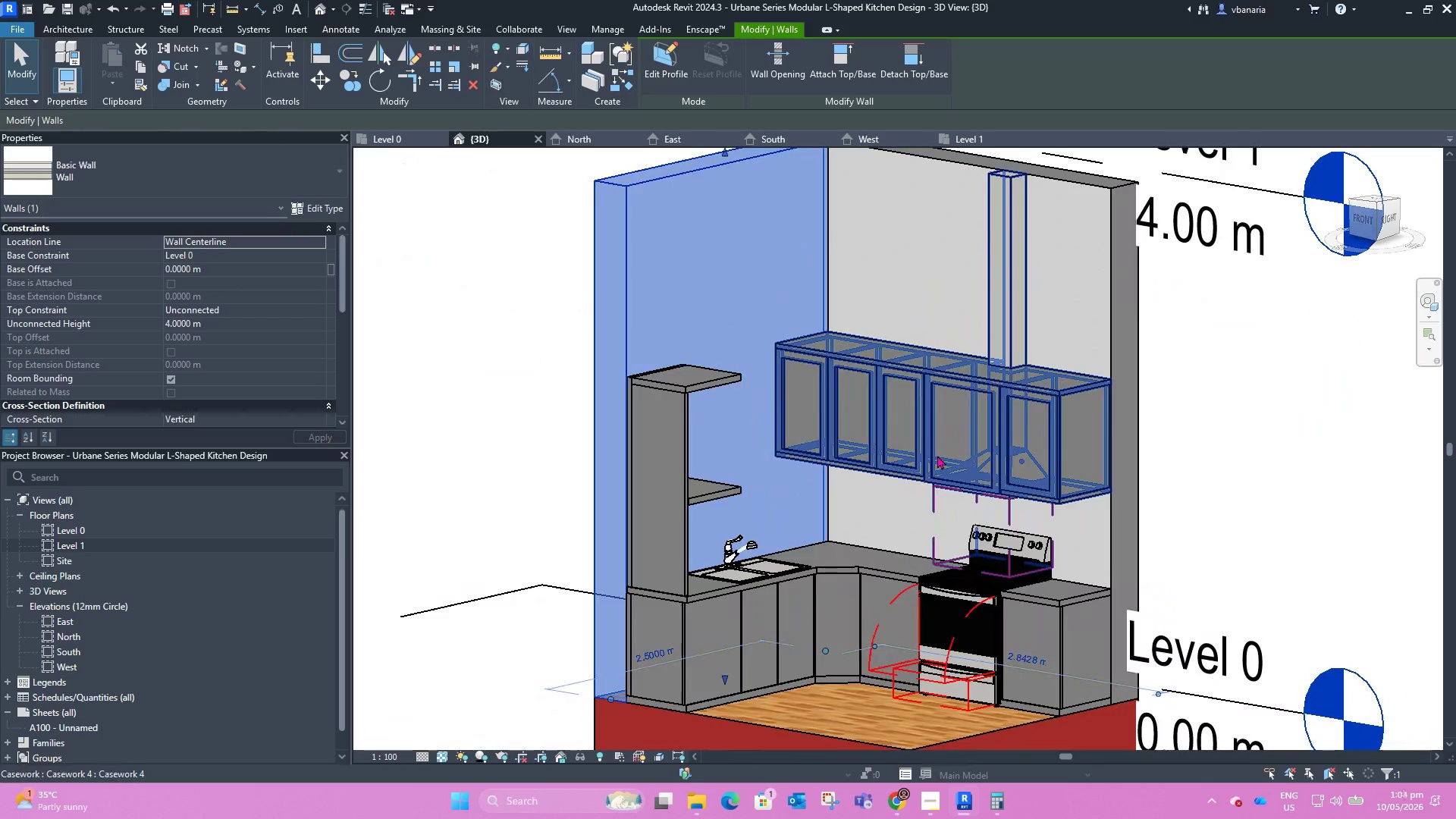 
scroll: coordinate [689, 481], scroll_direction: down, amount: 4.0
 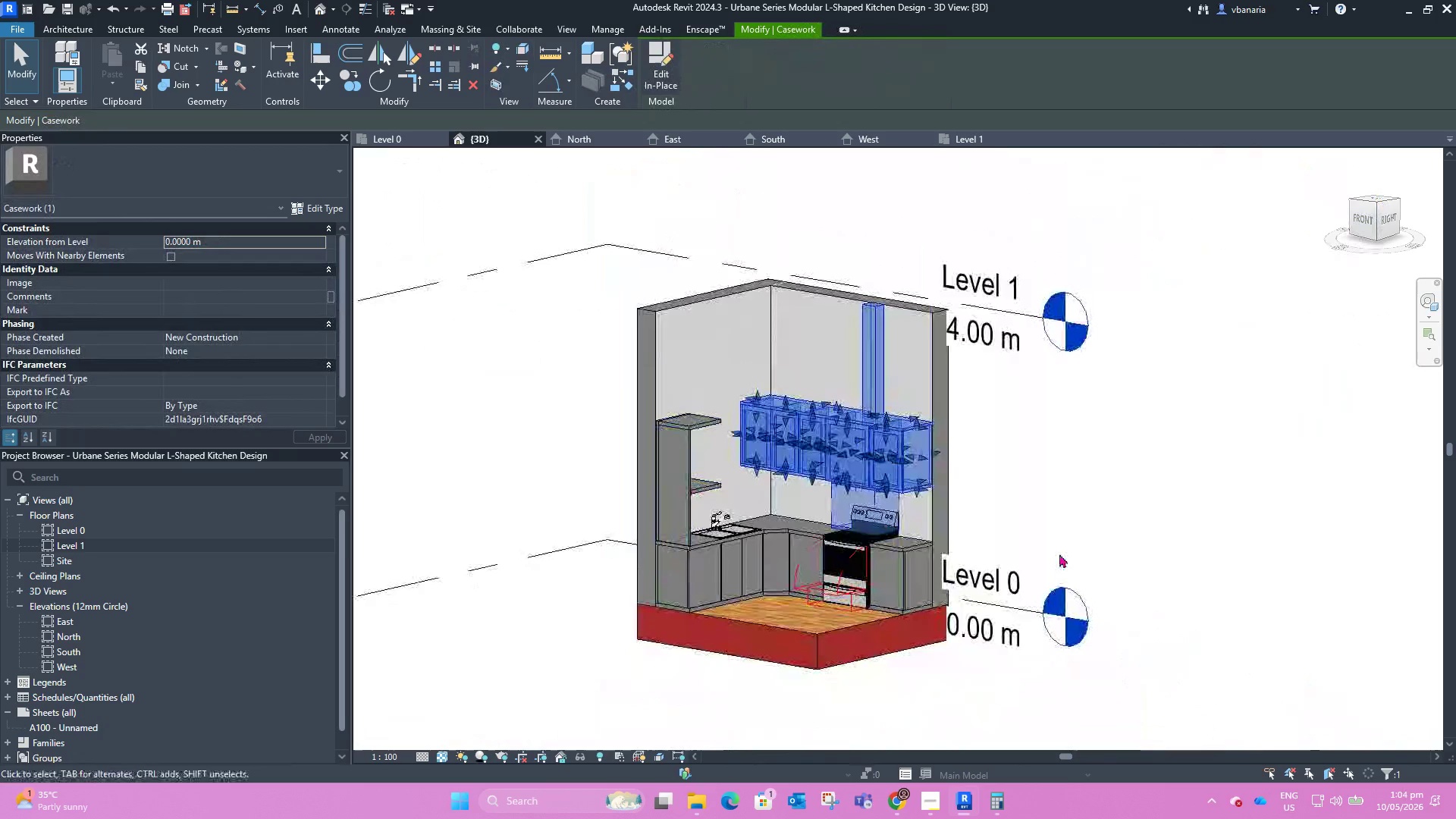 
left_click([1079, 538])
 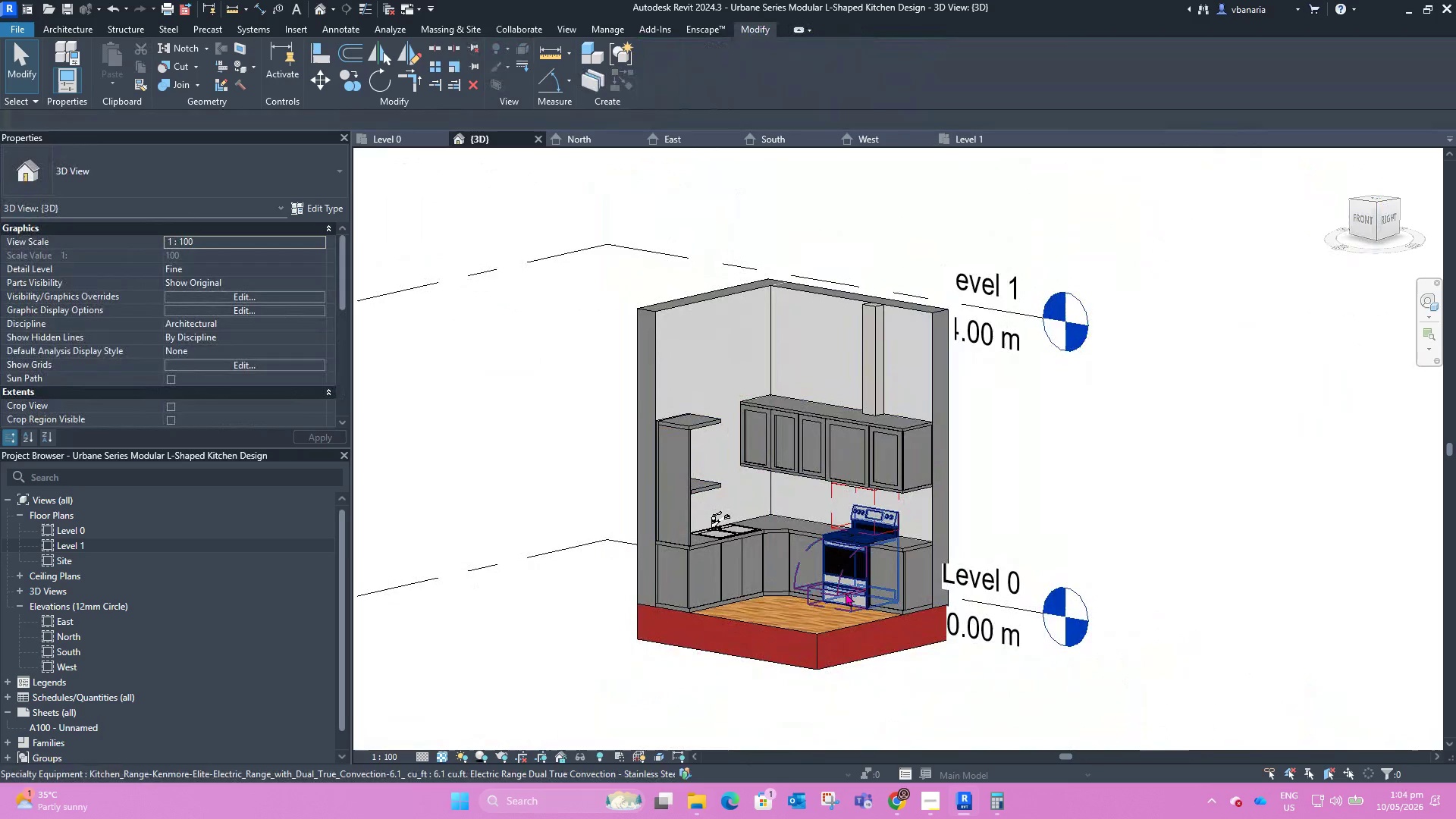 
scroll: coordinate [839, 616], scroll_direction: up, amount: 10.0
 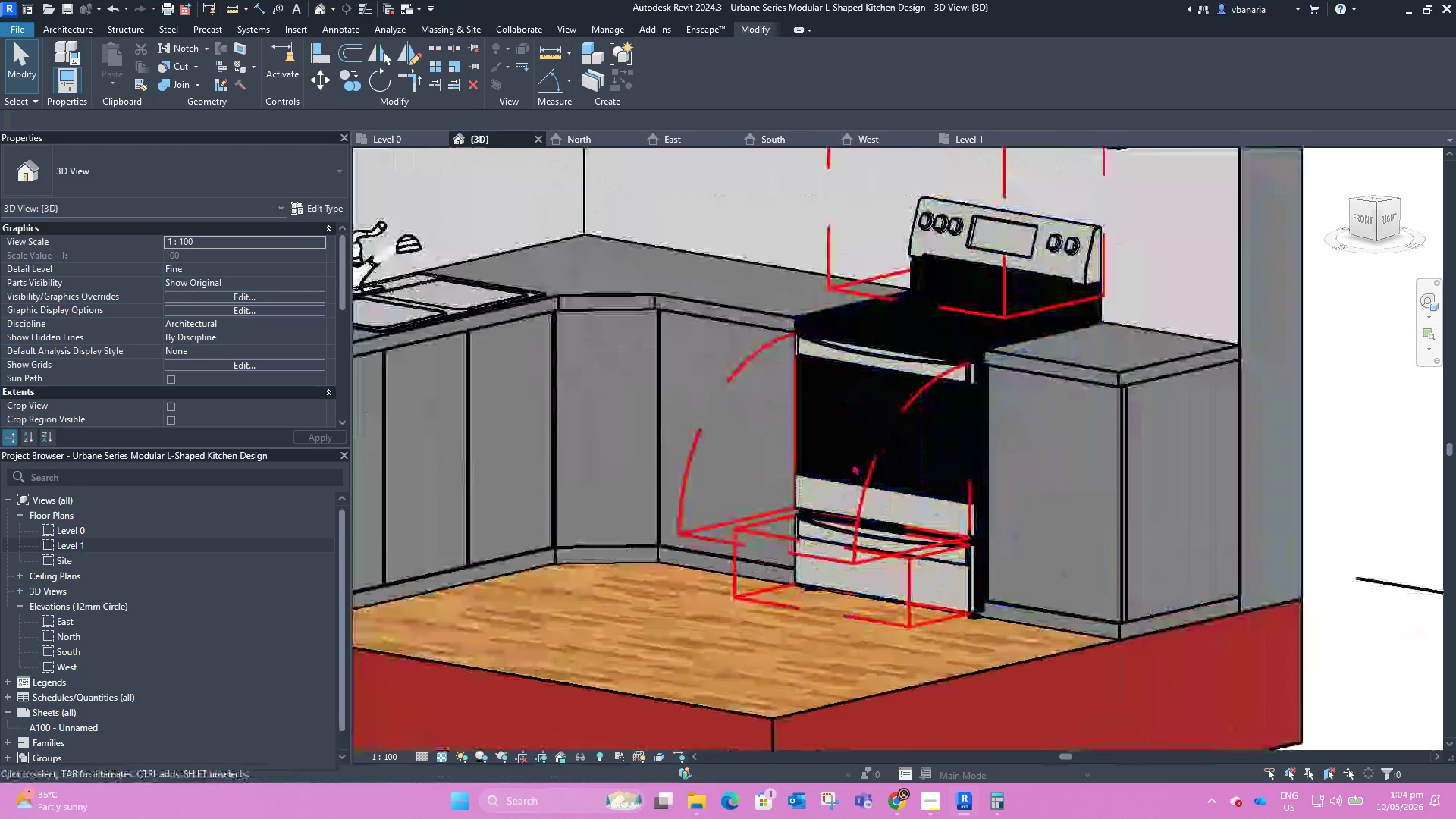 
scroll: coordinate [1005, 459], scroll_direction: down, amount: 10.0
 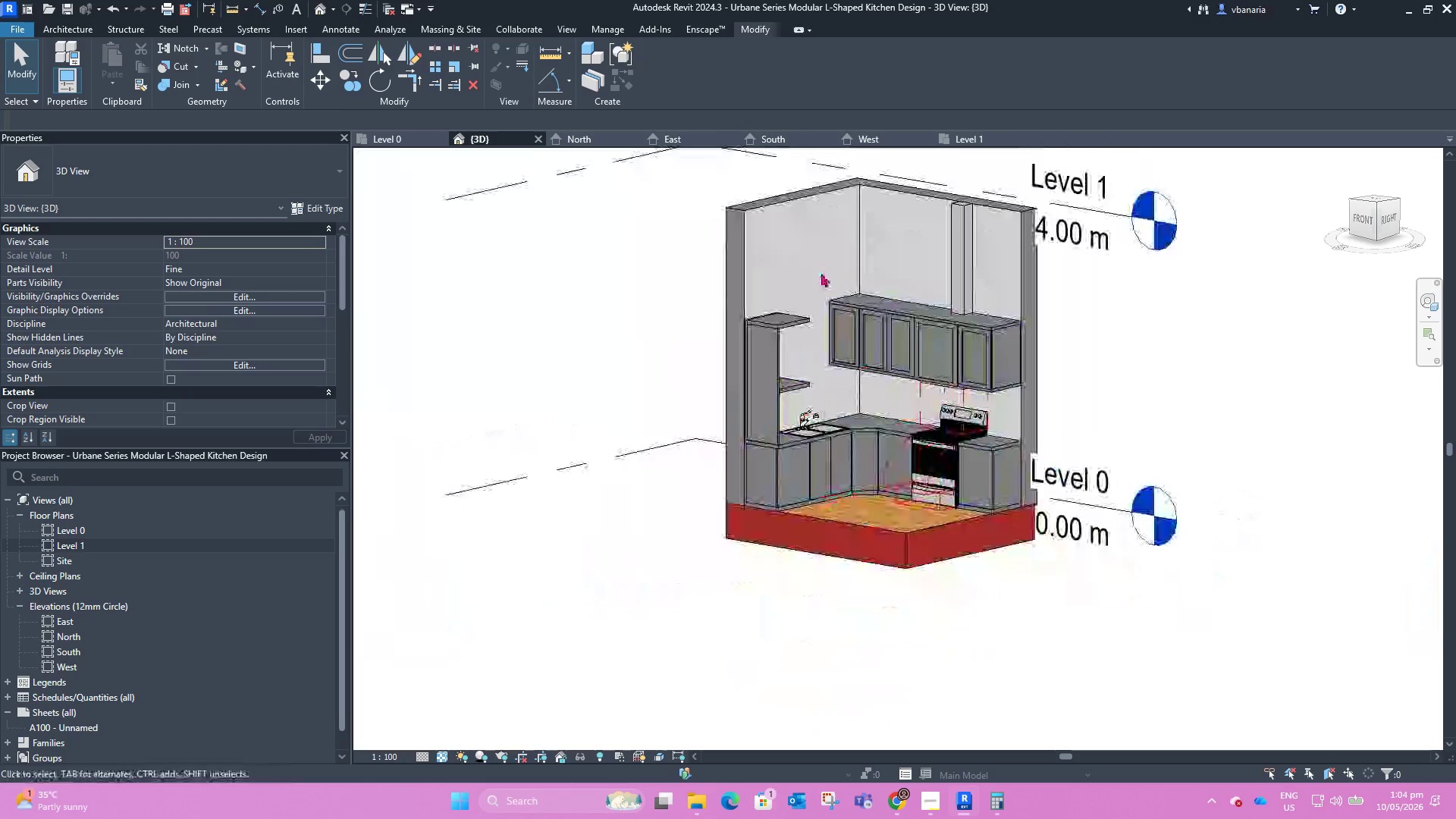 
left_click([897, 314])
 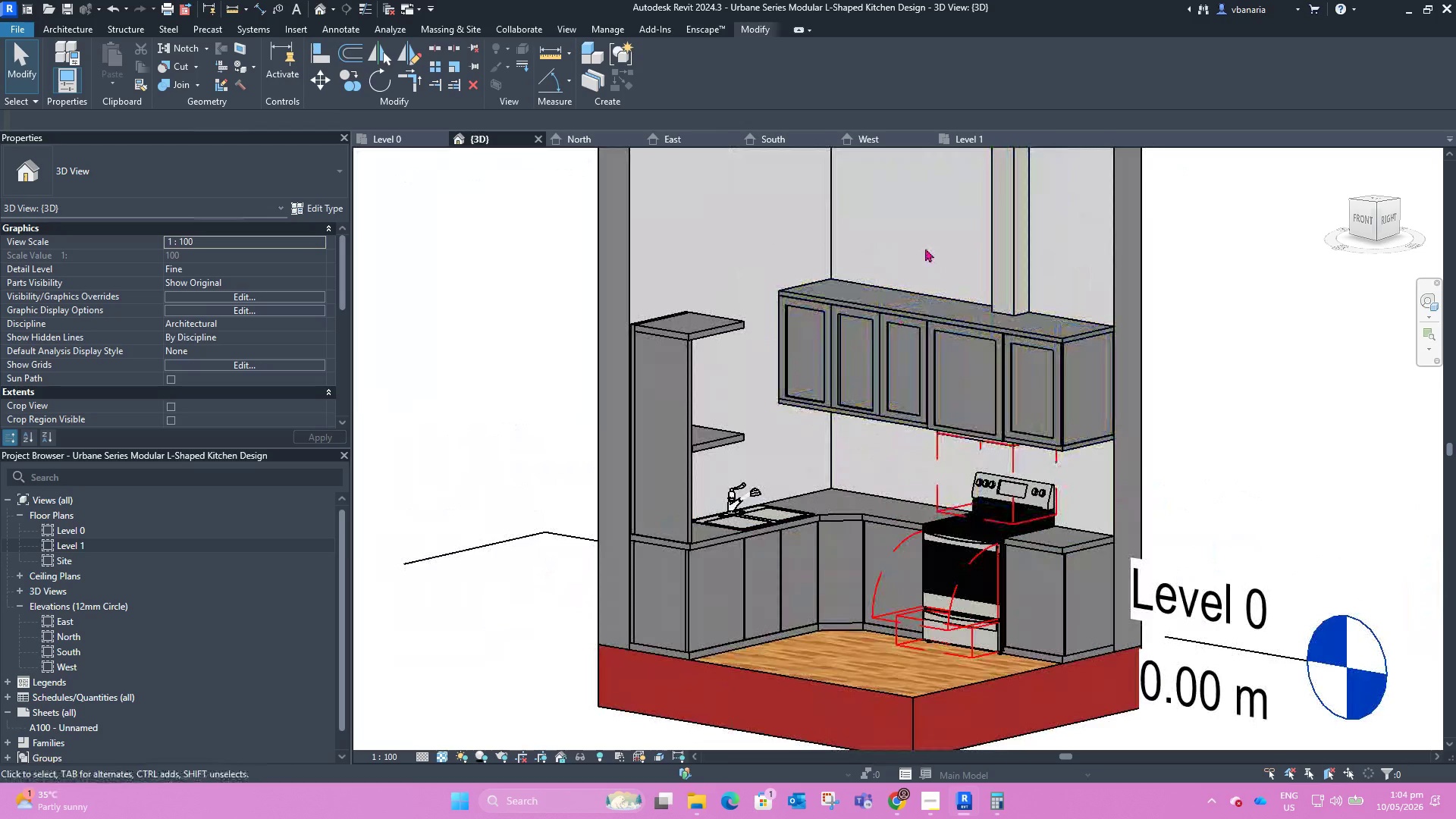 
scroll: coordinate [897, 314], scroll_direction: up, amount: 4.0
 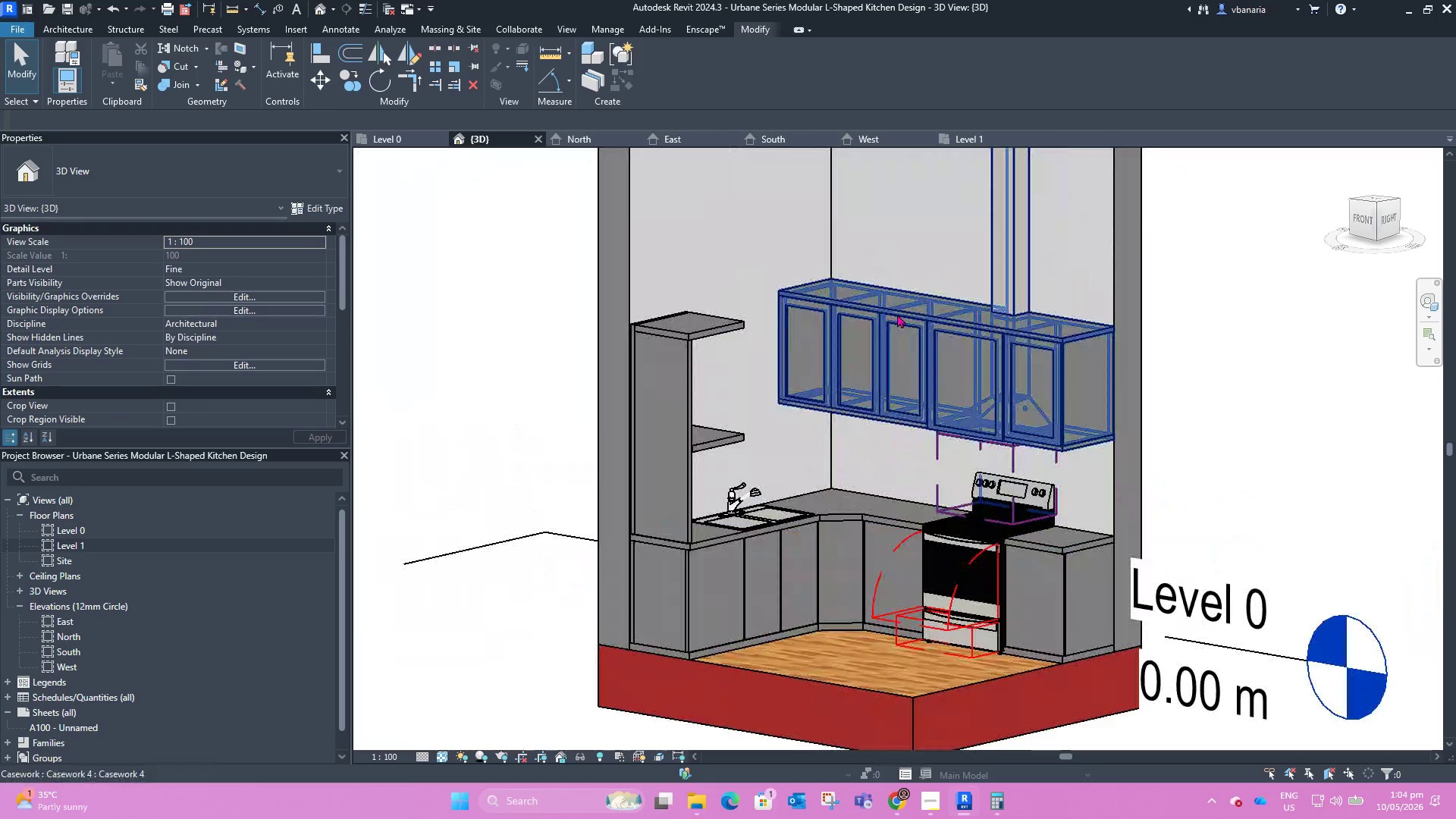 
left_click([1029, 339])
 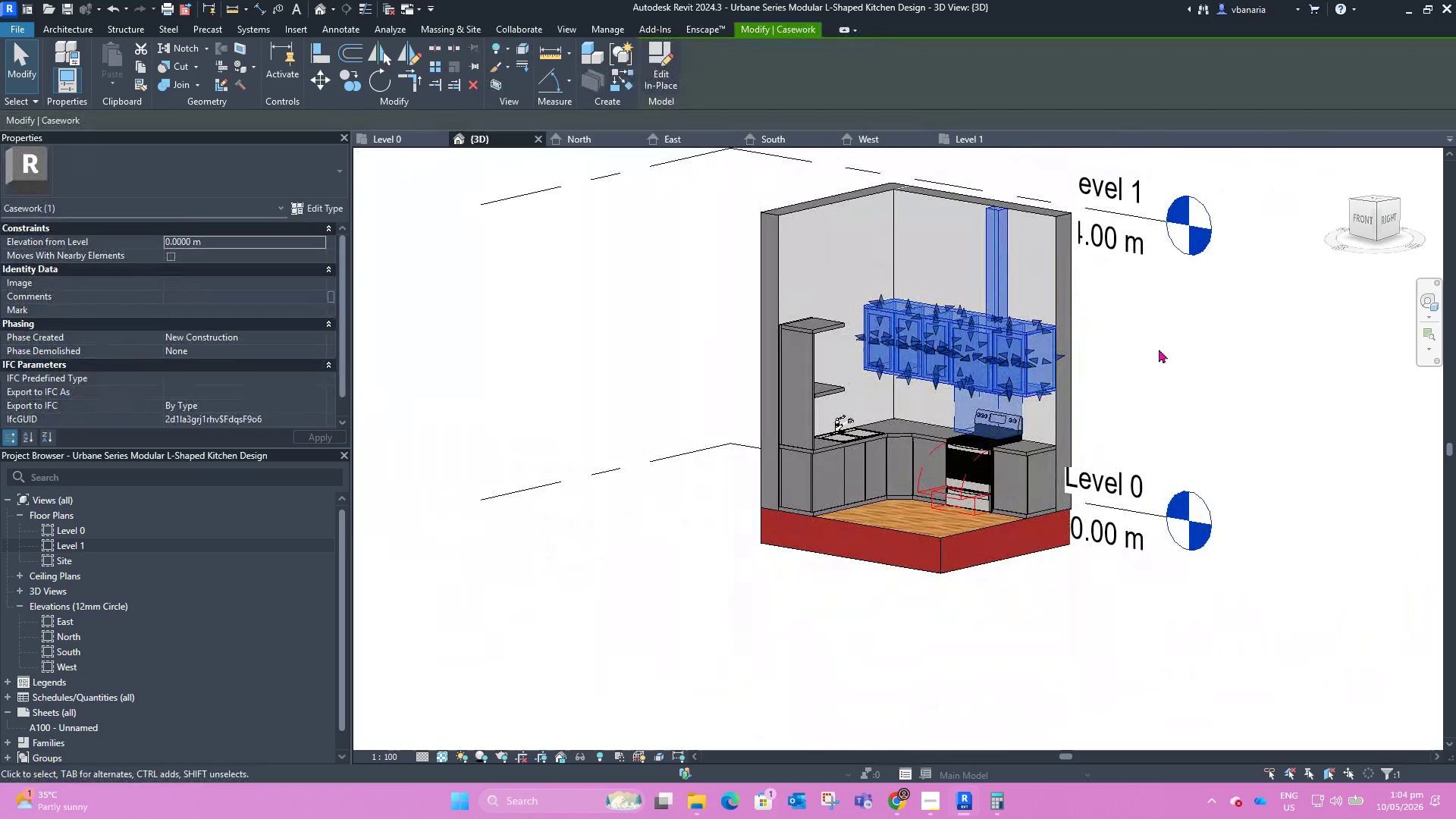 
scroll: coordinate [984, 329], scroll_direction: down, amount: 4.0
 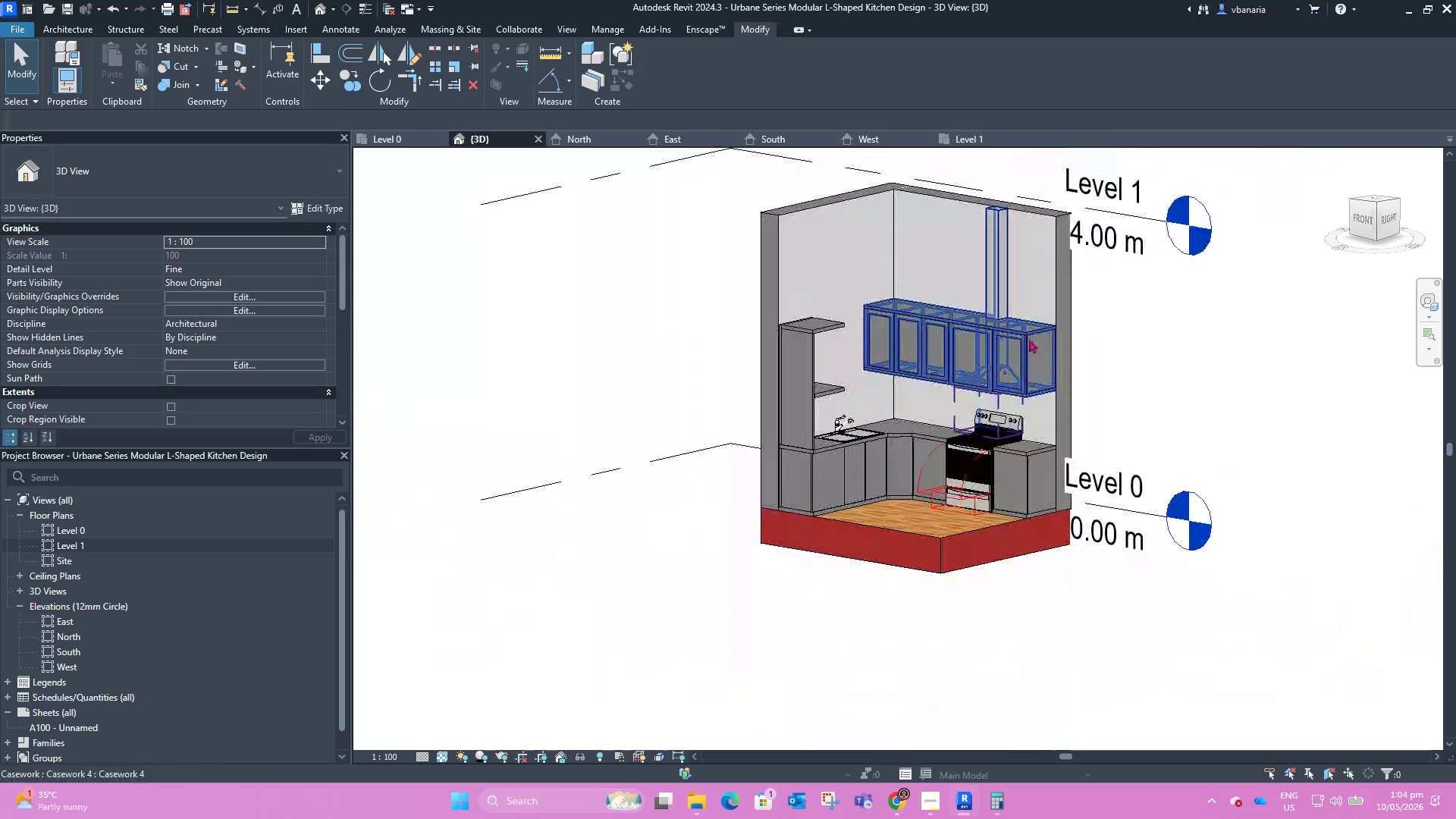 
scroll: coordinate [973, 432], scroll_direction: up, amount: 5.0
 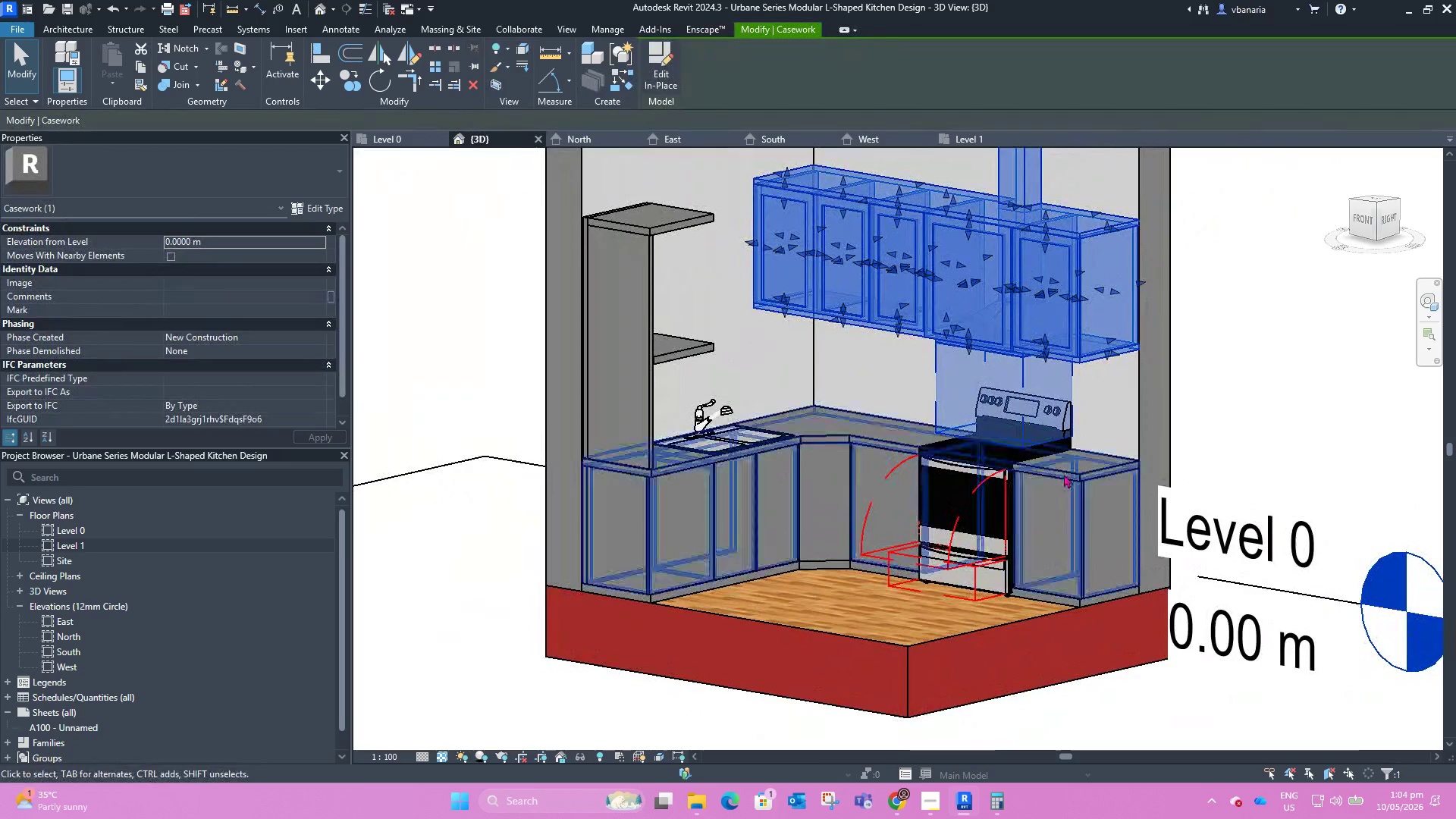 
left_click([1178, 398])
 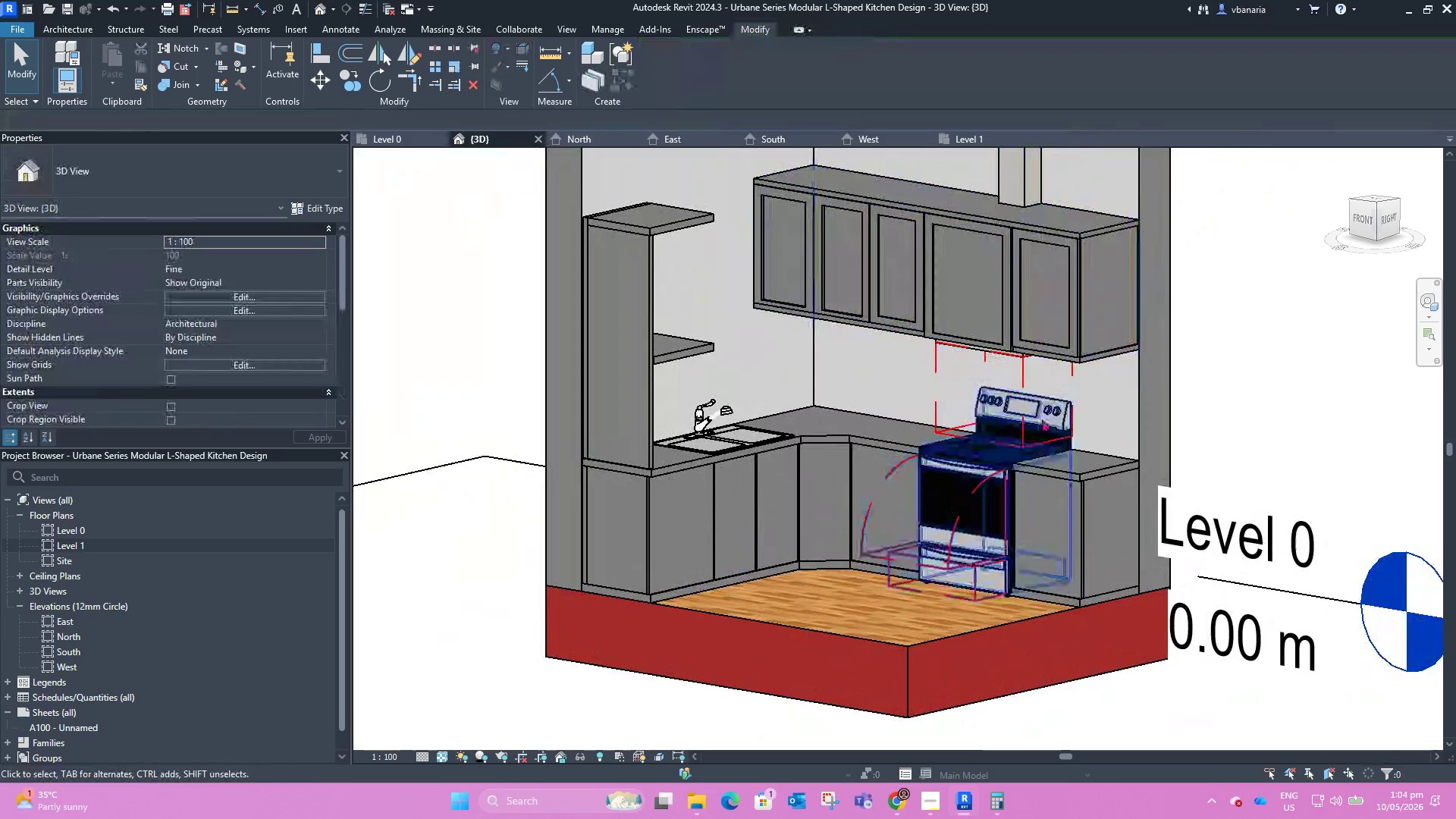 
scroll: coordinate [1009, 428], scroll_direction: down, amount: 5.0
 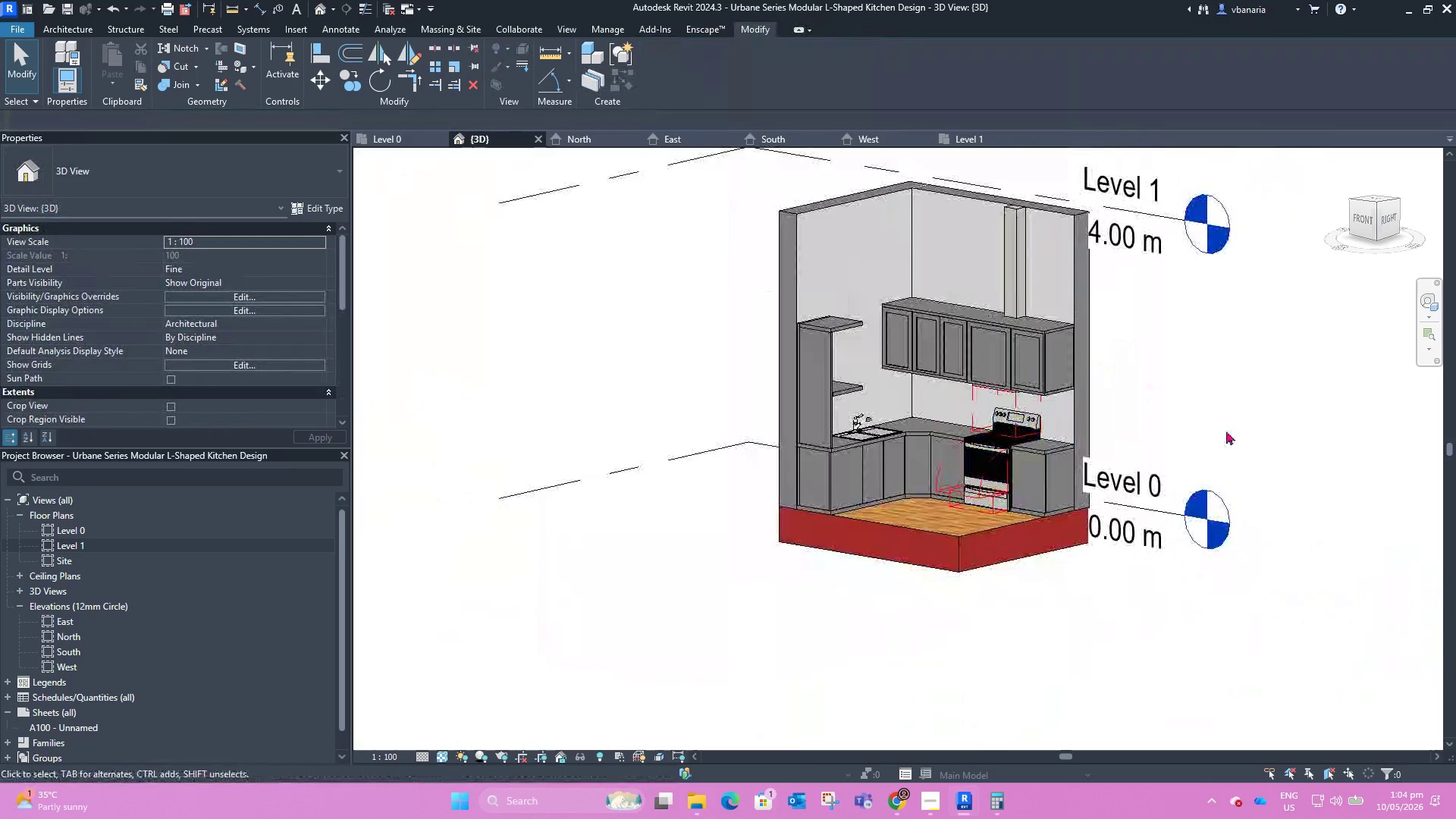 
hold_key(key=ShiftLeft, duration=1.47)
 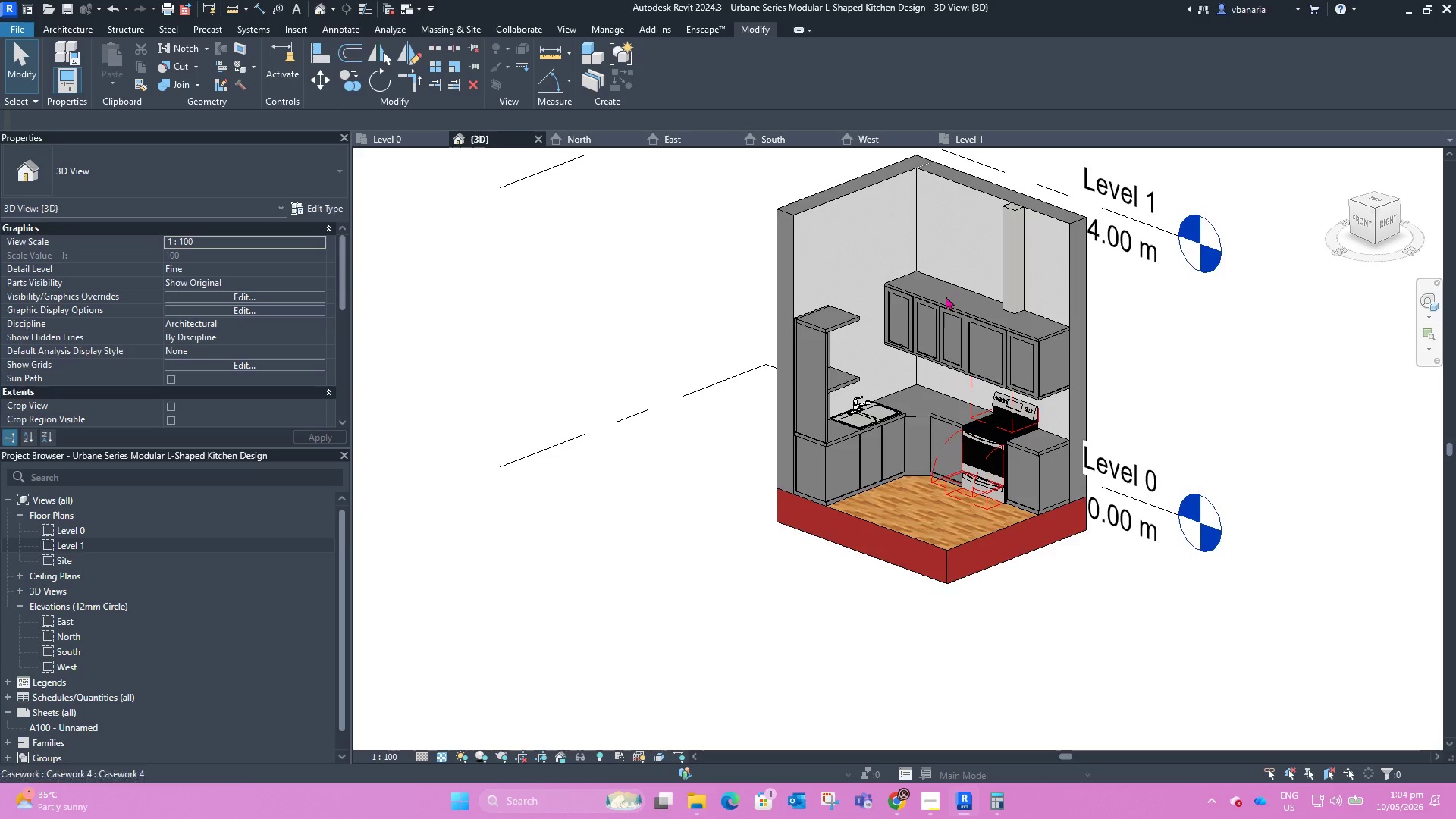 
scroll: coordinate [935, 286], scroll_direction: up, amount: 4.0
 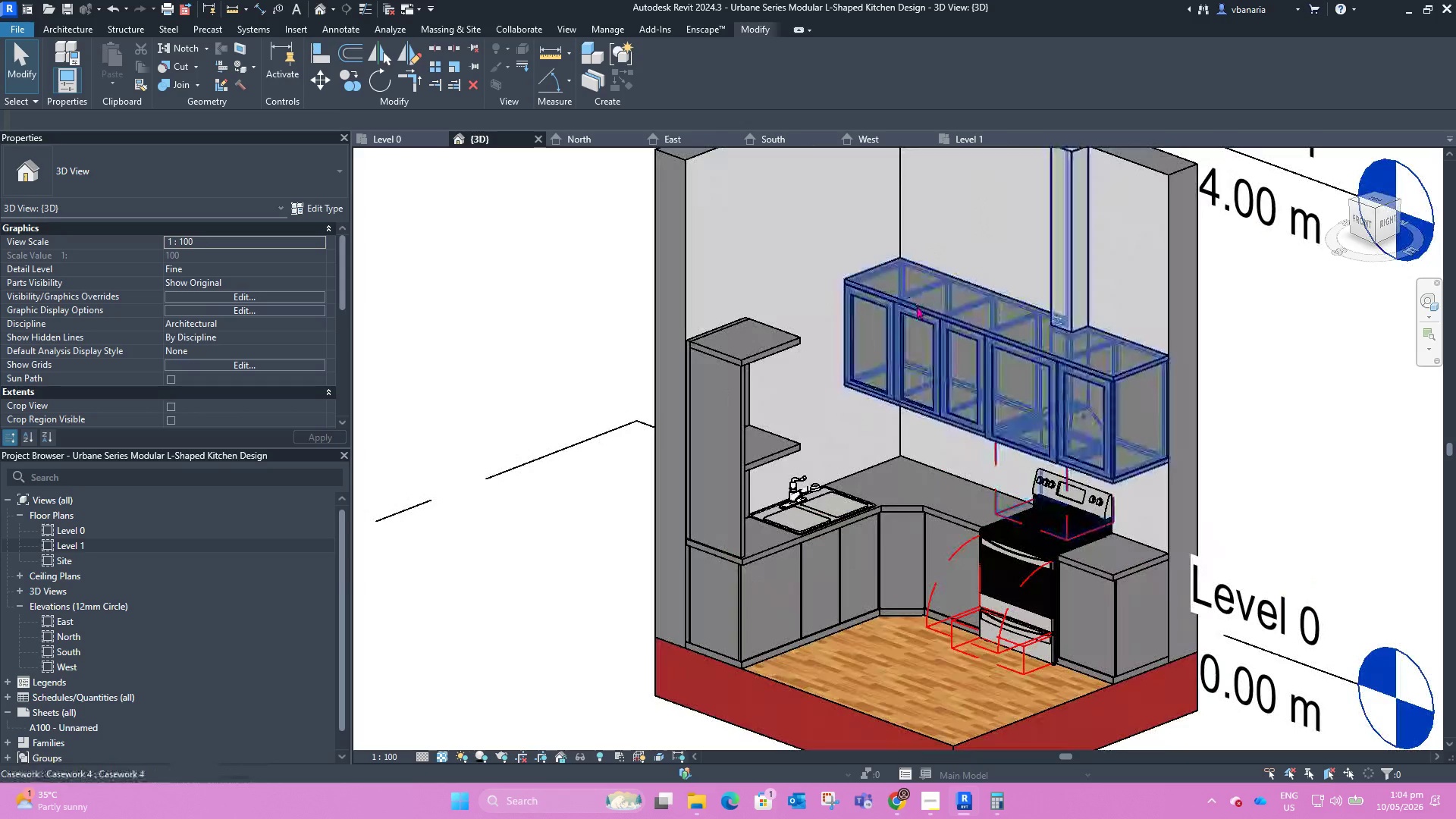 
left_click([917, 306])
 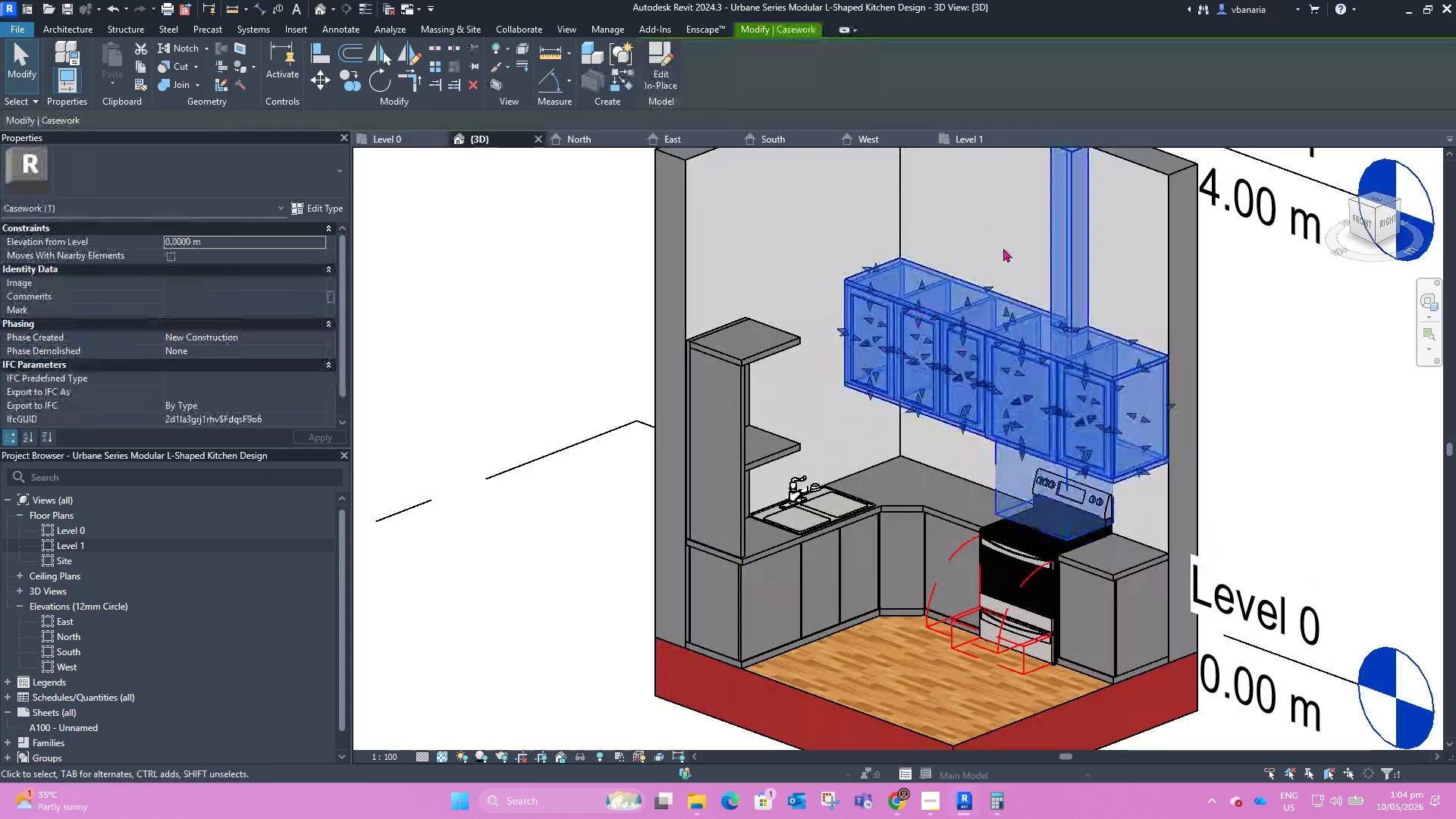 
left_click([1003, 248])
 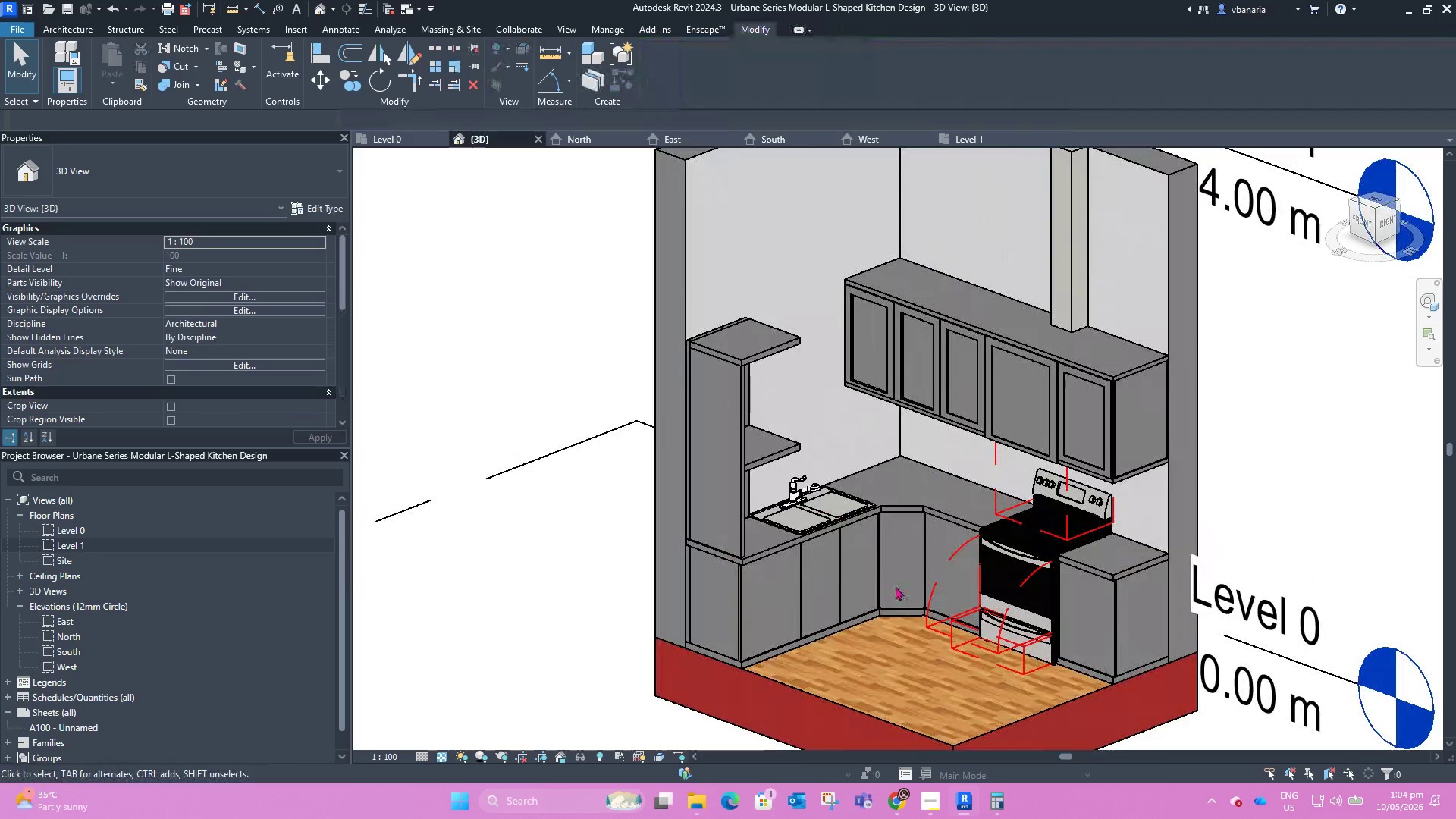 
scroll: coordinate [890, 610], scroll_direction: up, amount: 4.0
 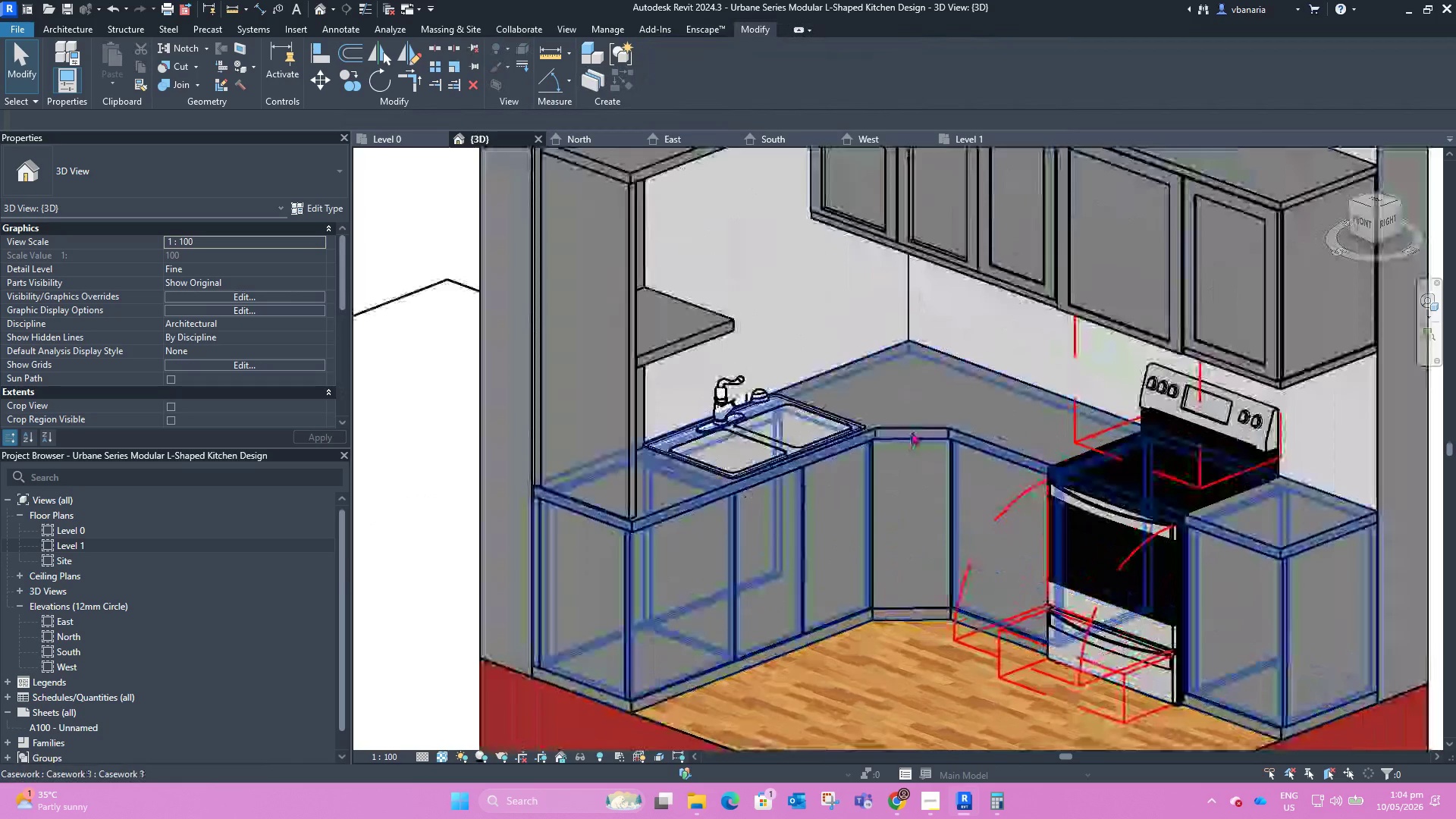 
left_click([912, 431])
 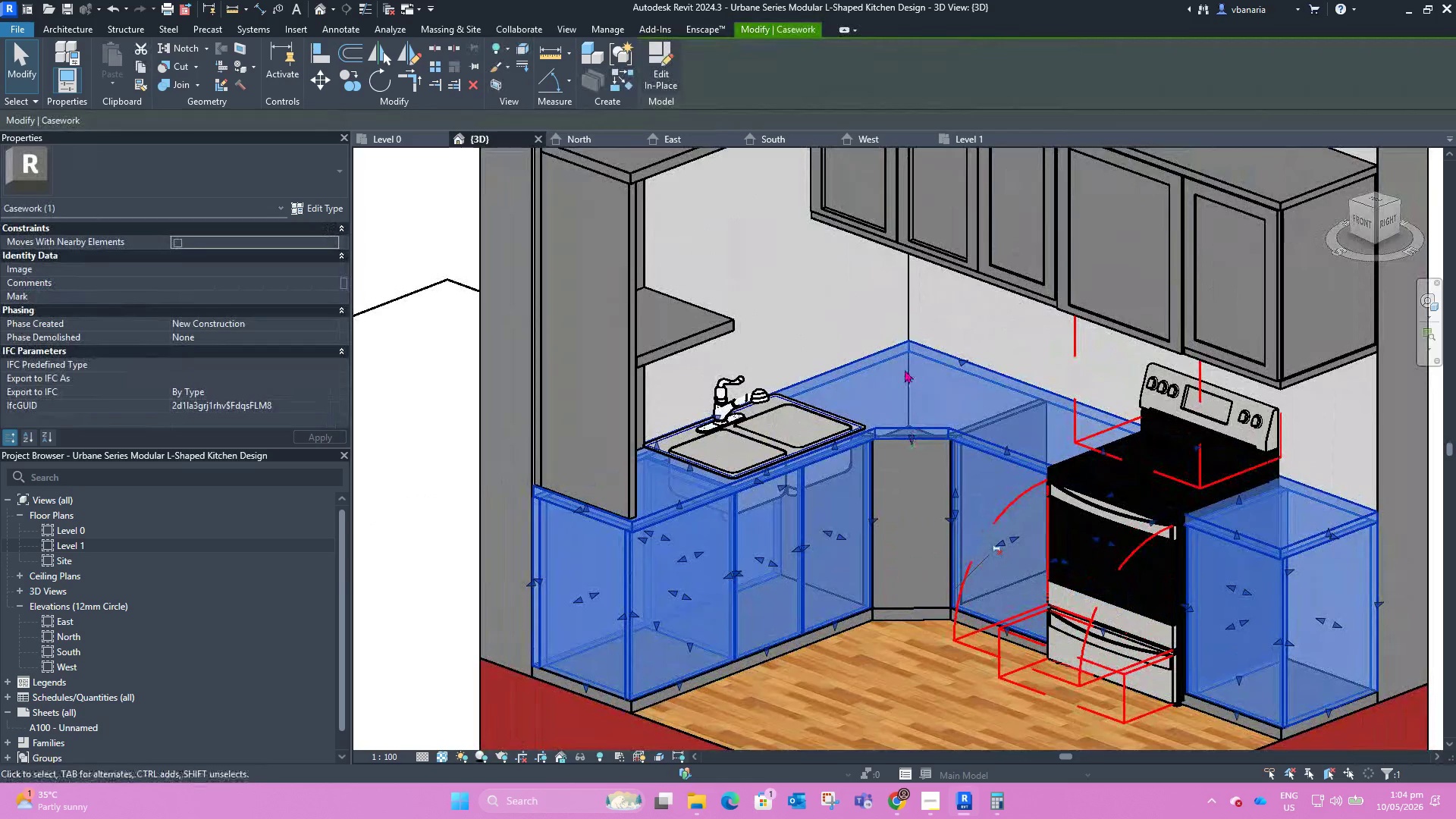 
left_click([905, 369])
 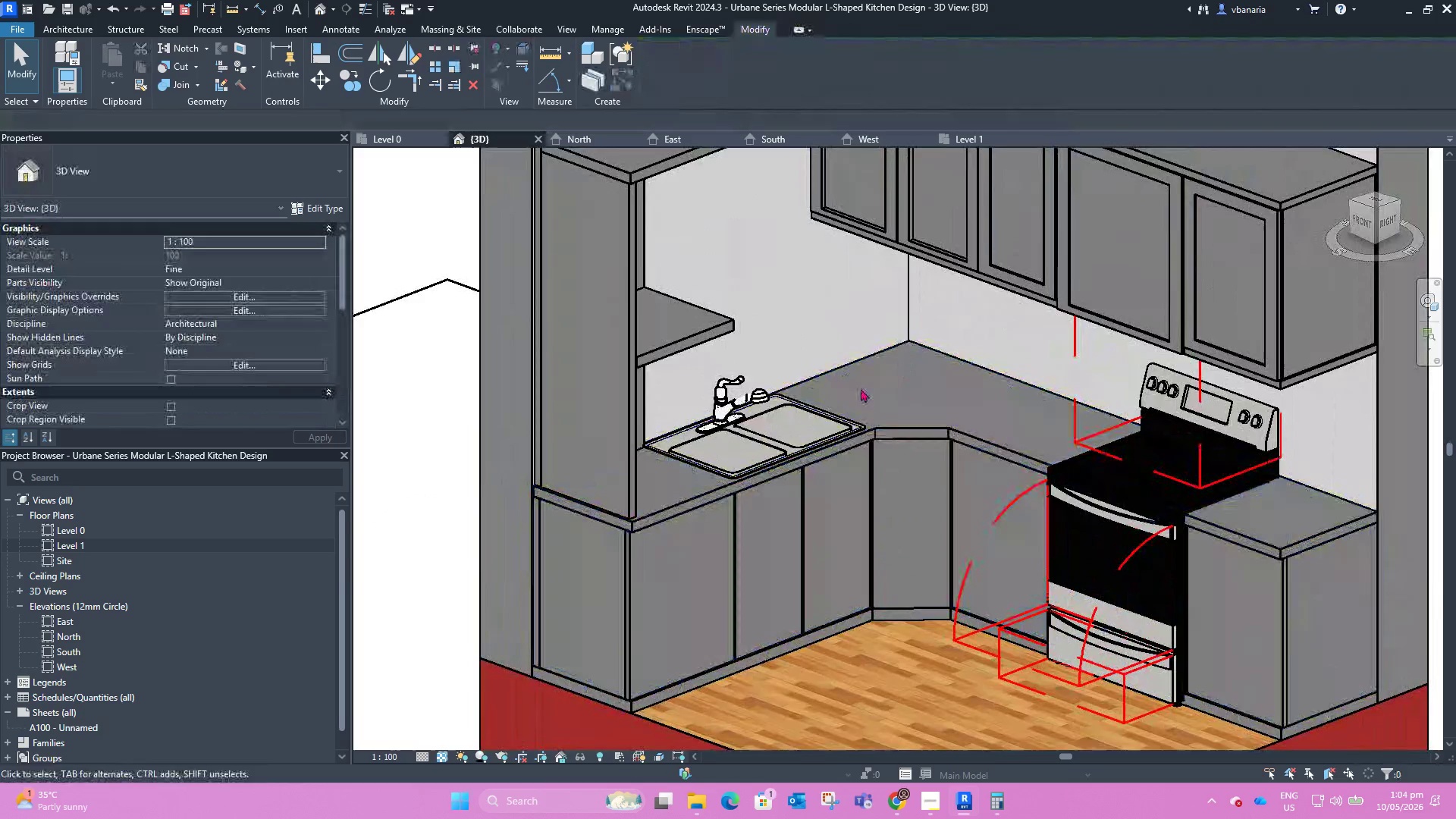 
scroll: coordinate [736, 498], scroll_direction: down, amount: 4.0
 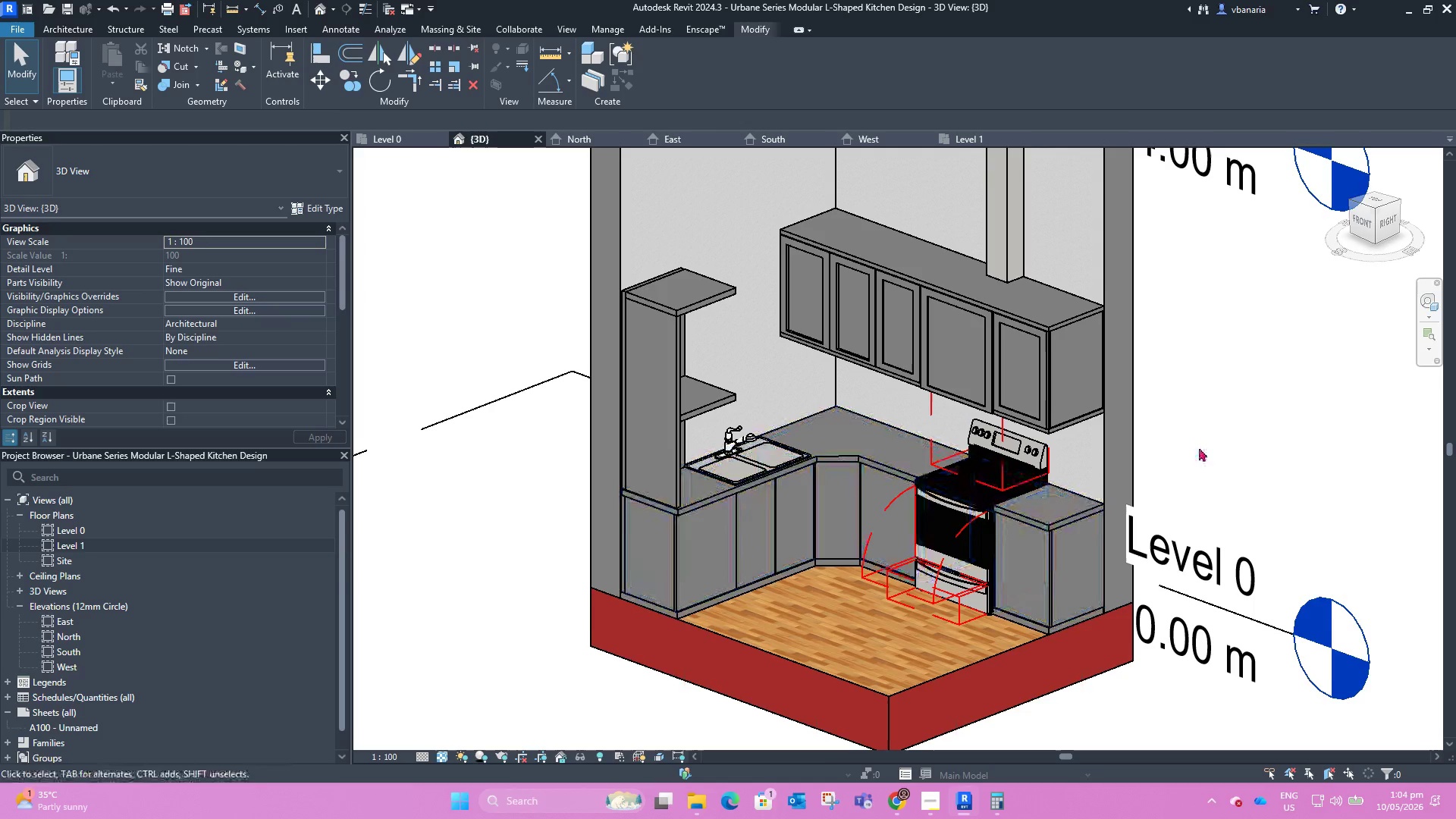 
hold_key(key=ShiftLeft, duration=2.5)
 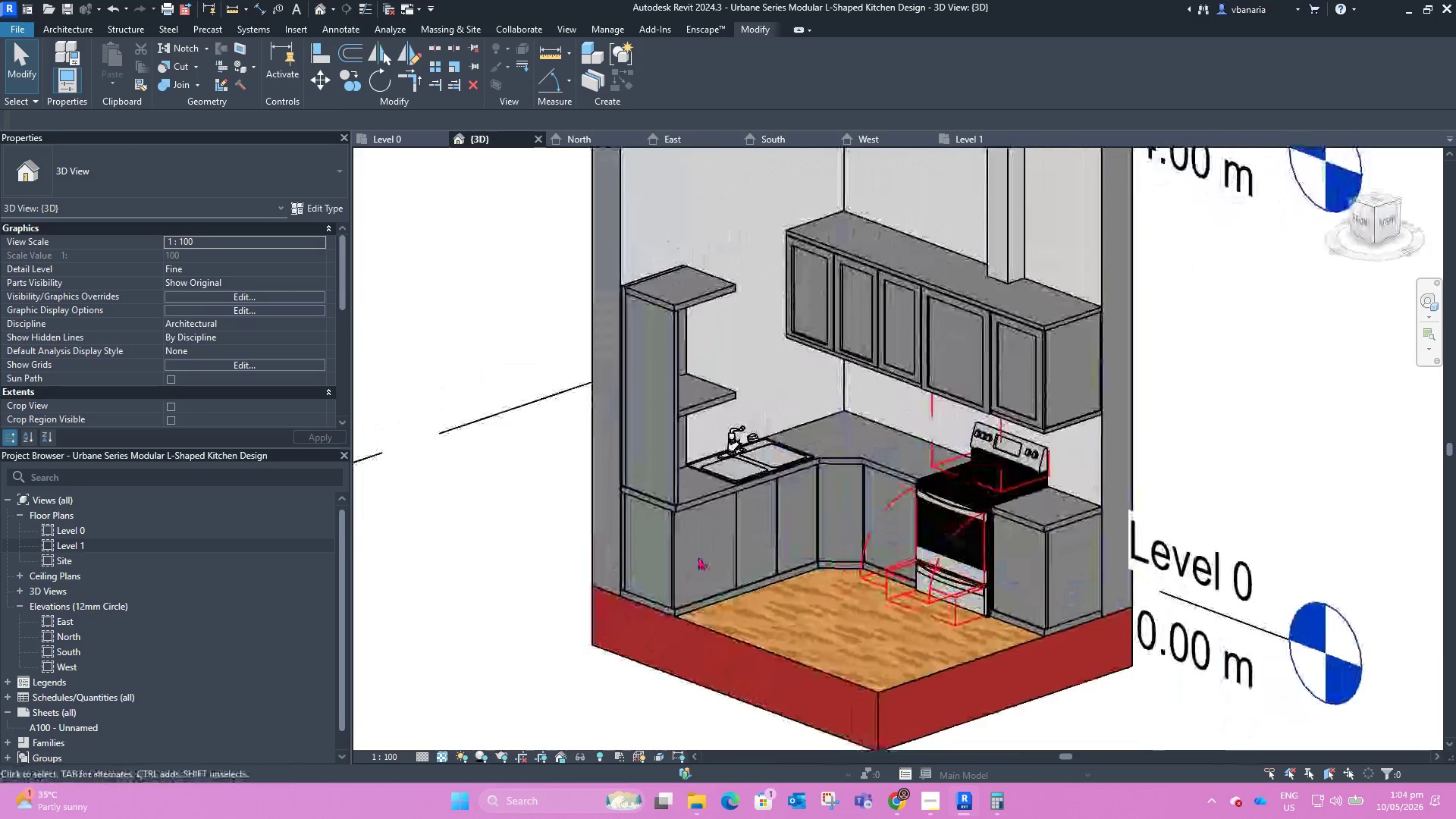 
scroll: coordinate [695, 560], scroll_direction: up, amount: 4.0
 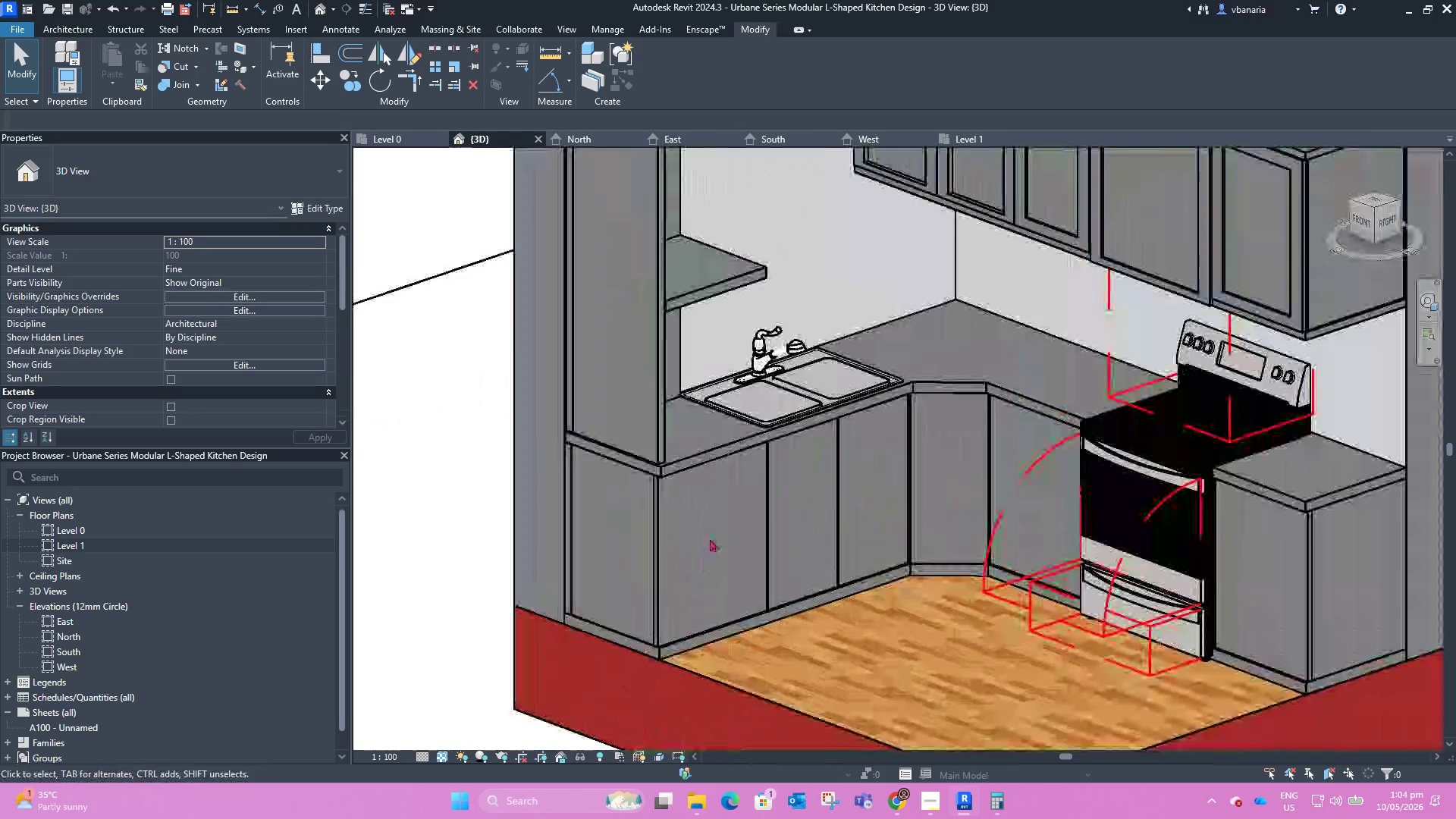 
scroll: coordinate [710, 538], scroll_direction: down, amount: 3.0
 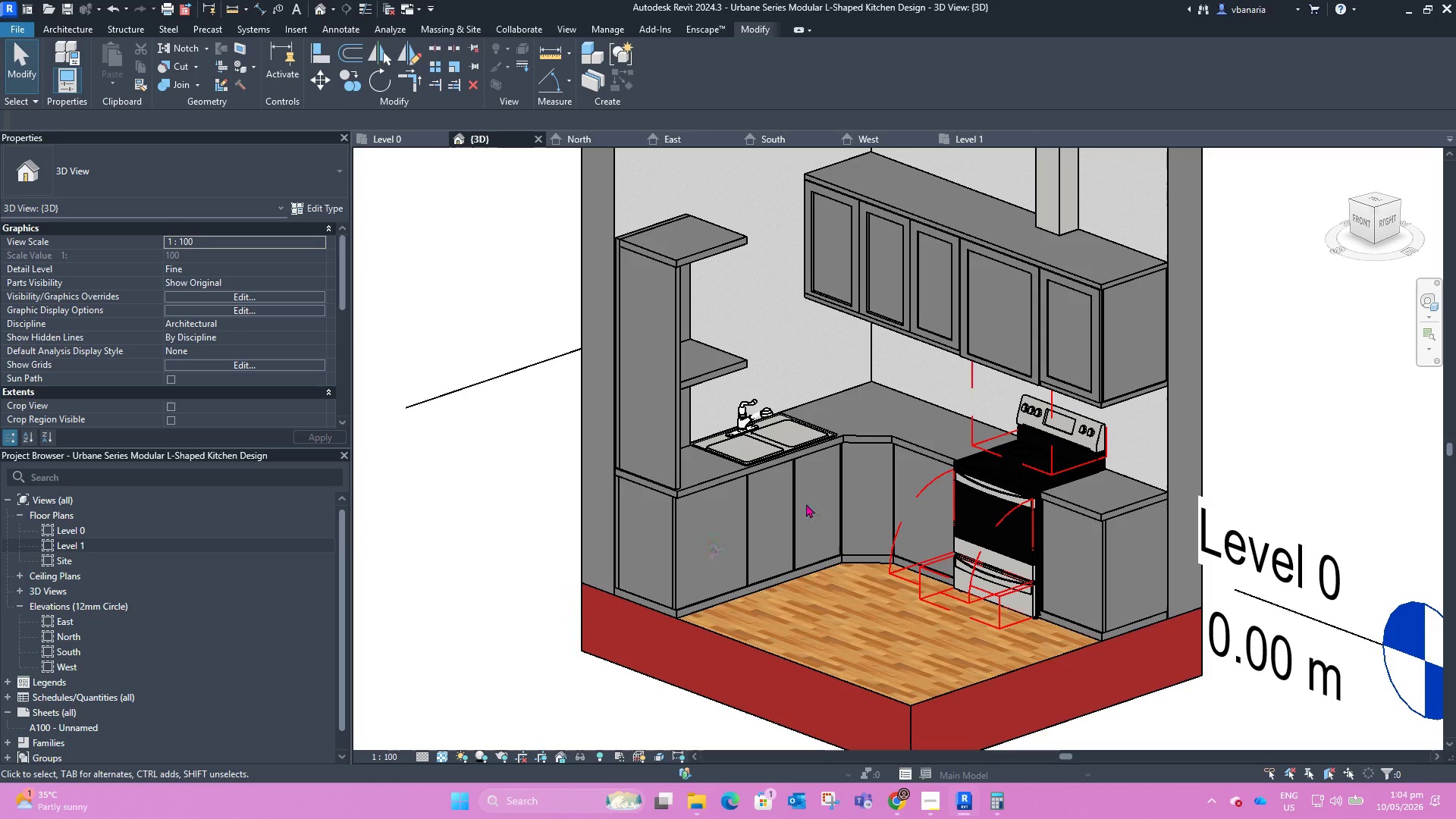 
scroll: coordinate [1066, 400], scroll_direction: up, amount: 7.0
 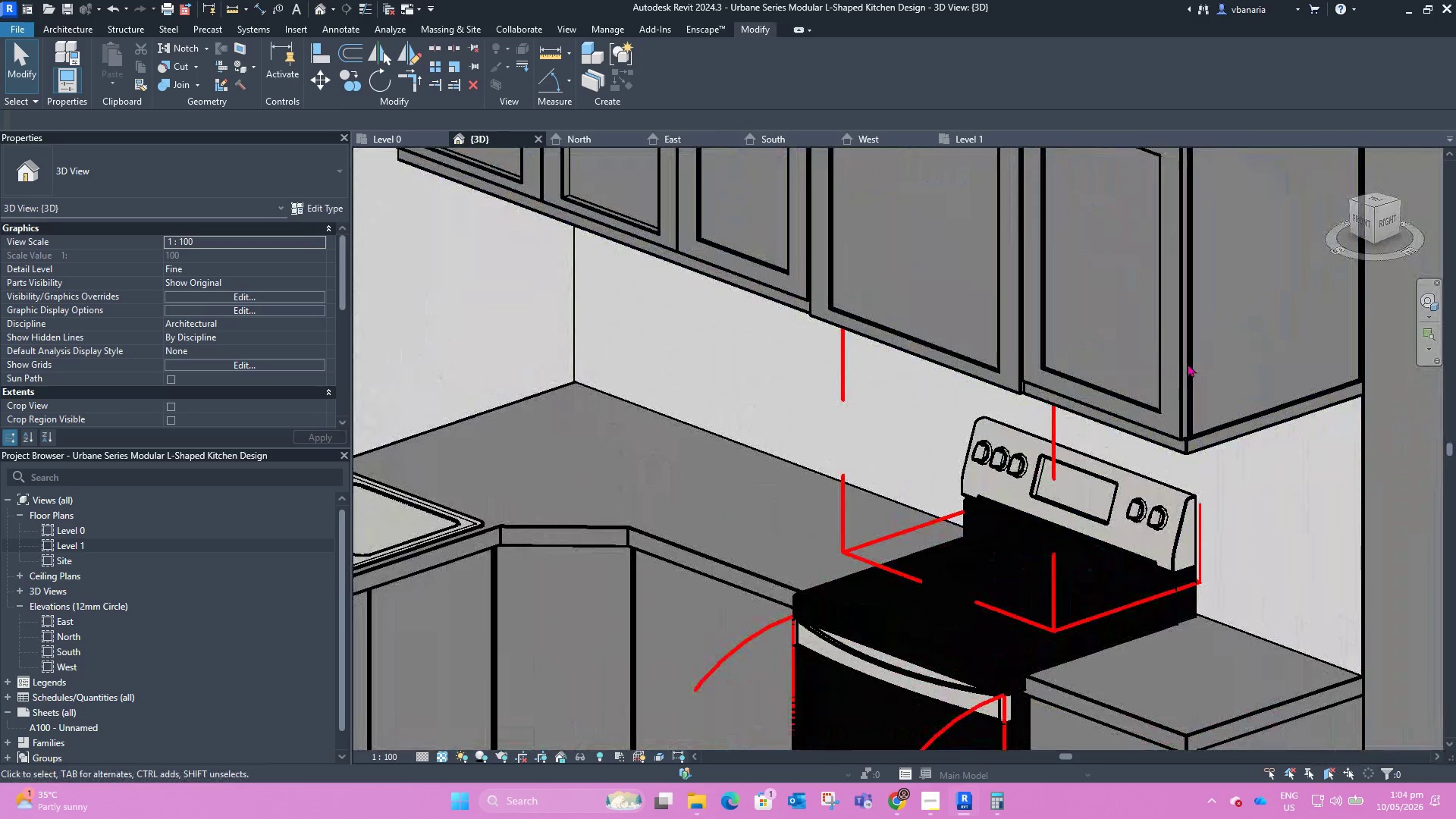 
scroll: coordinate [911, 410], scroll_direction: down, amount: 5.0
 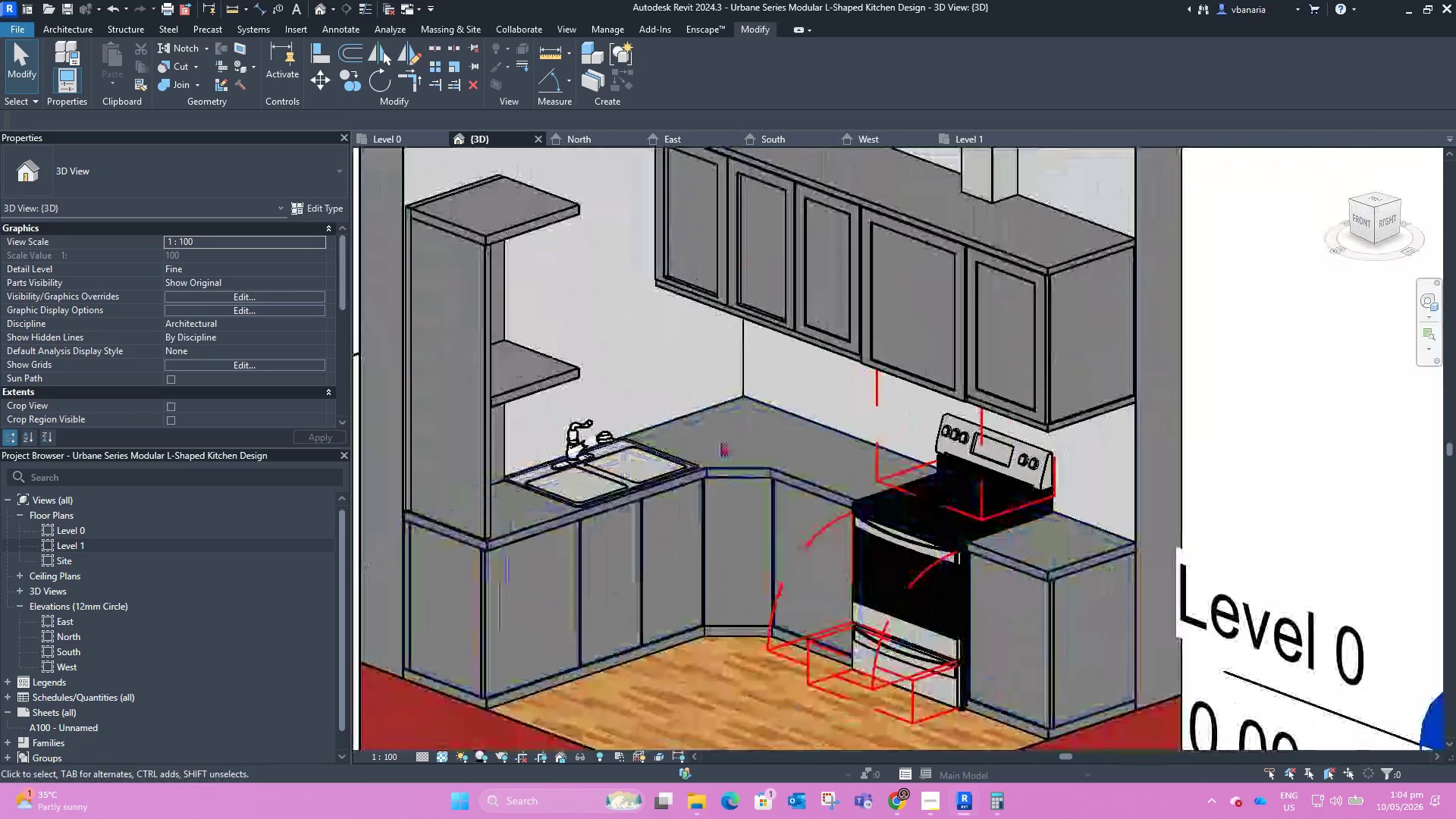 
hold_key(key=ShiftLeft, duration=0.62)
 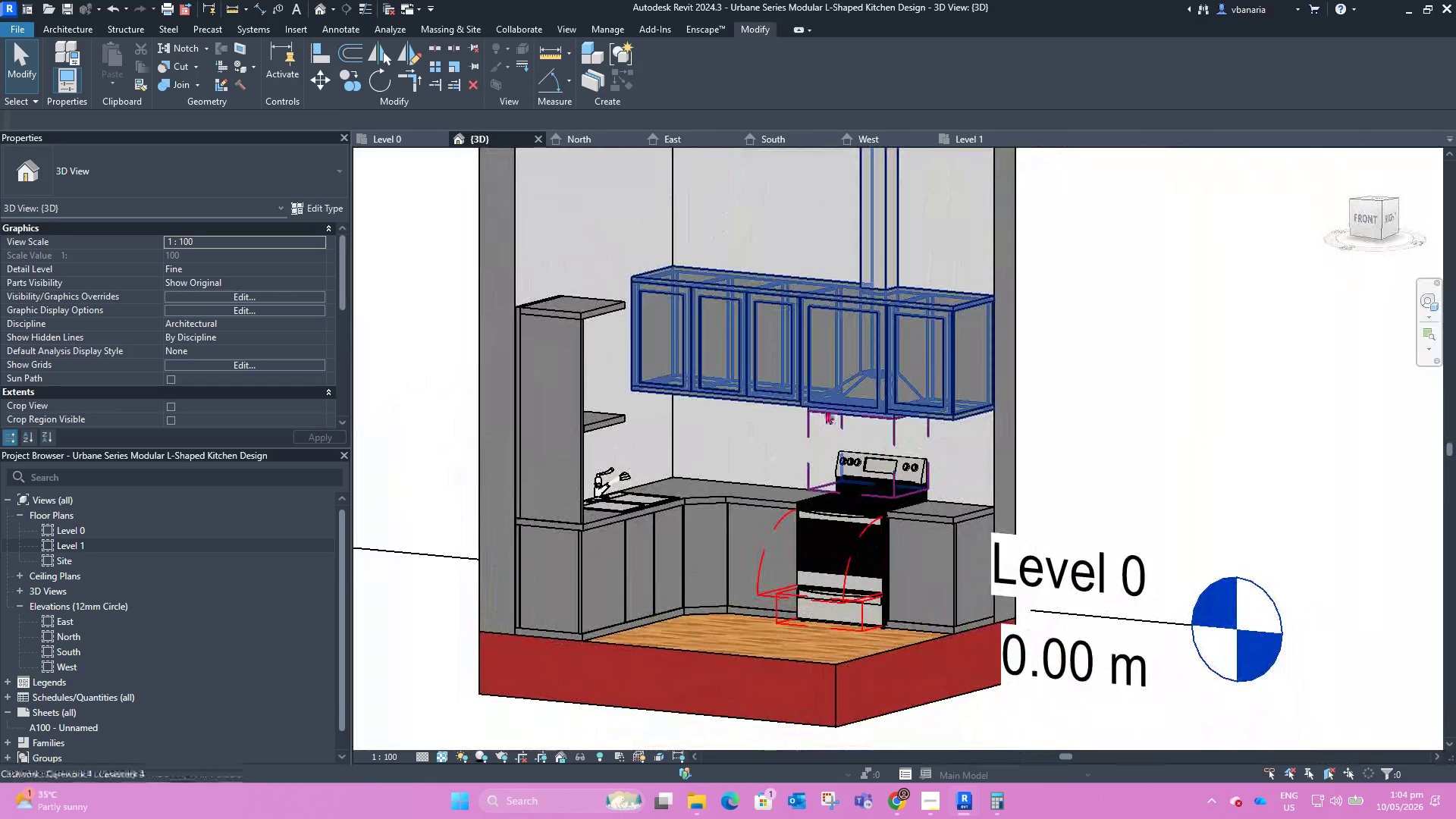 
scroll: coordinate [722, 441], scroll_direction: down, amount: 3.0
 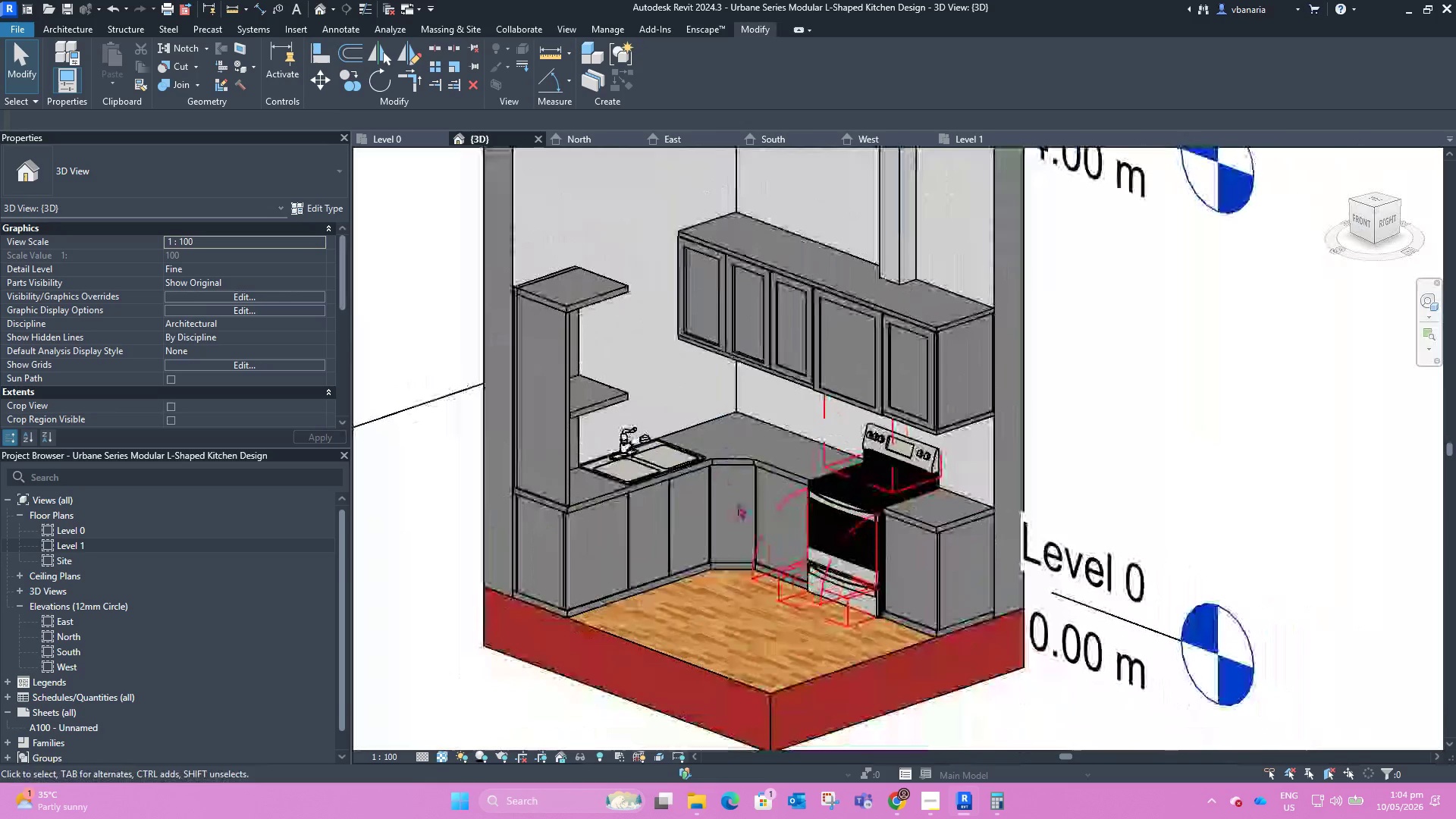 
left_click([826, 410])
 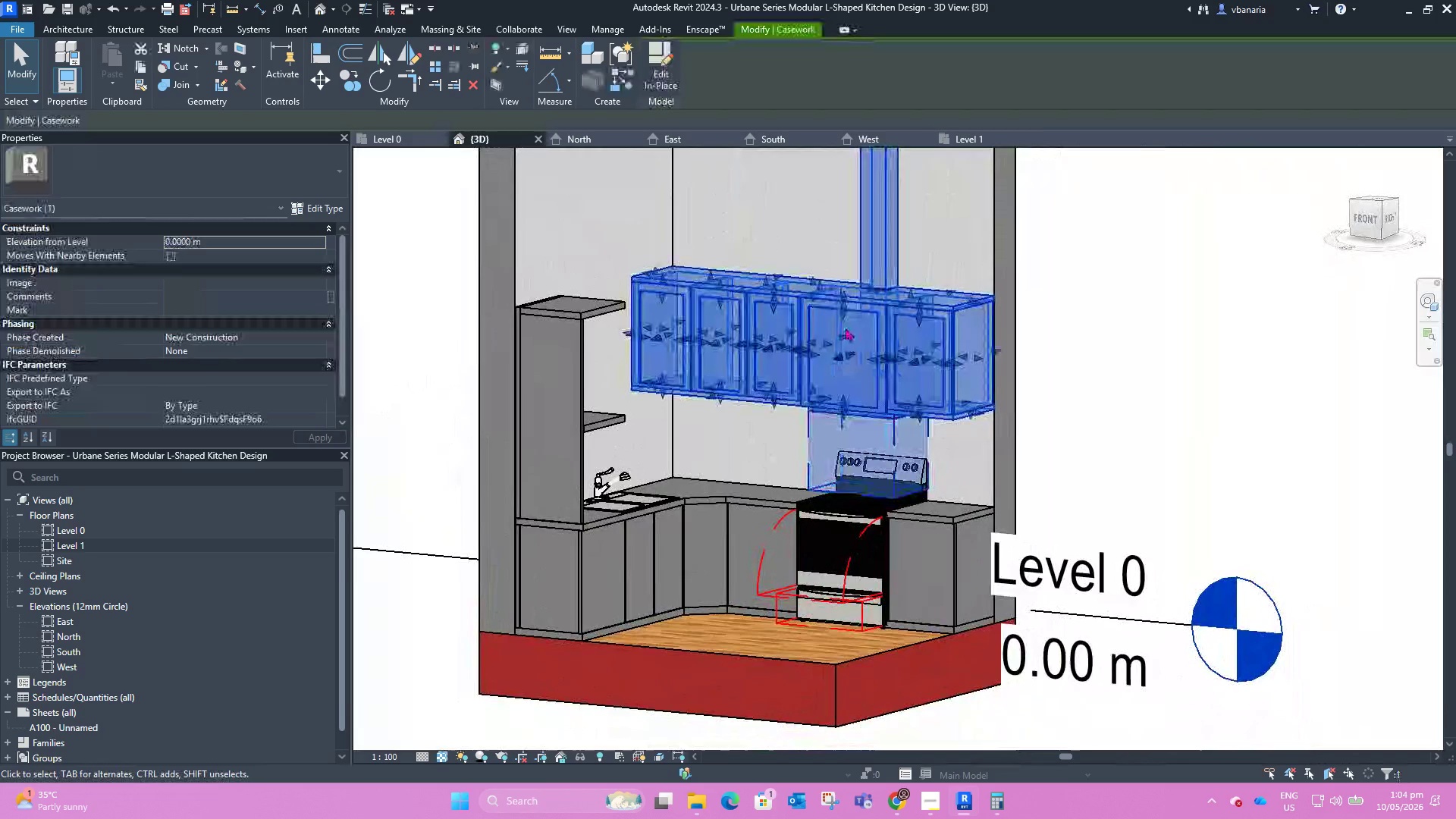 
scroll: coordinate [857, 318], scroll_direction: up, amount: 8.0
 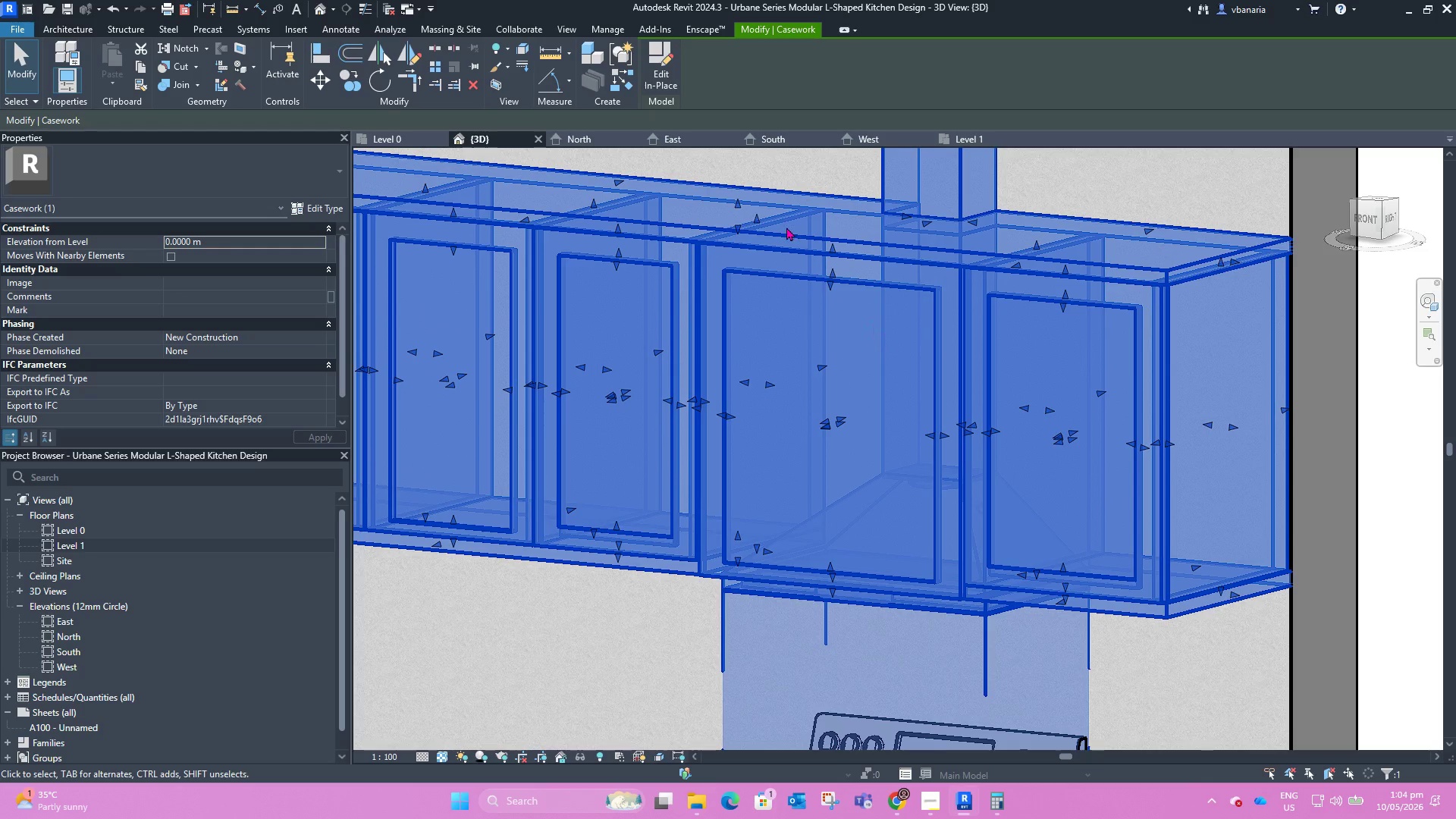 
scroll: coordinate [836, 344], scroll_direction: down, amount: 1.0
 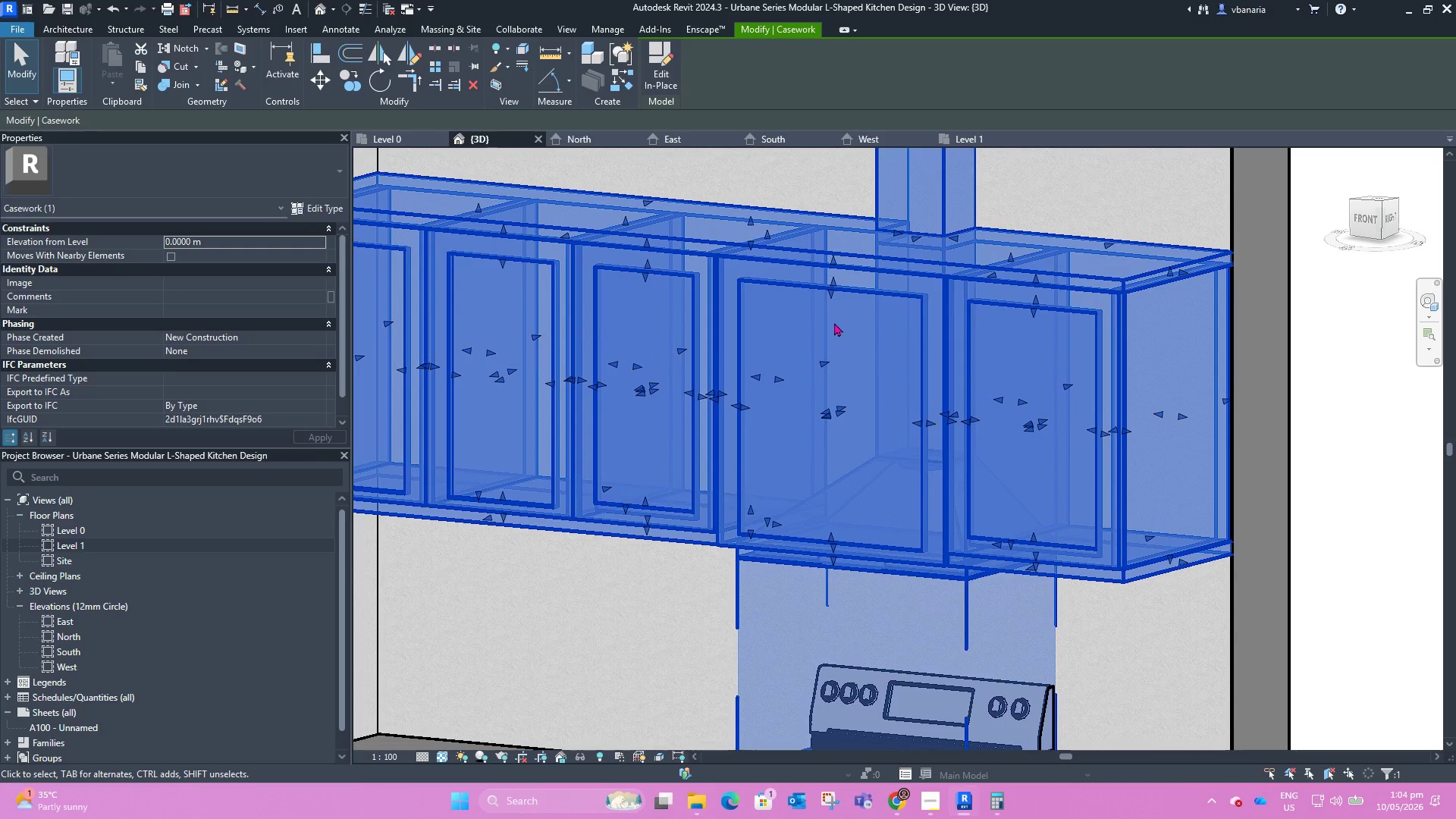 
left_click([834, 321])
 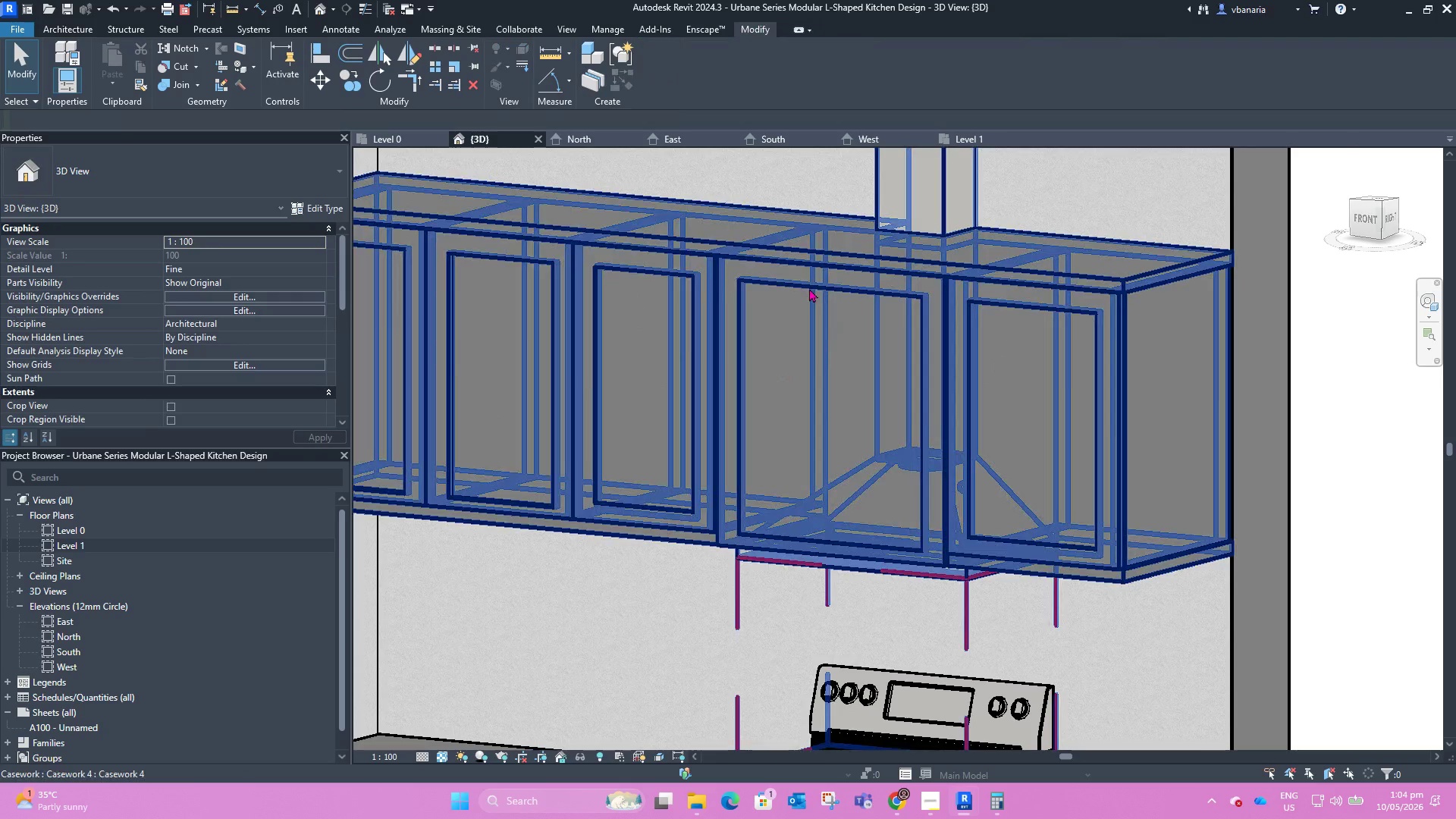 
left_click([809, 288])
 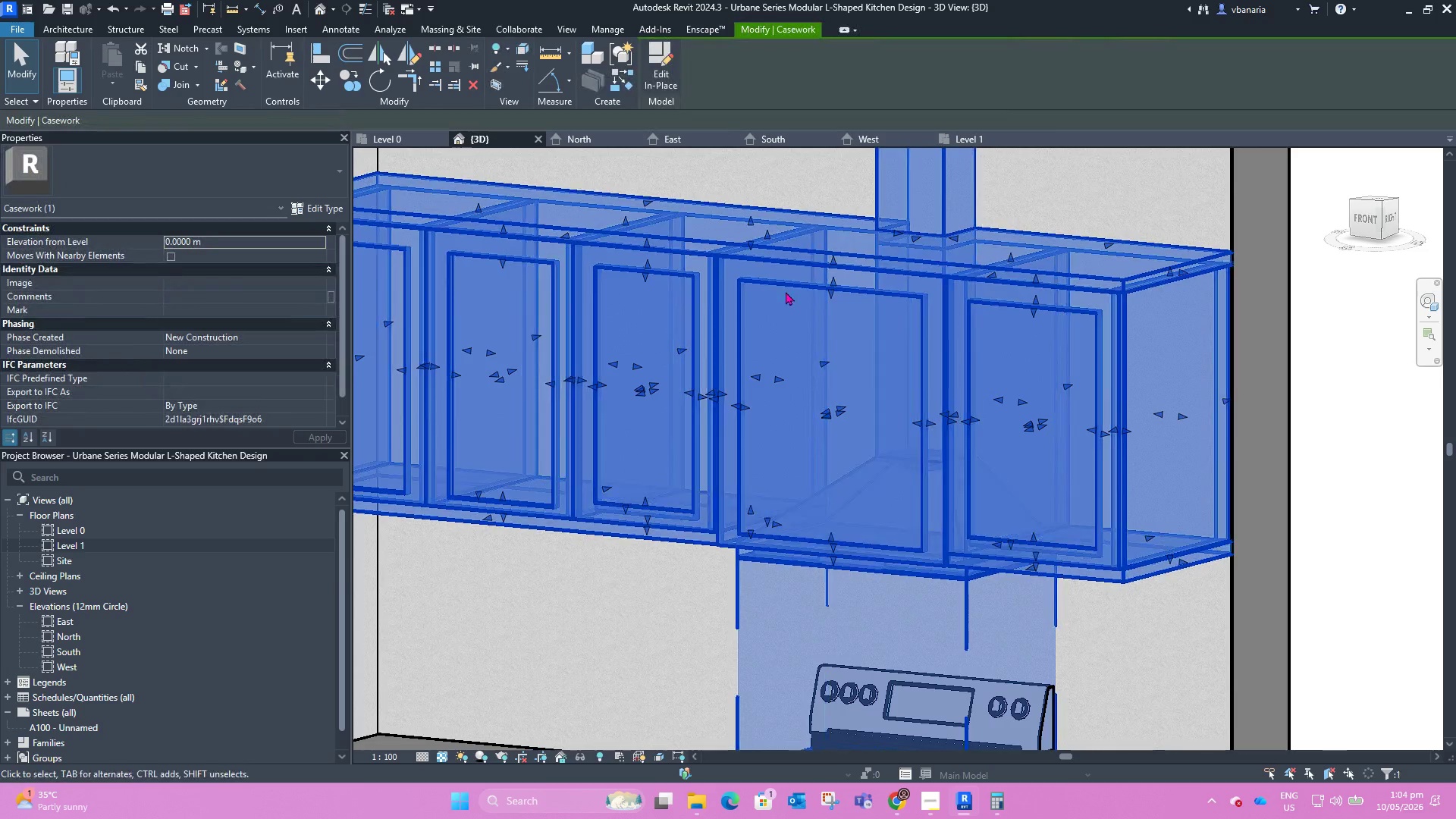 
scroll: coordinate [881, 394], scroll_direction: down, amount: 6.0
 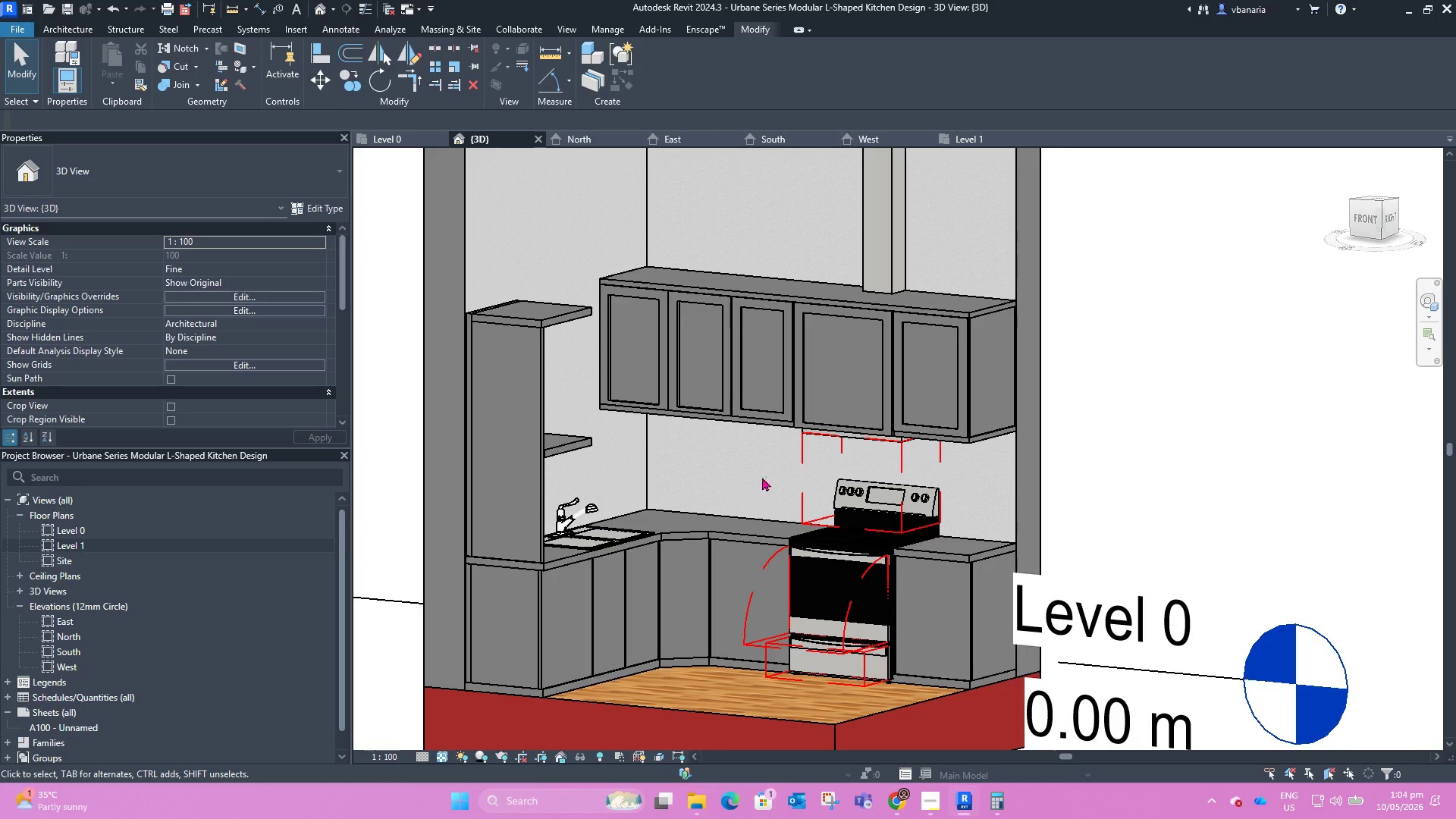 
hold_key(key=ShiftLeft, duration=1.28)
 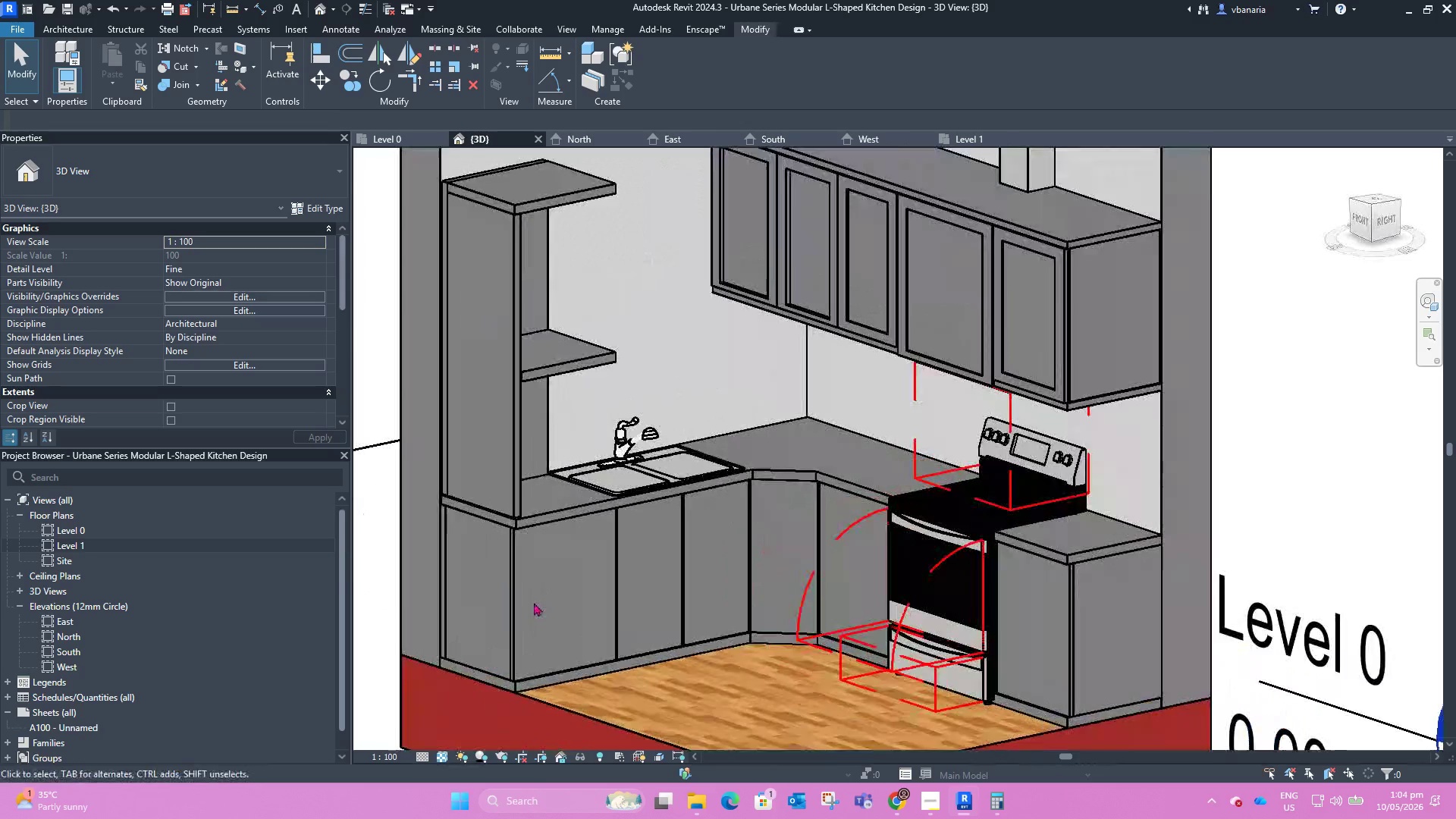 
scroll: coordinate [534, 602], scroll_direction: up, amount: 3.0
 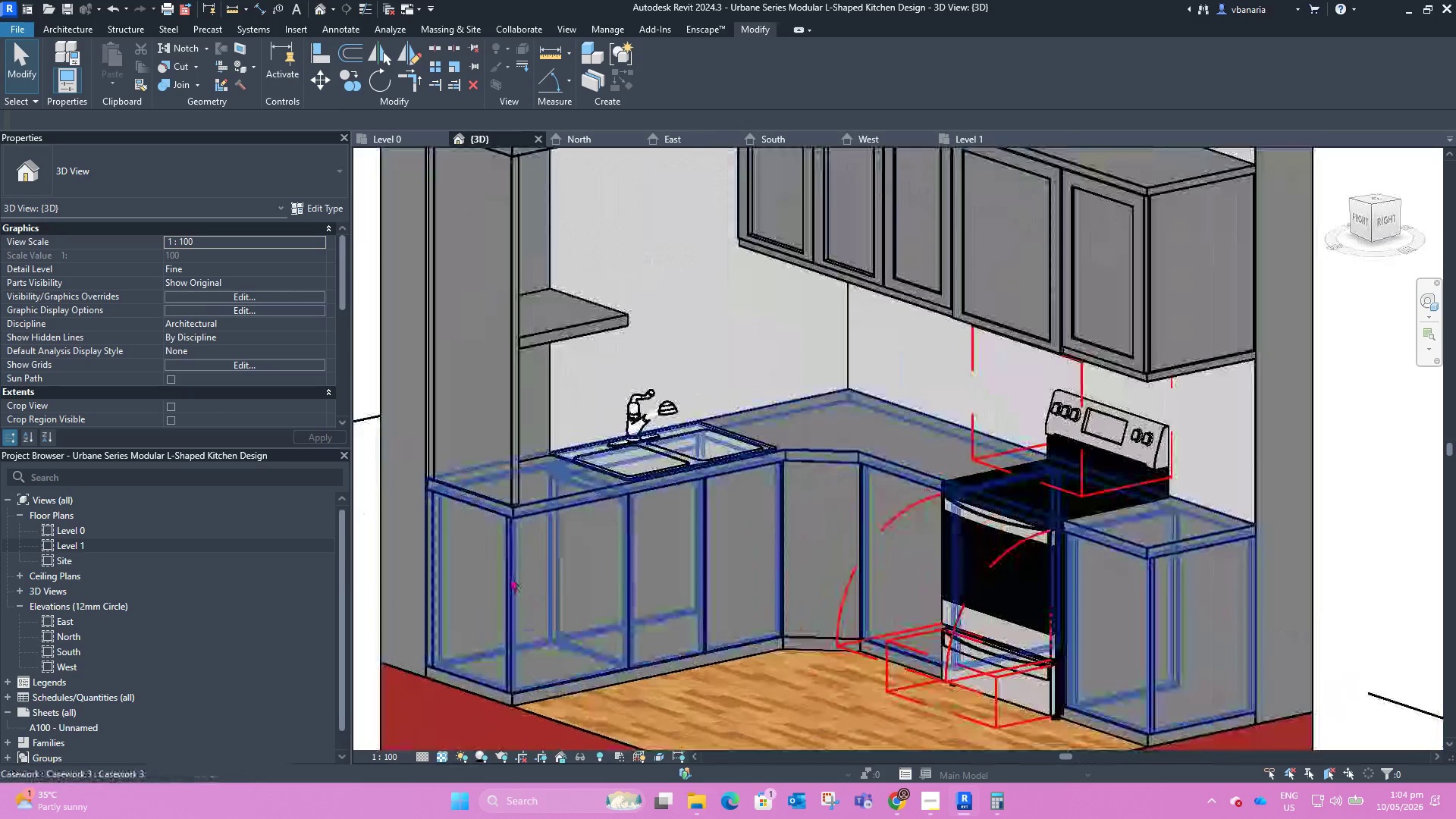 
left_click([510, 576])
 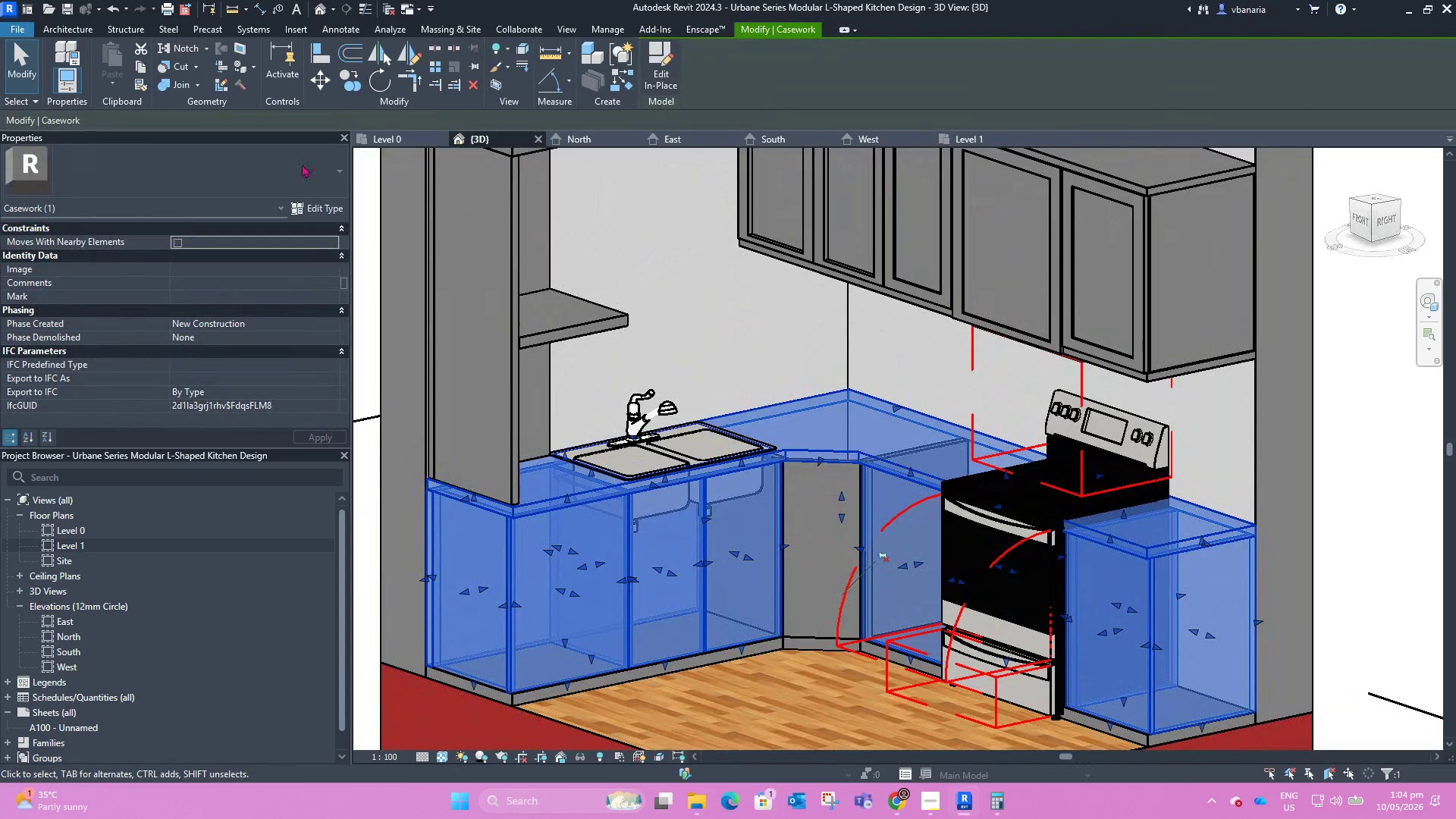 
wait(5.8)
 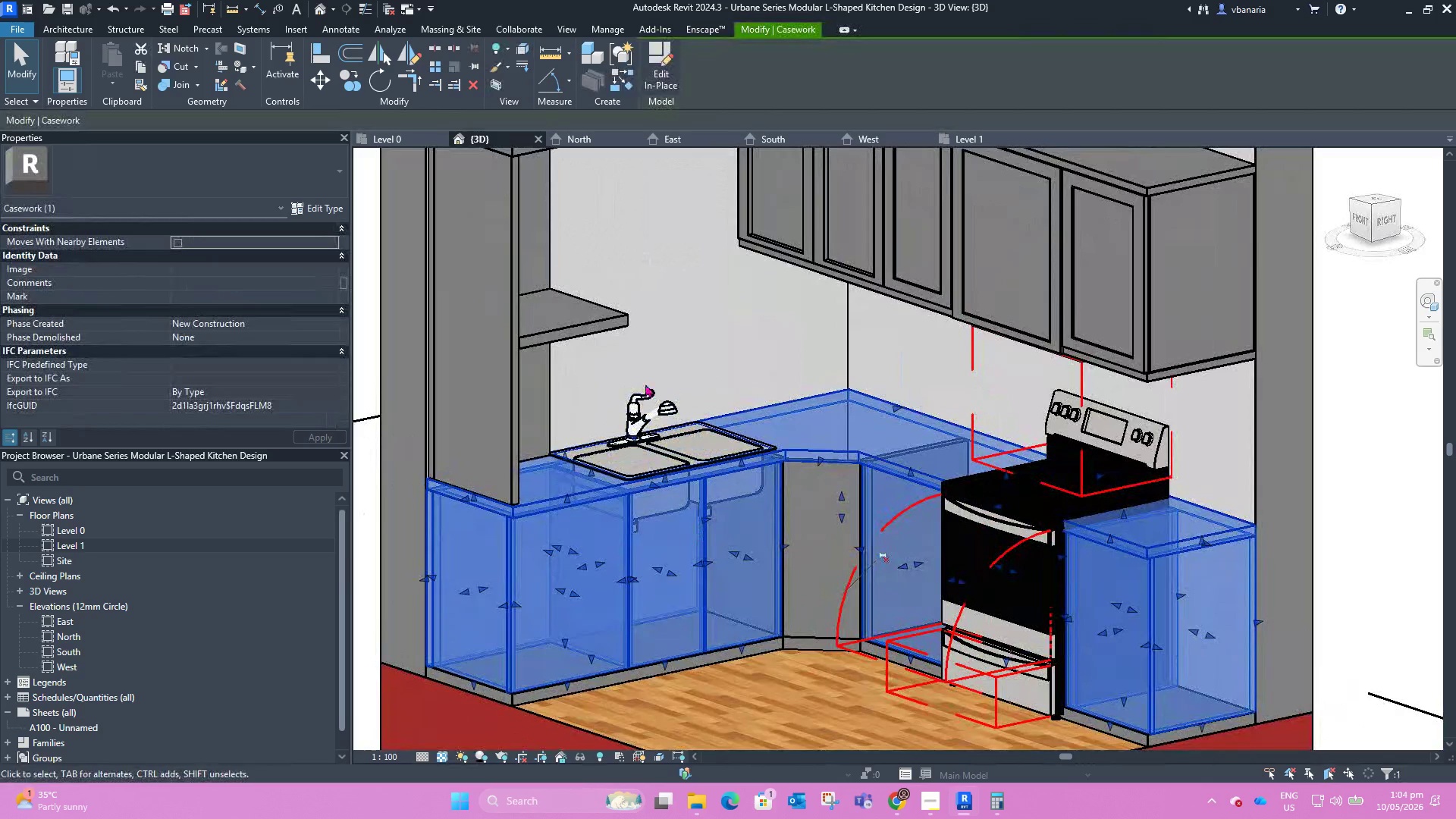 
left_click([649, 69])
 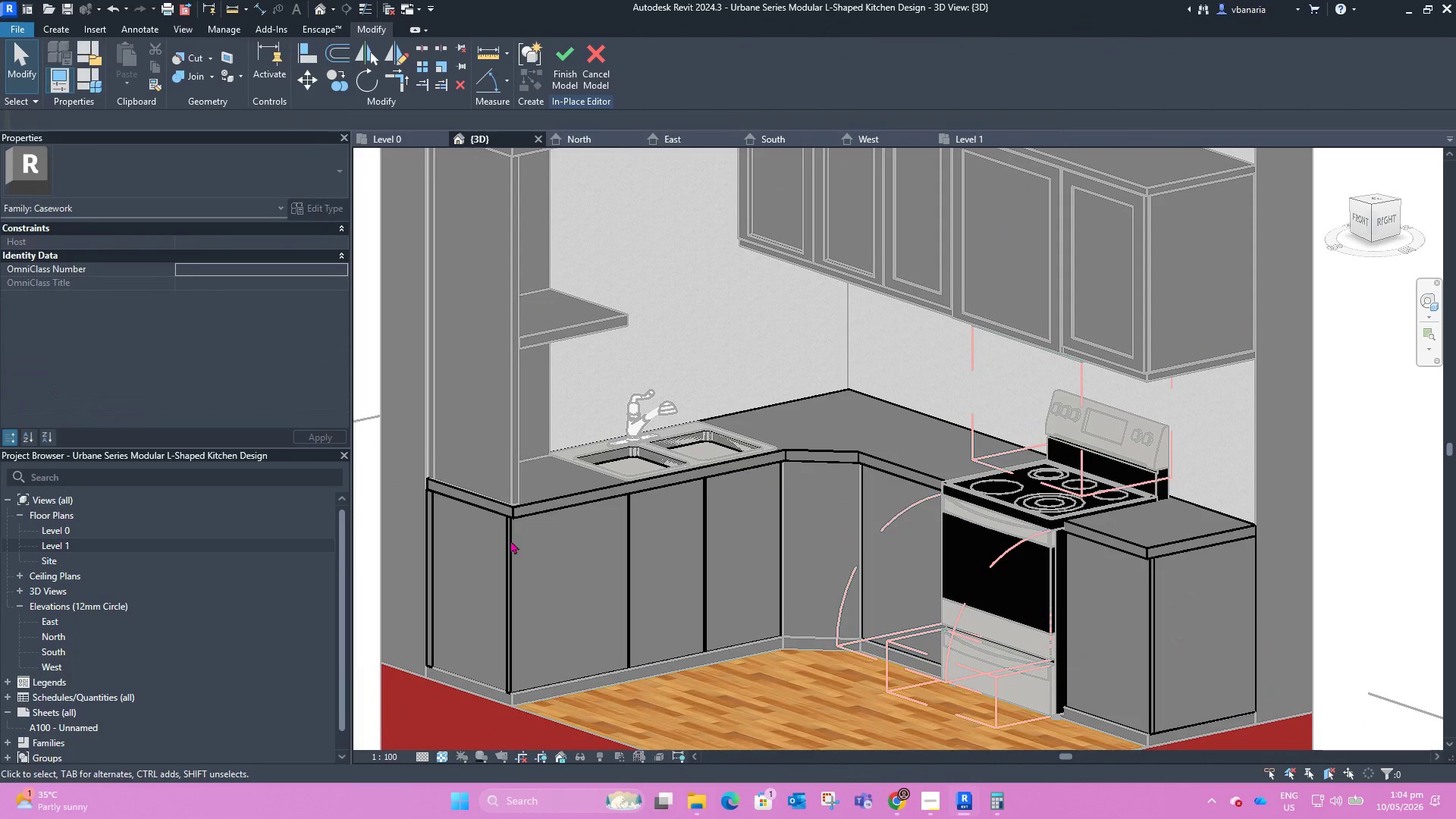 
left_click([510, 540])
 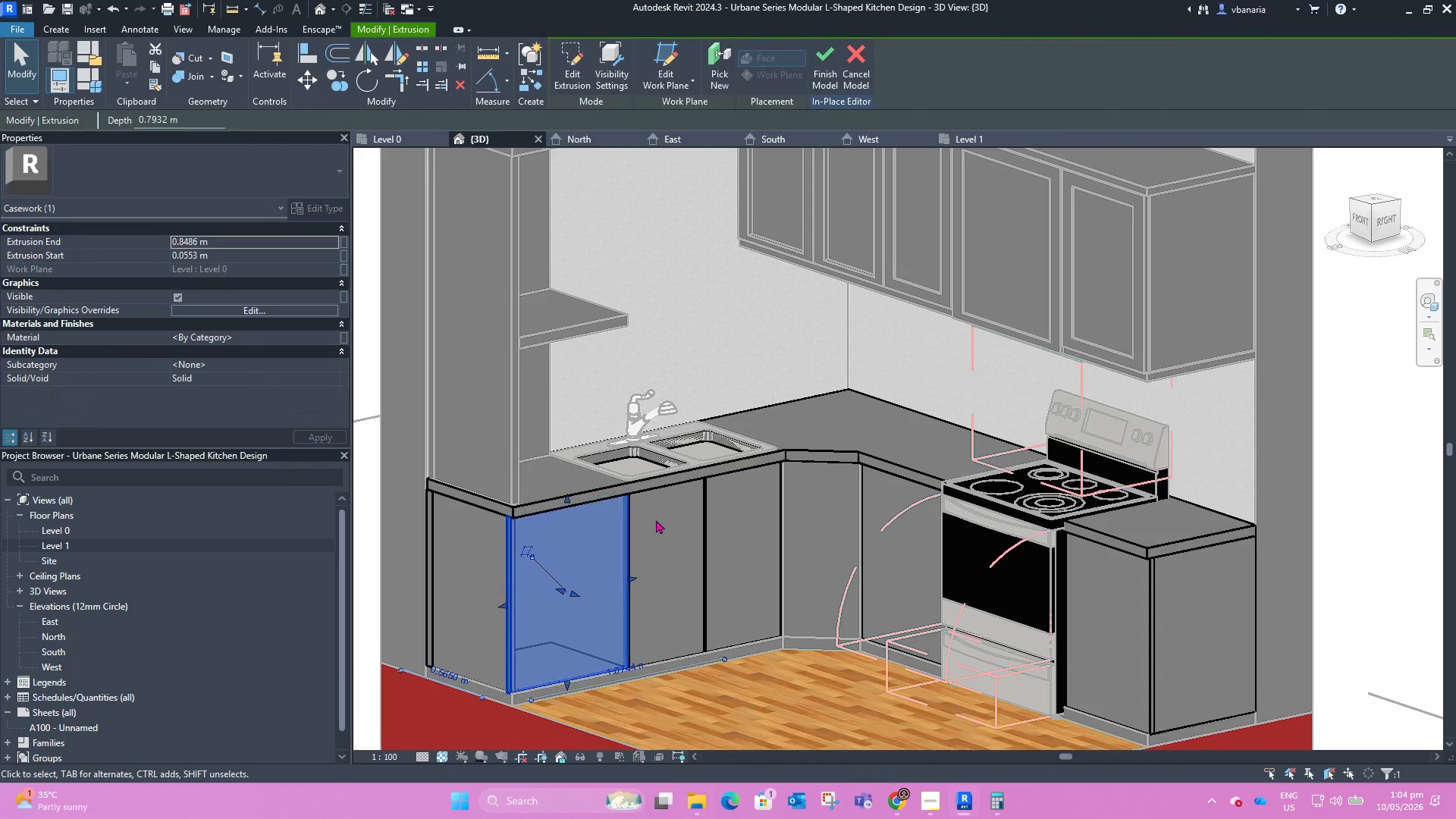 
scroll: coordinate [660, 514], scroll_direction: down, amount: 1.0
 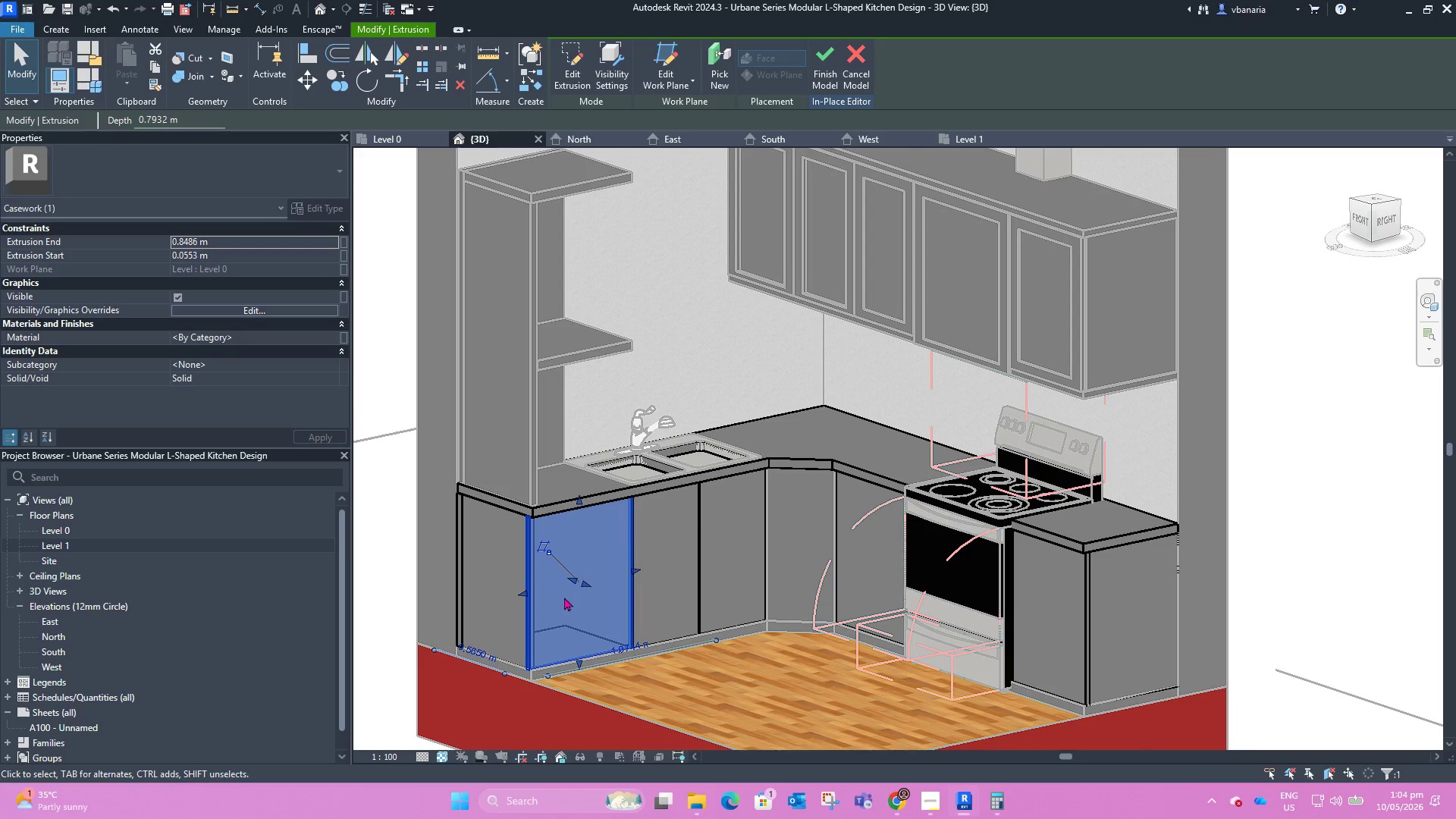 
scroll: coordinate [567, 598], scroll_direction: up, amount: 5.0
 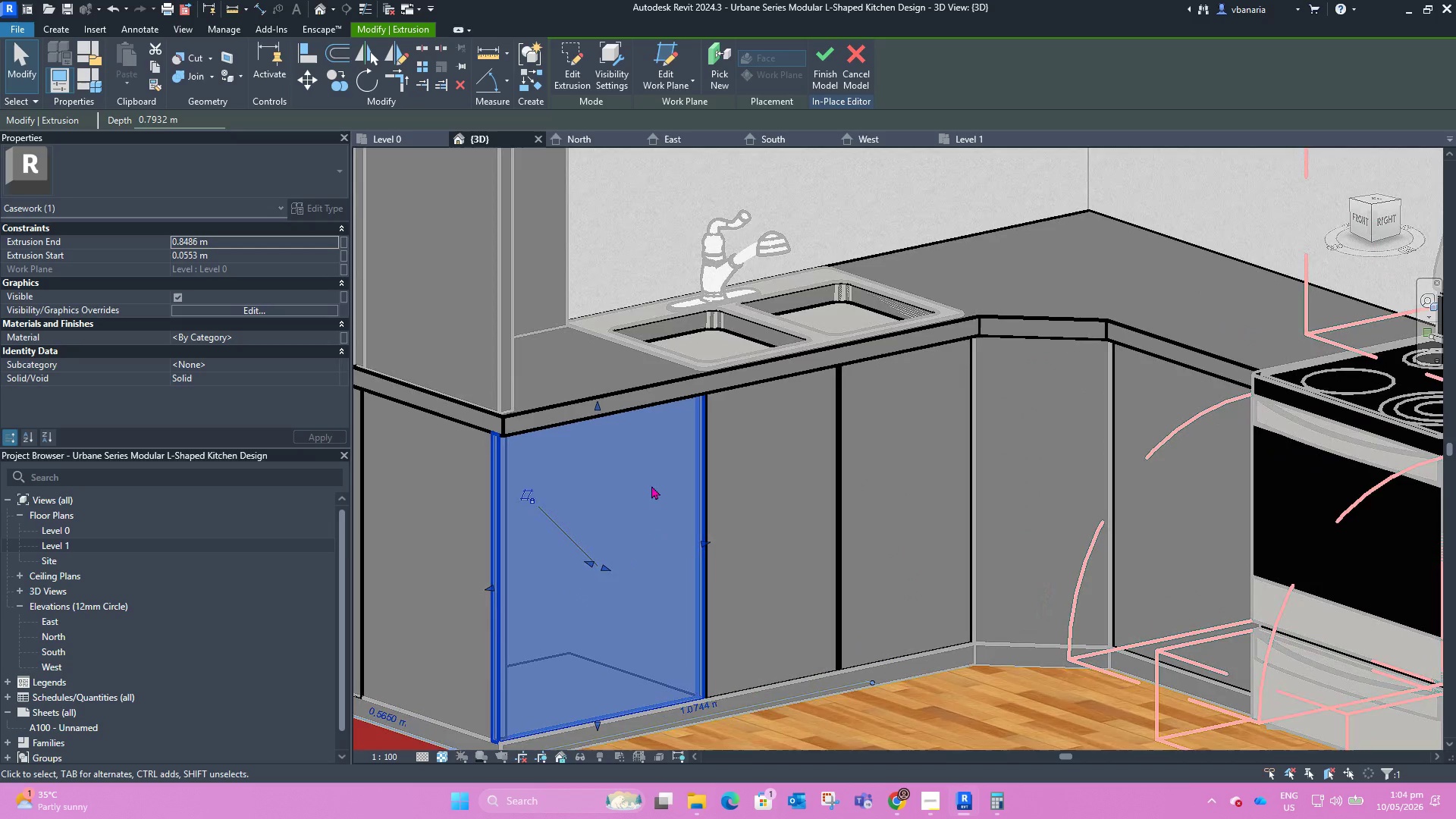 
scroll: coordinate [661, 488], scroll_direction: down, amount: 4.0
 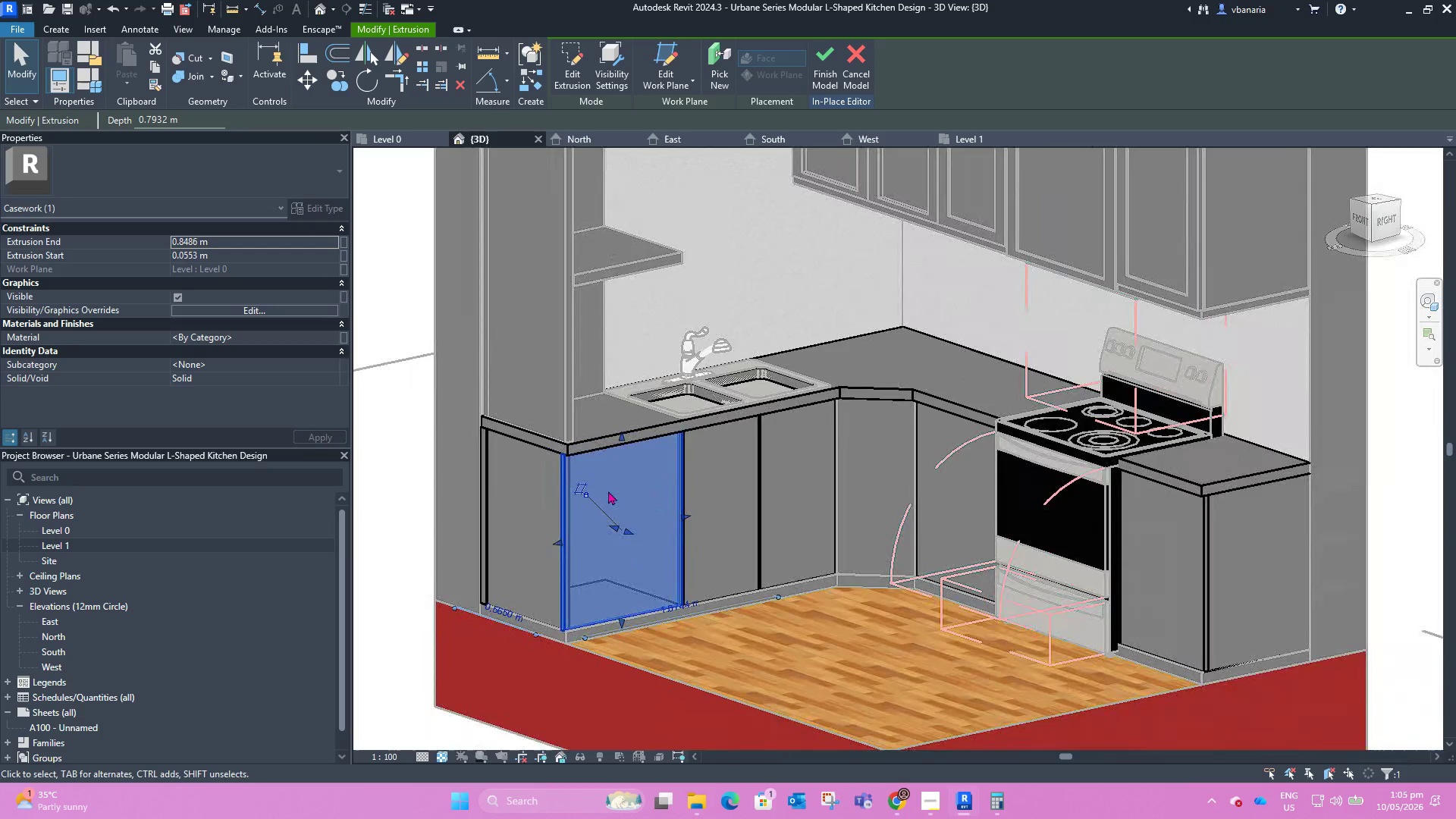 
hold_key(key=ShiftLeft, duration=1.47)
 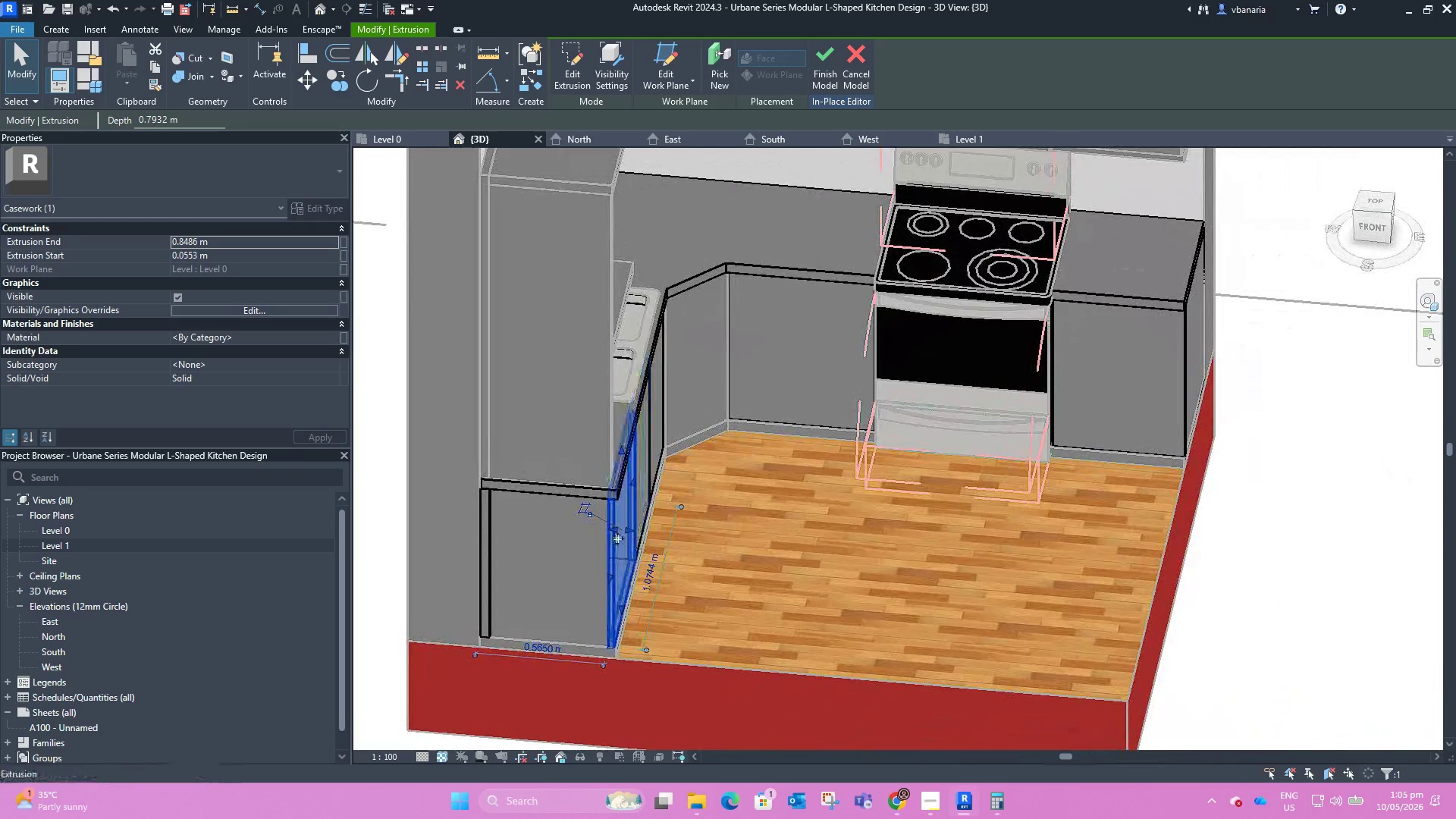 
scroll: coordinate [637, 519], scroll_direction: up, amount: 6.0
 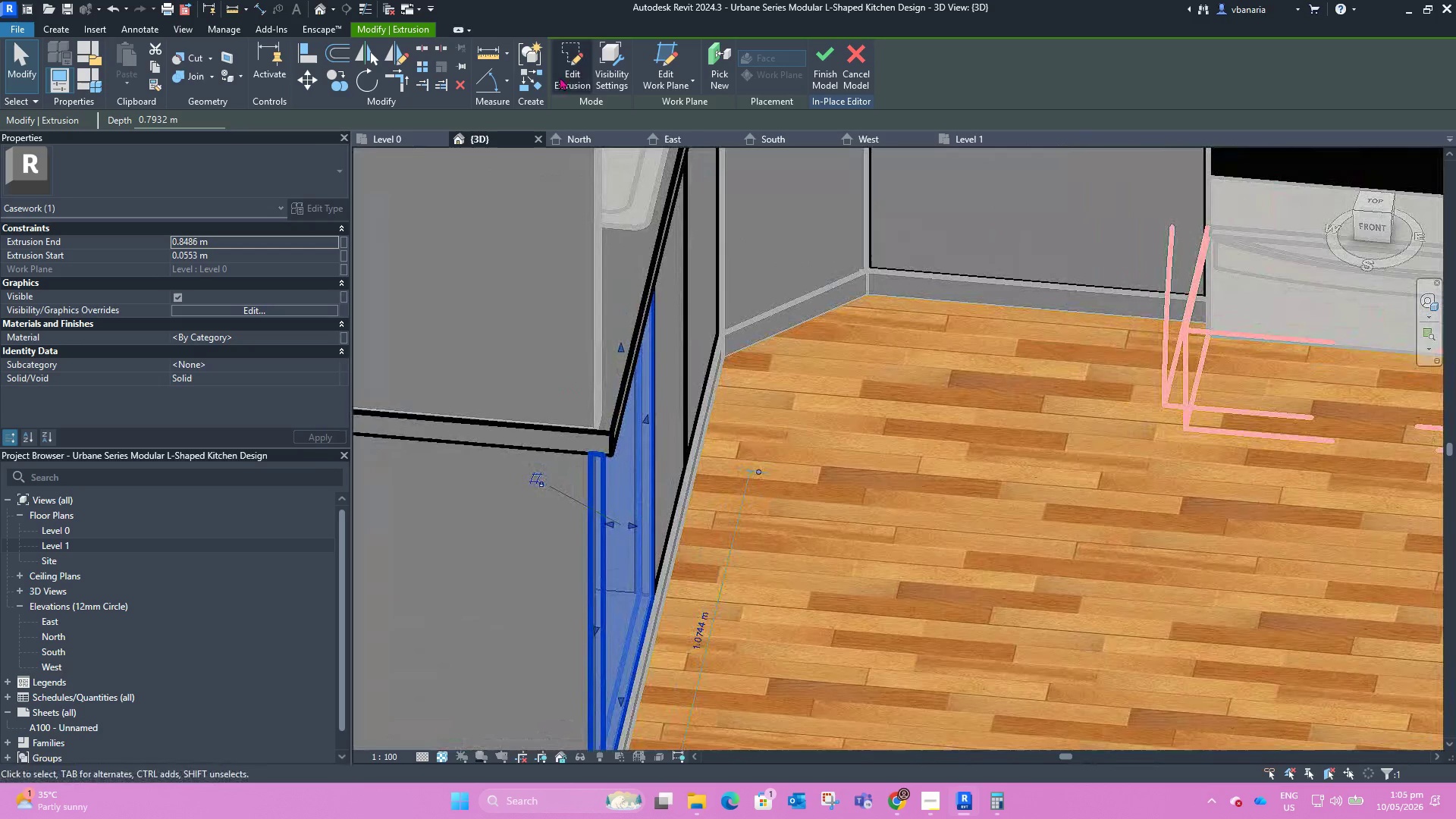 
left_click([378, 140])
 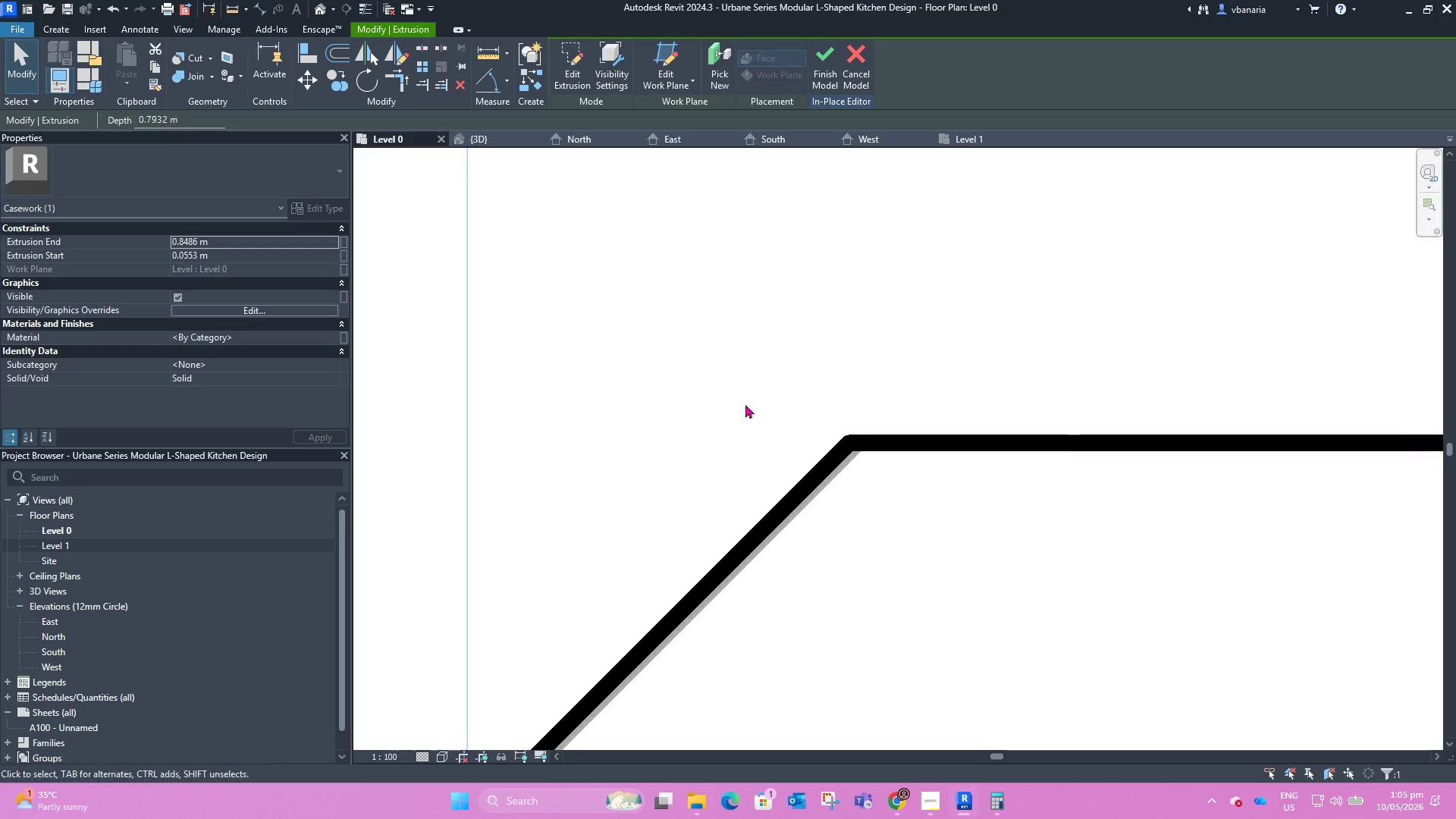 
scroll: coordinate [729, 433], scroll_direction: down, amount: 13.0
 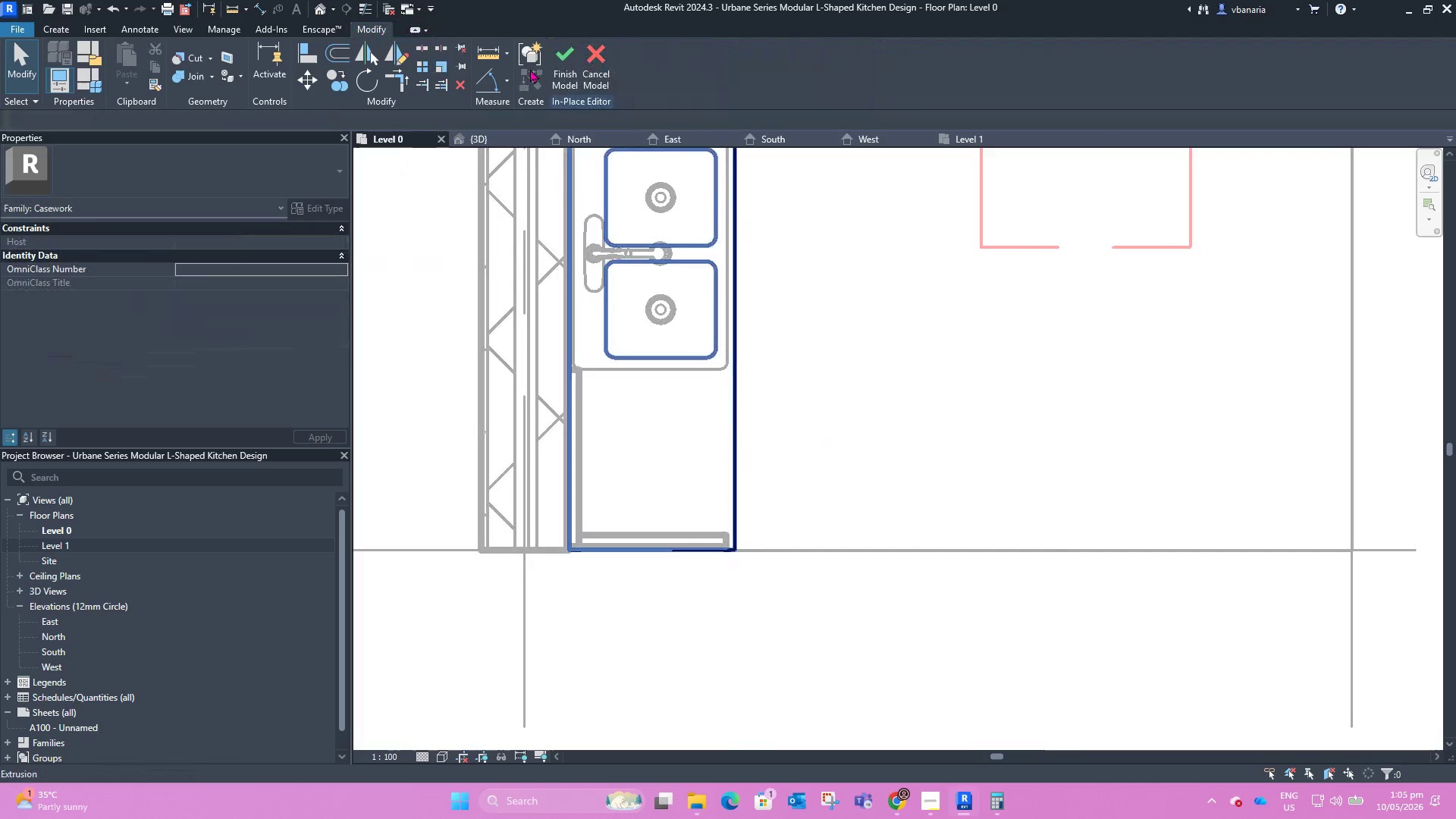 
left_click([560, 71])
 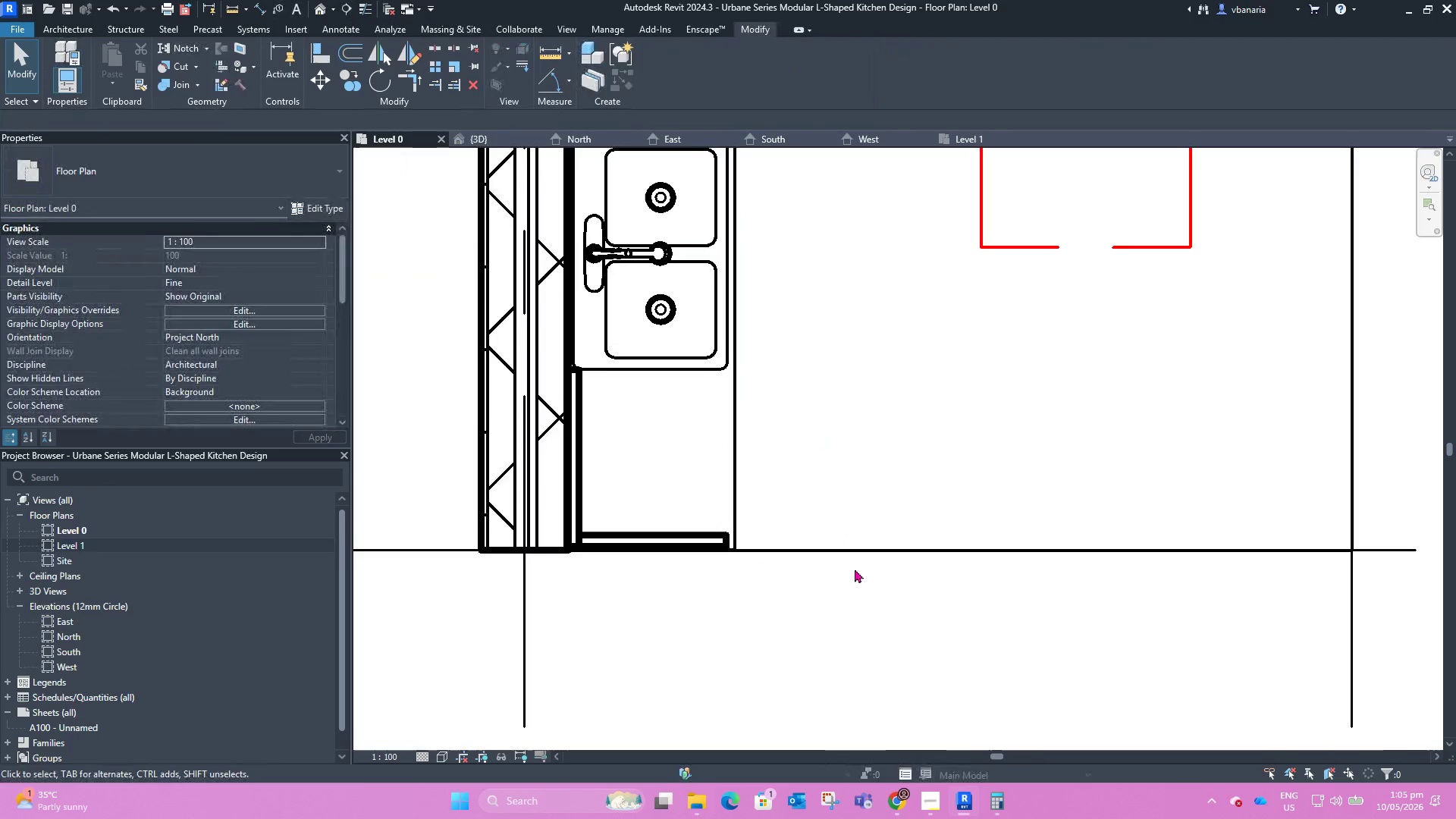 
hold_key(key=ShiftLeft, duration=0.47)
 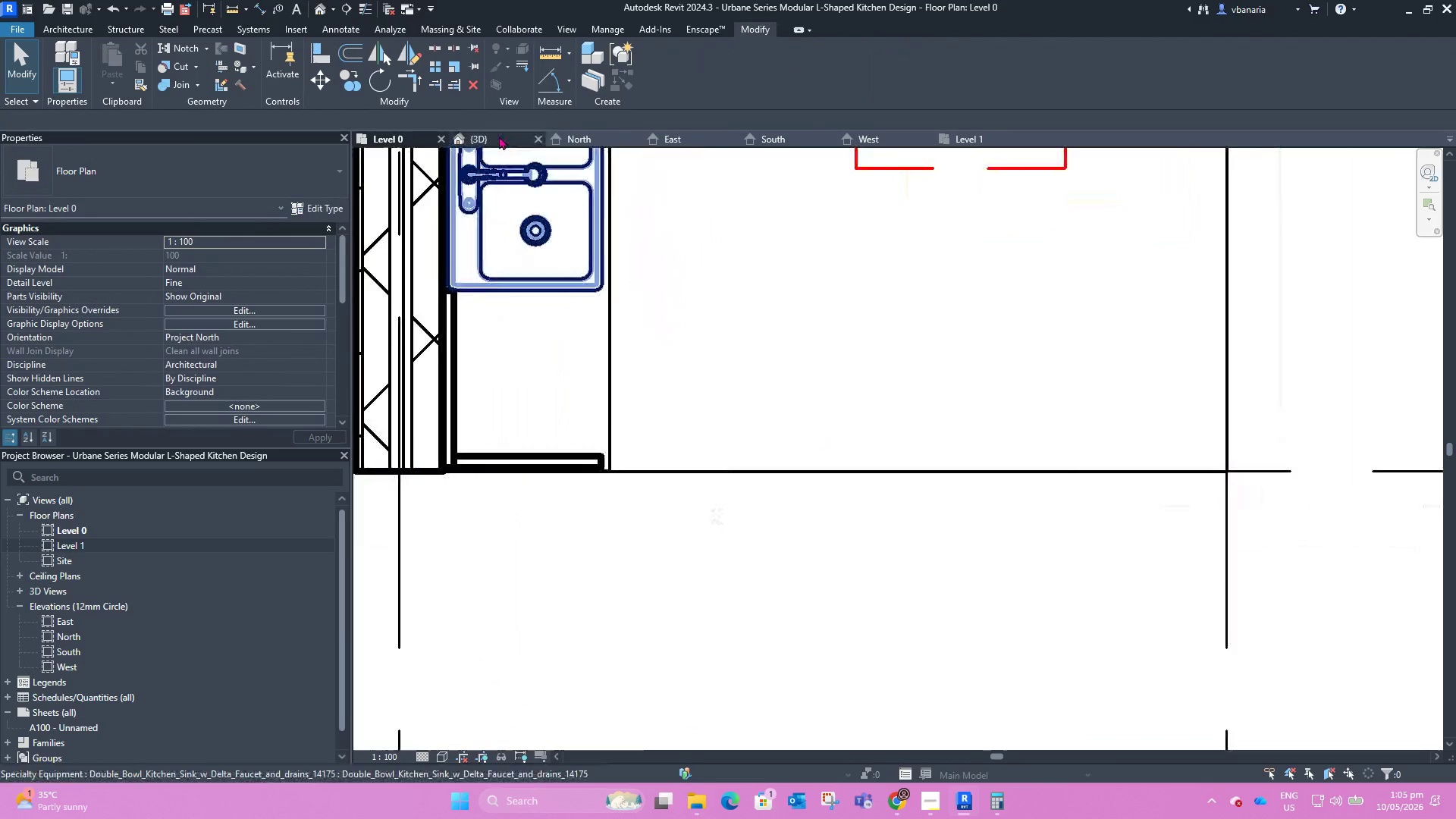 
left_click([499, 136])
 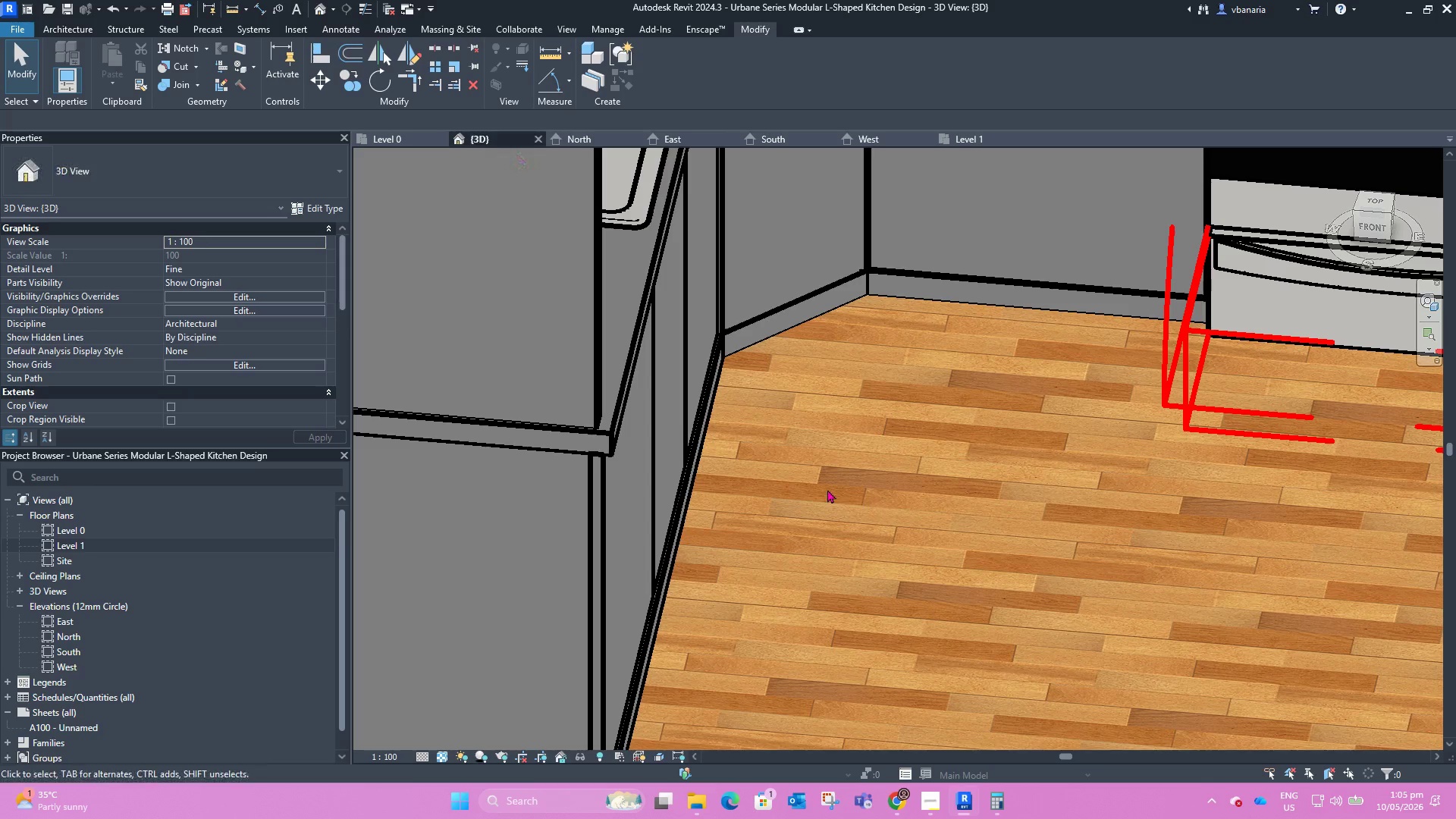 
scroll: coordinate [827, 489], scroll_direction: down, amount: 5.0
 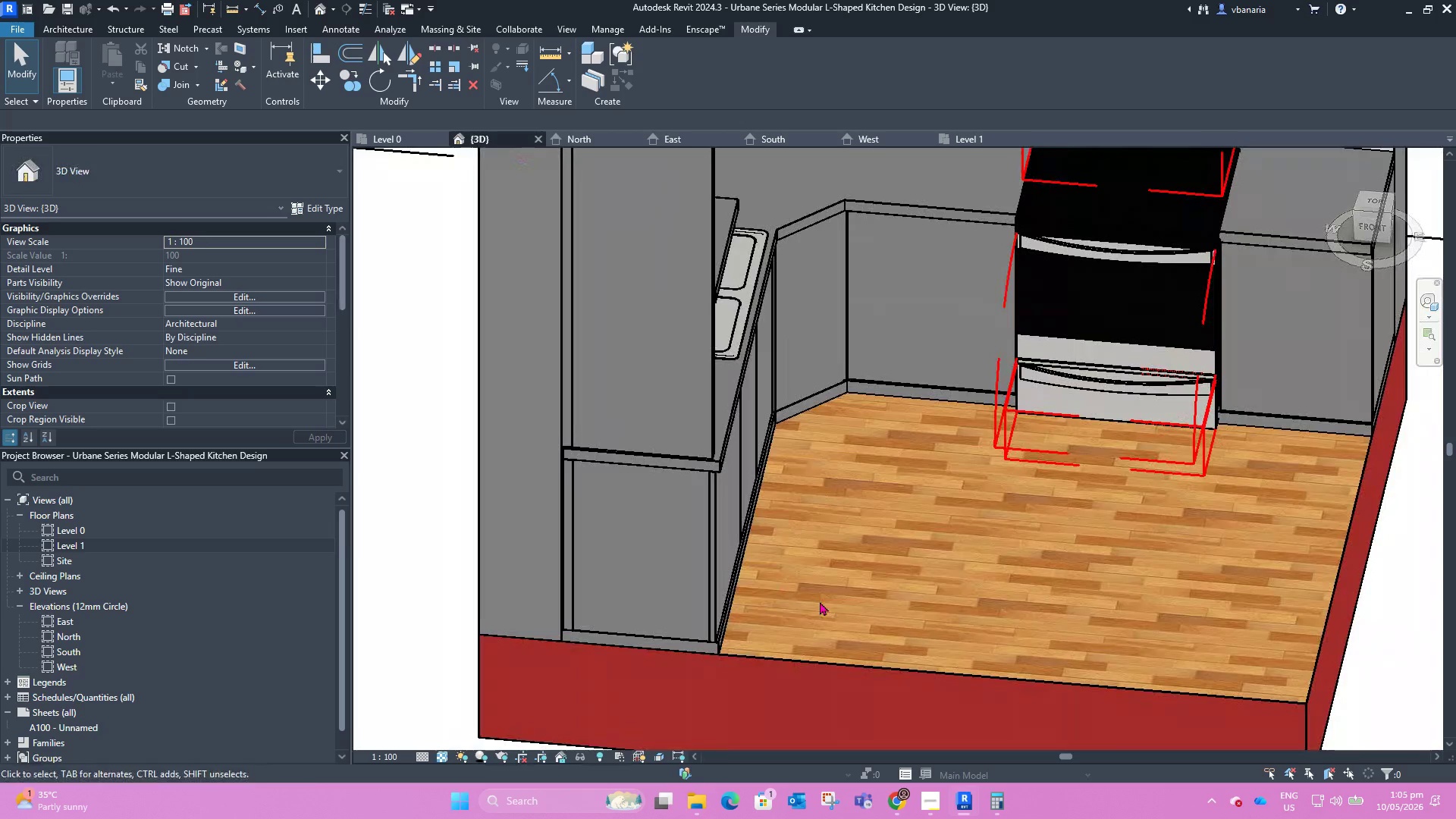 
hold_key(key=ShiftLeft, duration=0.91)
 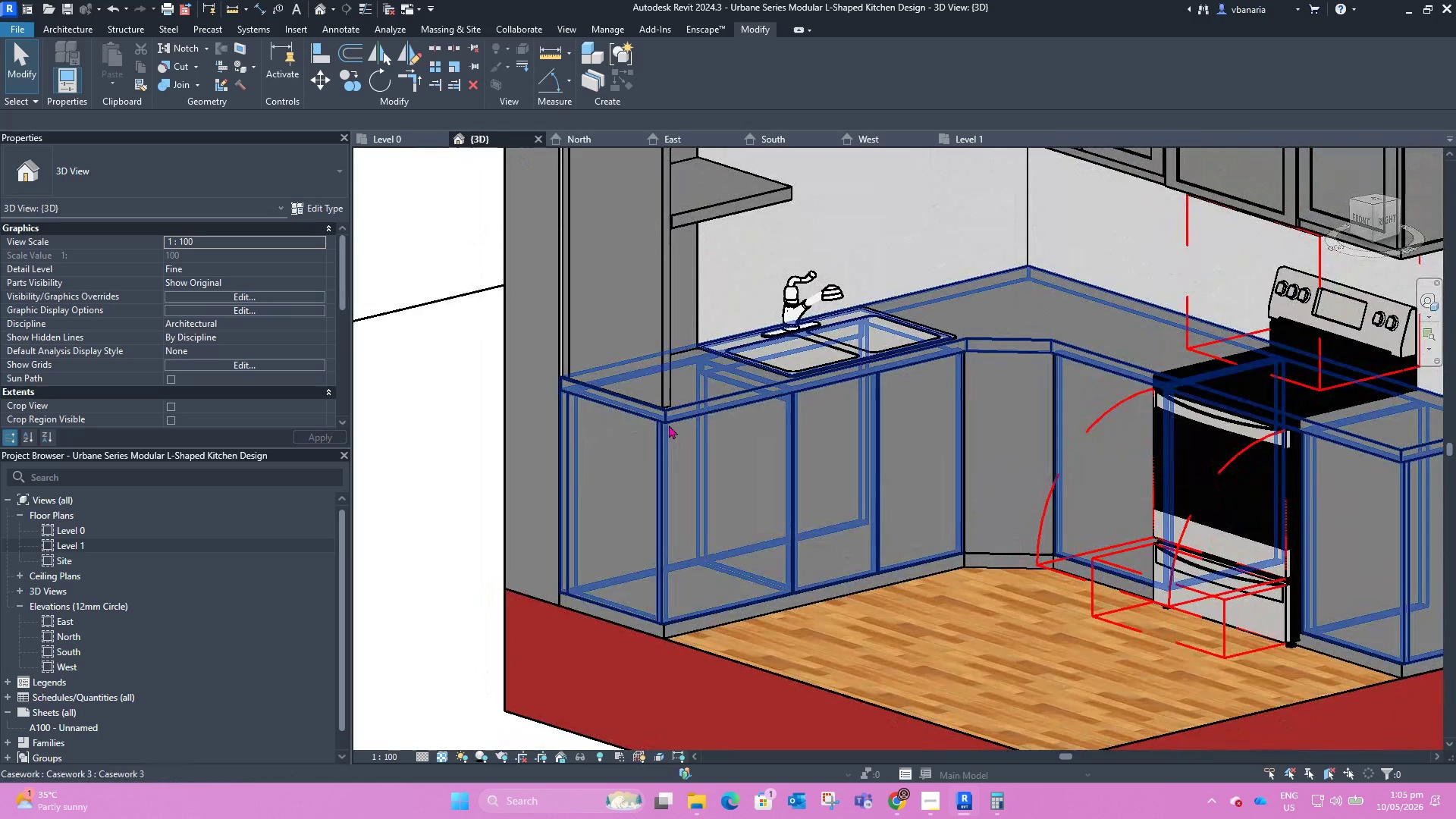 
left_click([669, 425])
 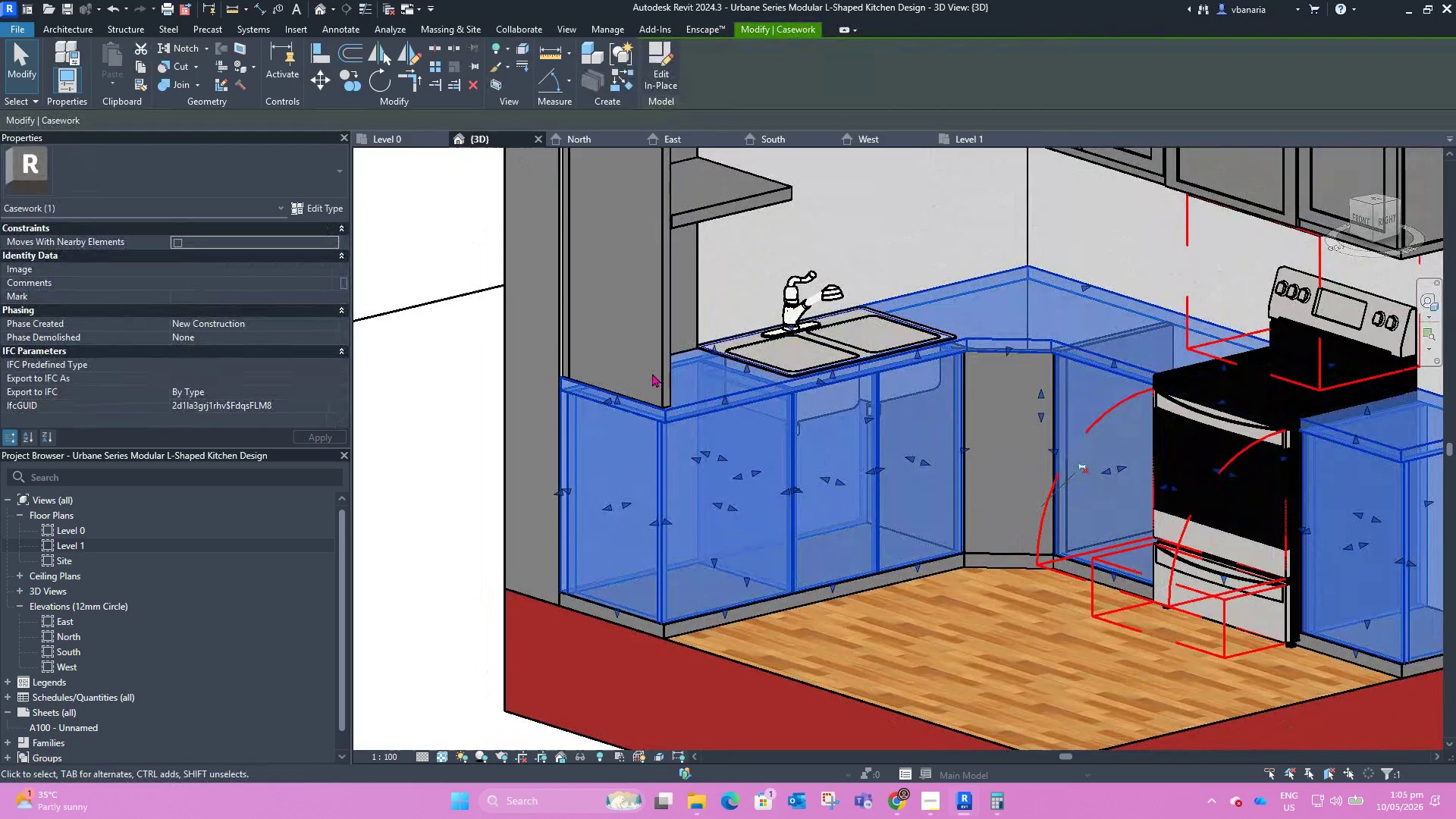 
left_click([660, 378])
 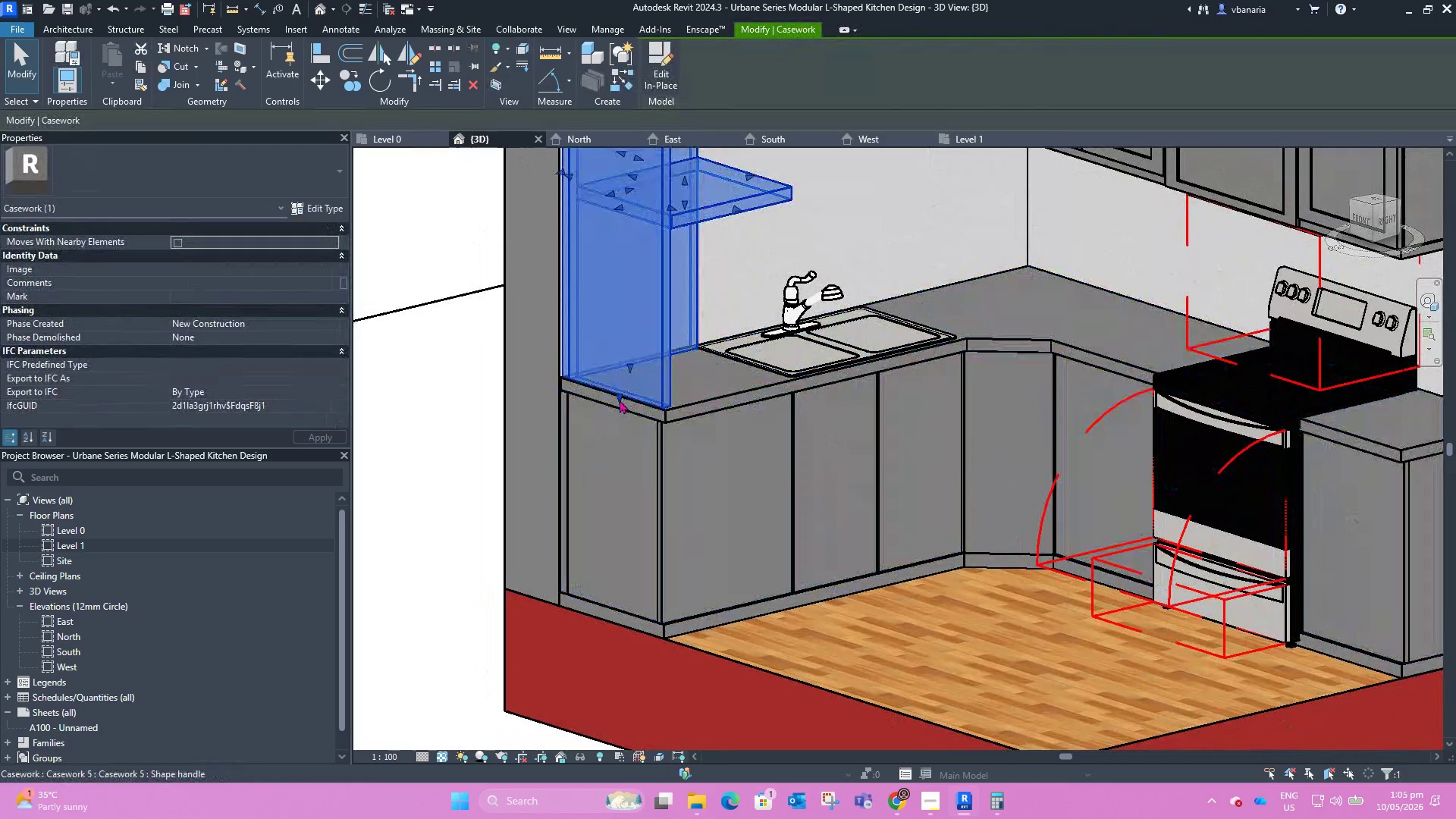 
left_click_drag(start_coordinate=[620, 400], to_coordinate=[629, 624])
 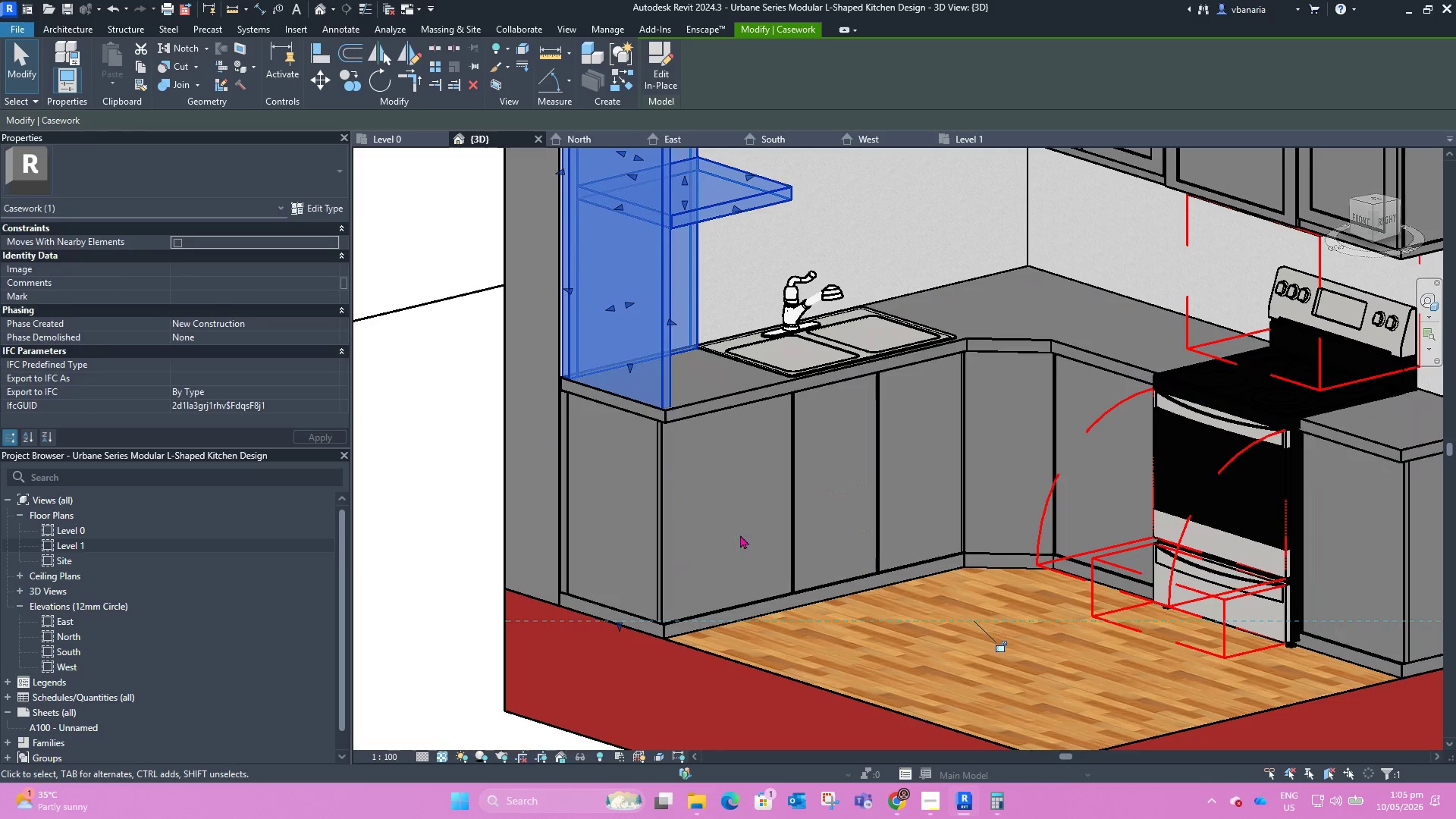 
left_click([740, 532])
 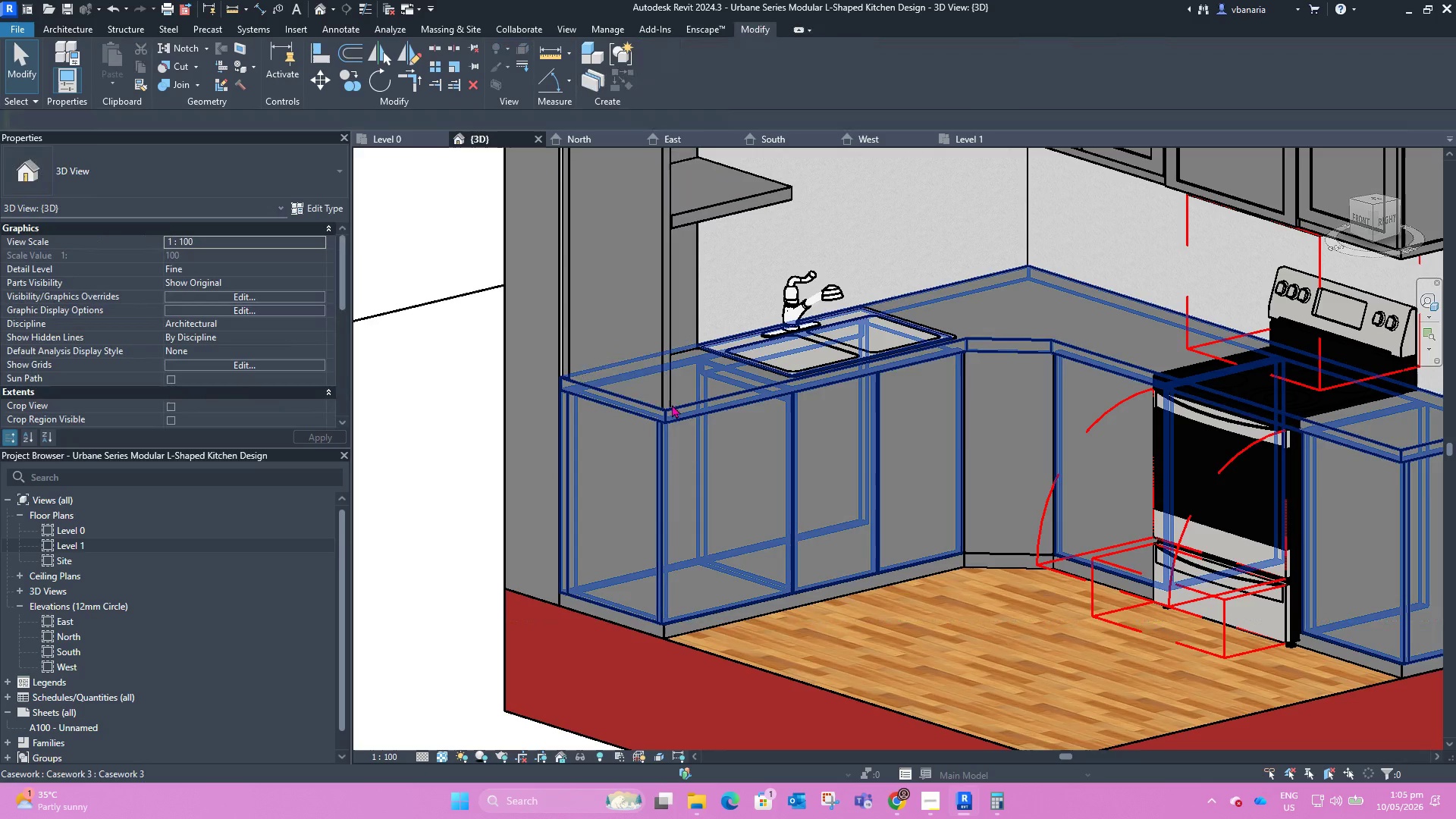 
left_click([672, 404])
 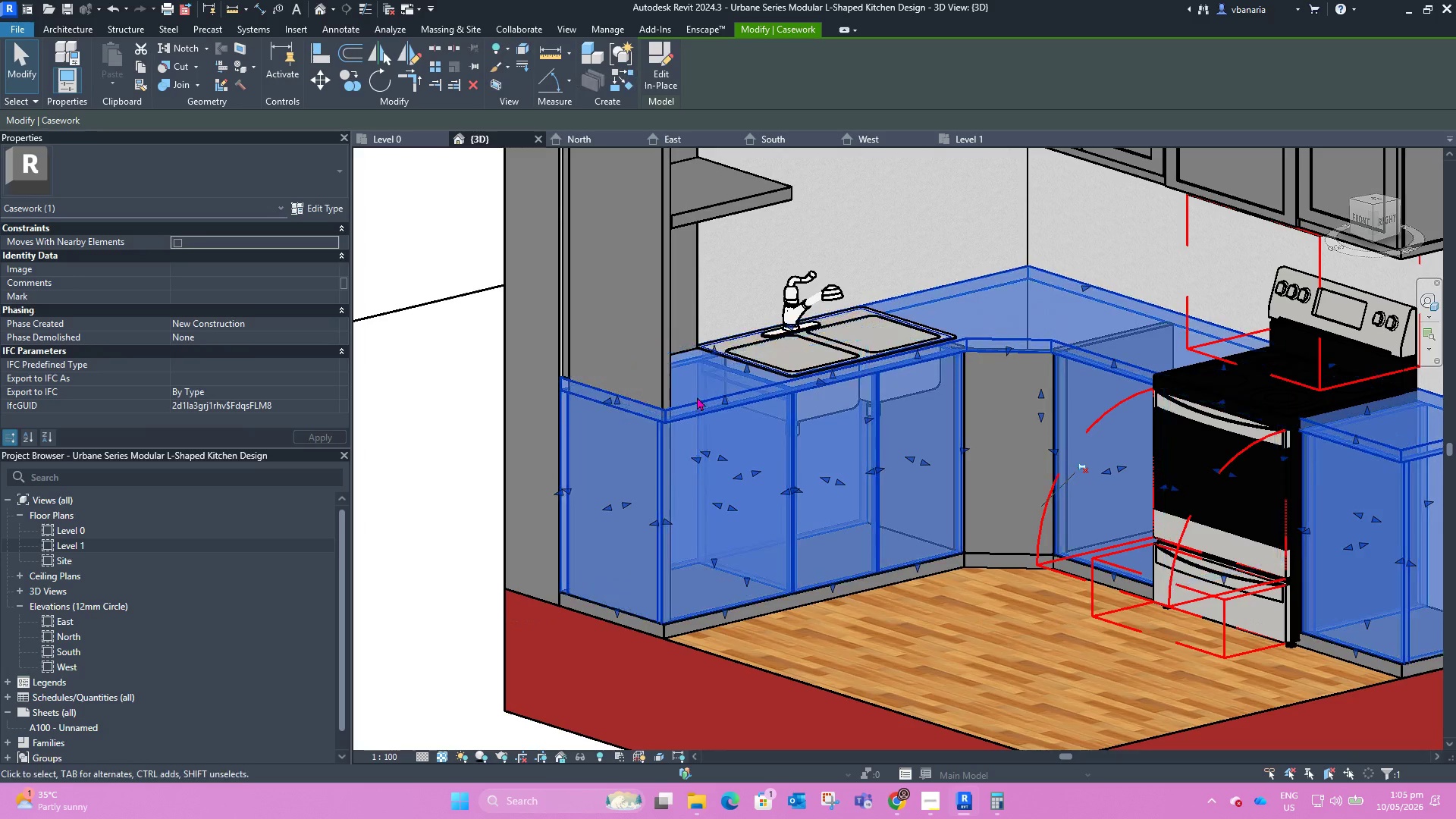 
left_click([695, 393])
 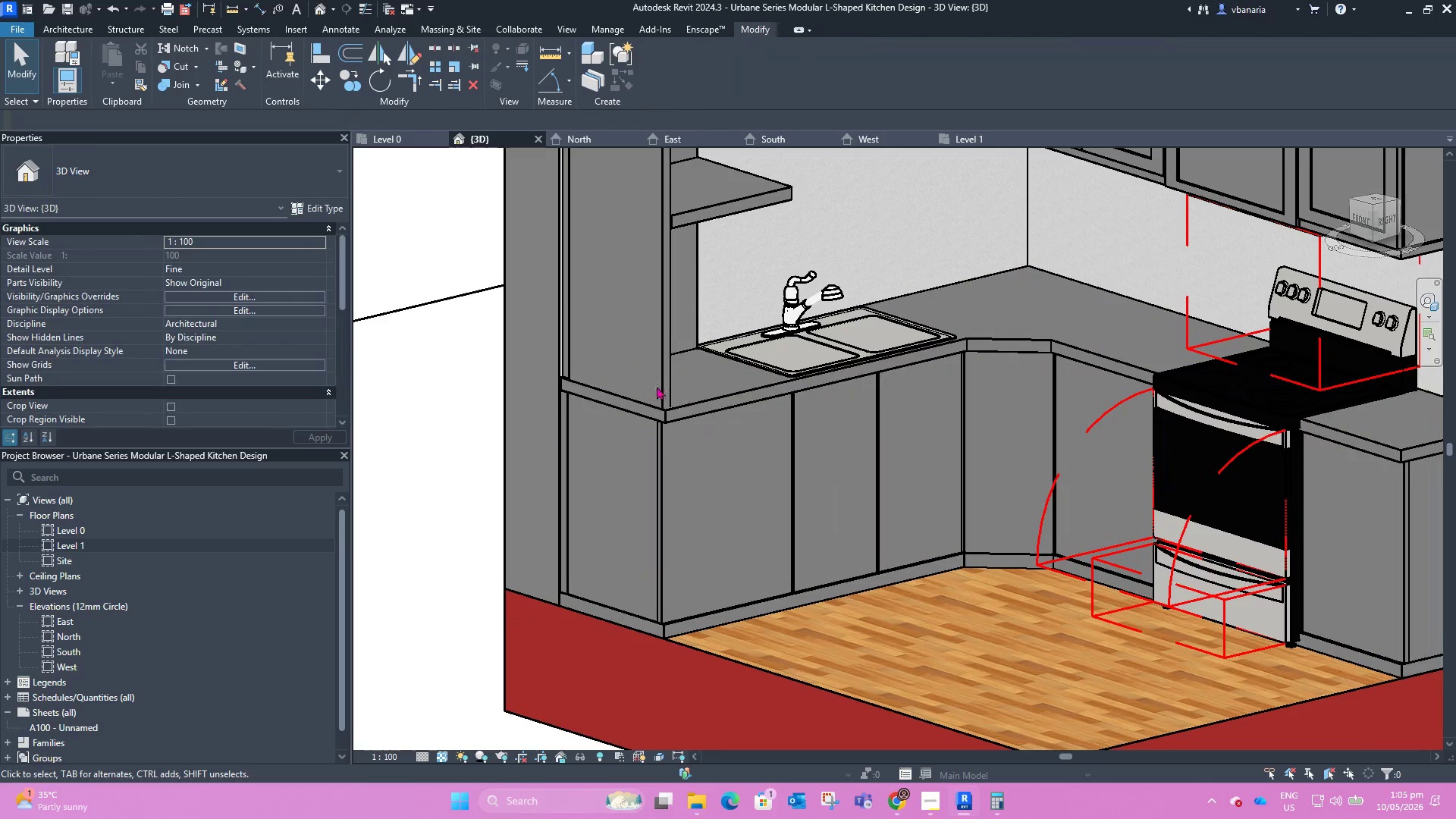 
left_click([657, 386])
 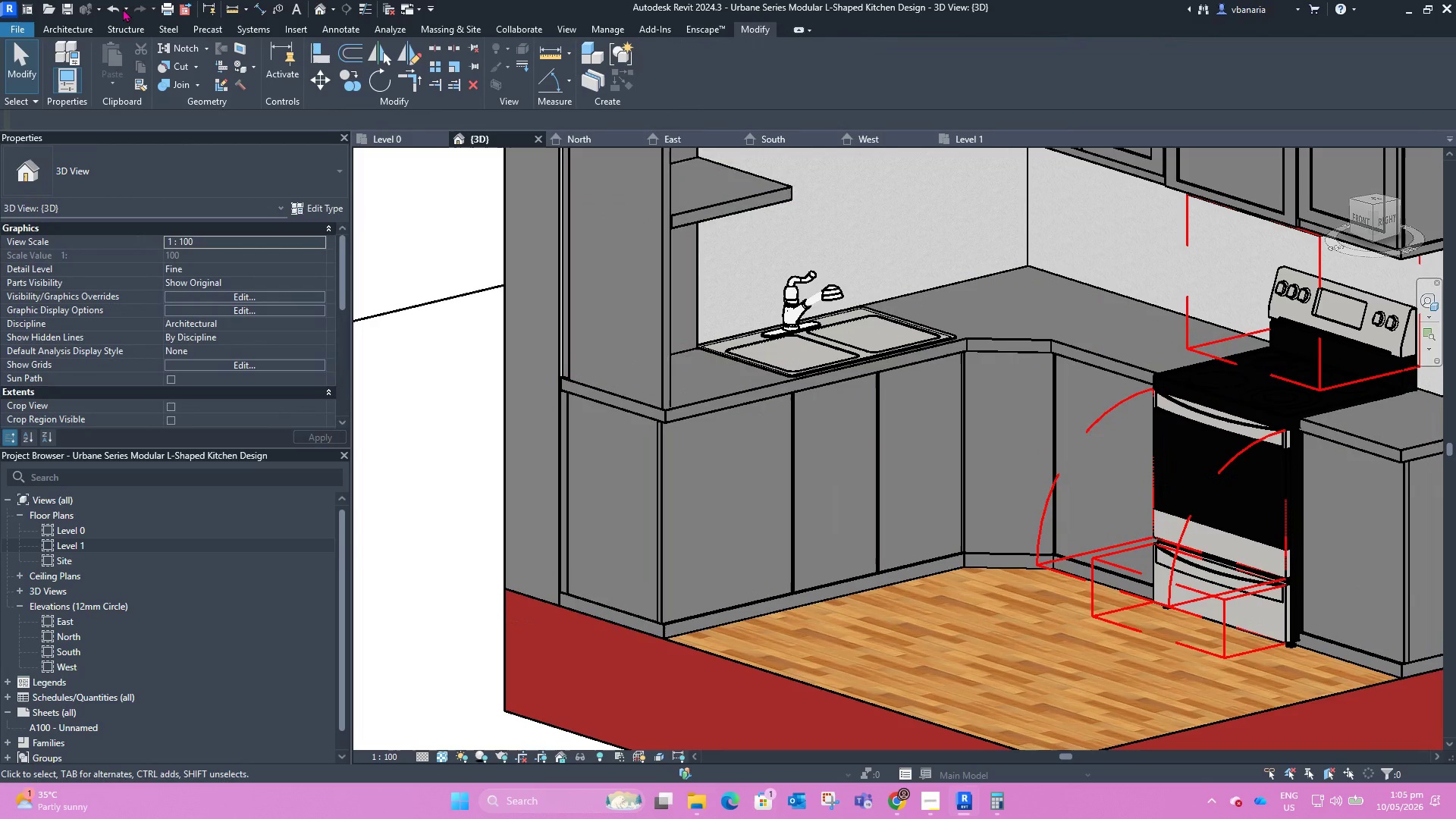 
left_click([111, 5])
 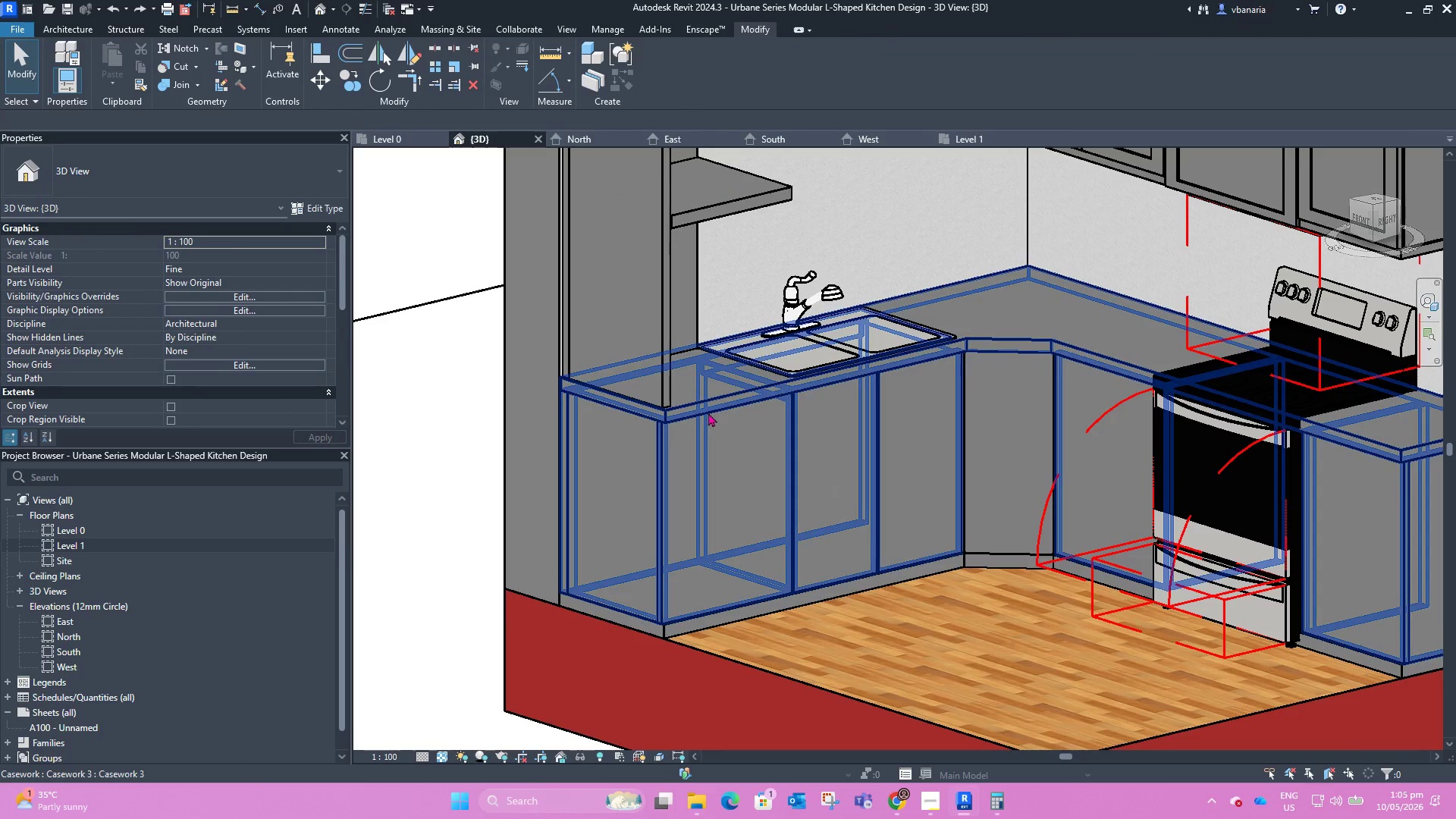 
left_click([698, 414])
 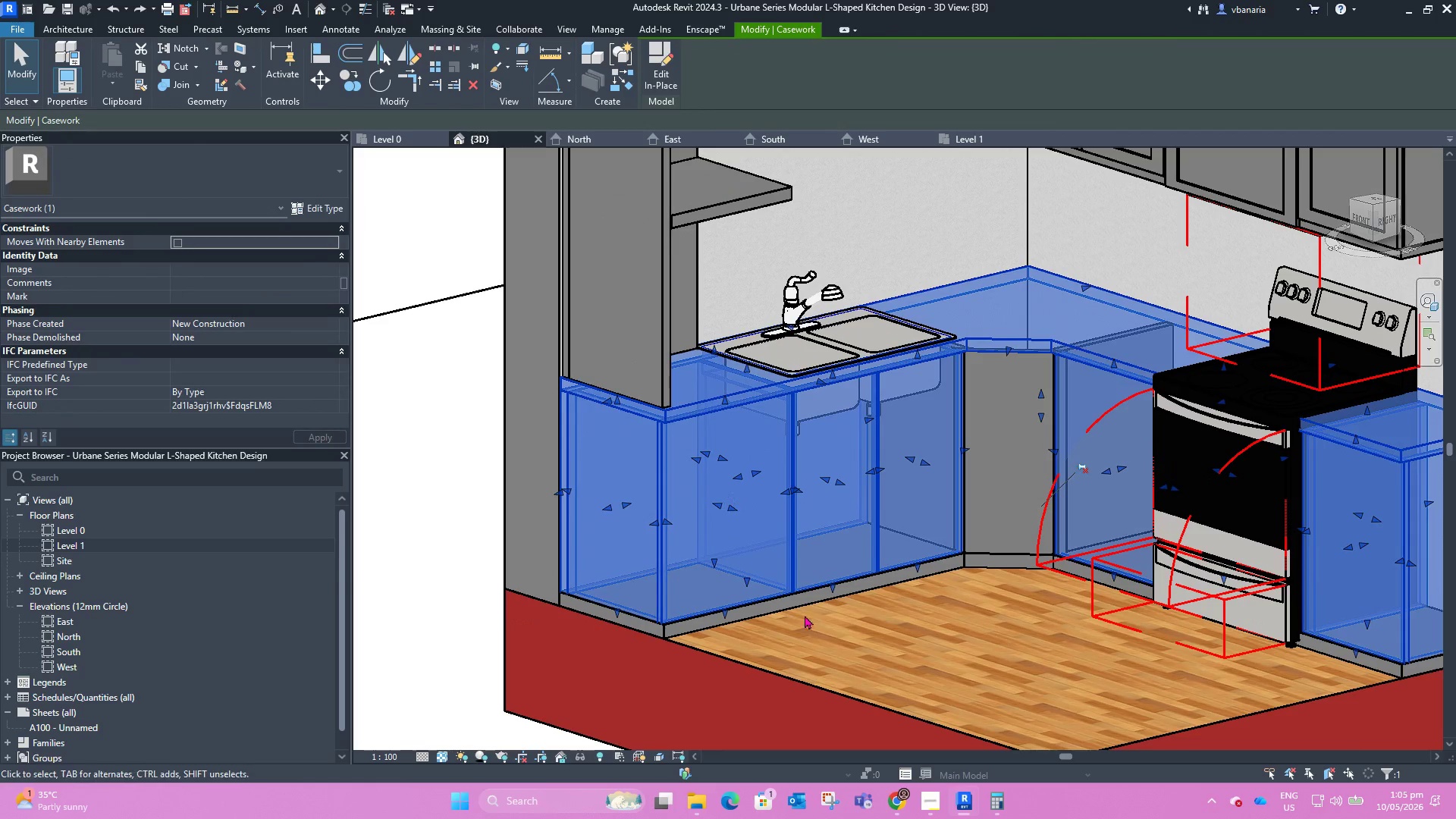 
scroll: coordinate [825, 610], scroll_direction: up, amount: 4.0
 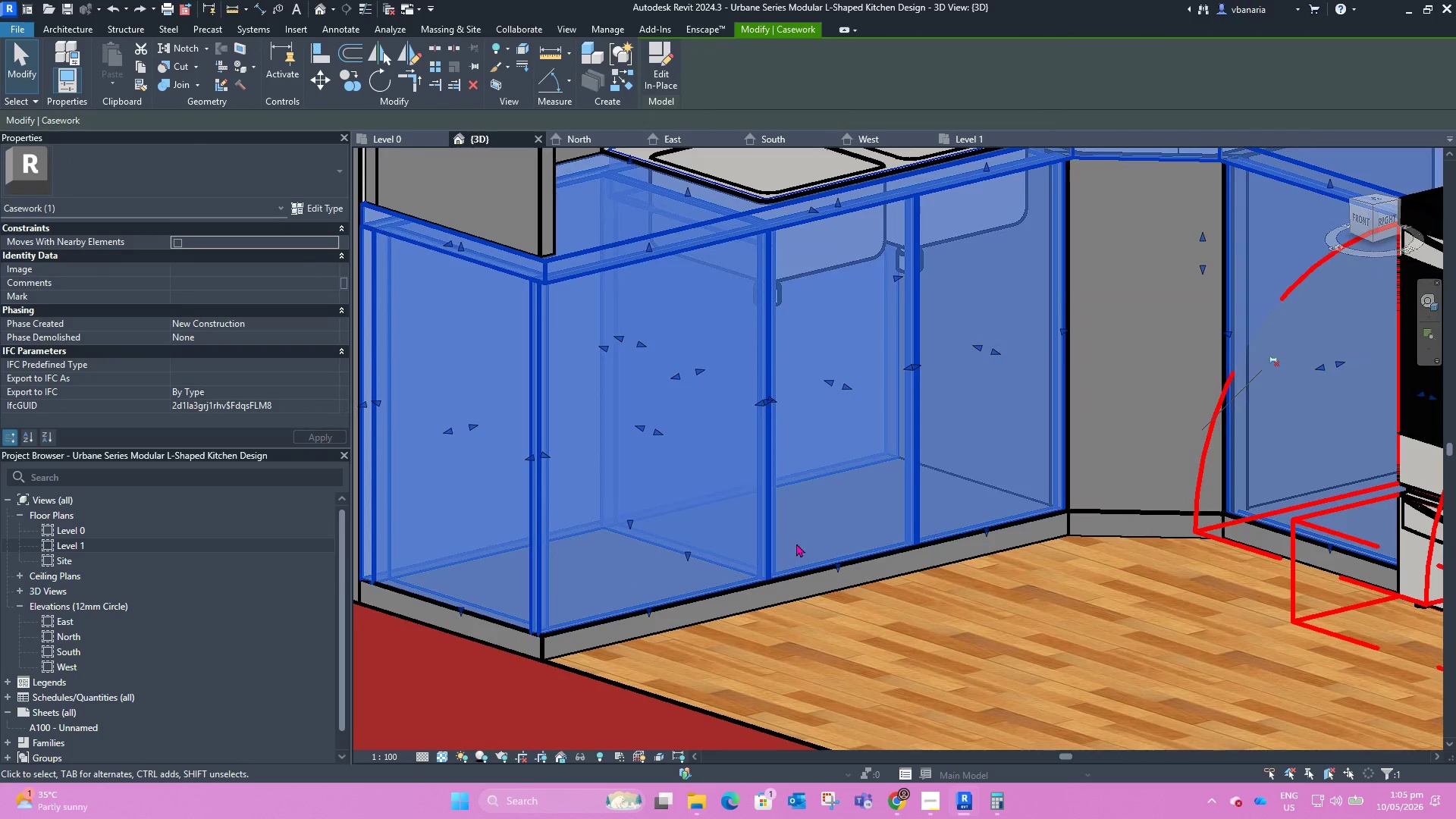 
left_click([797, 541])
 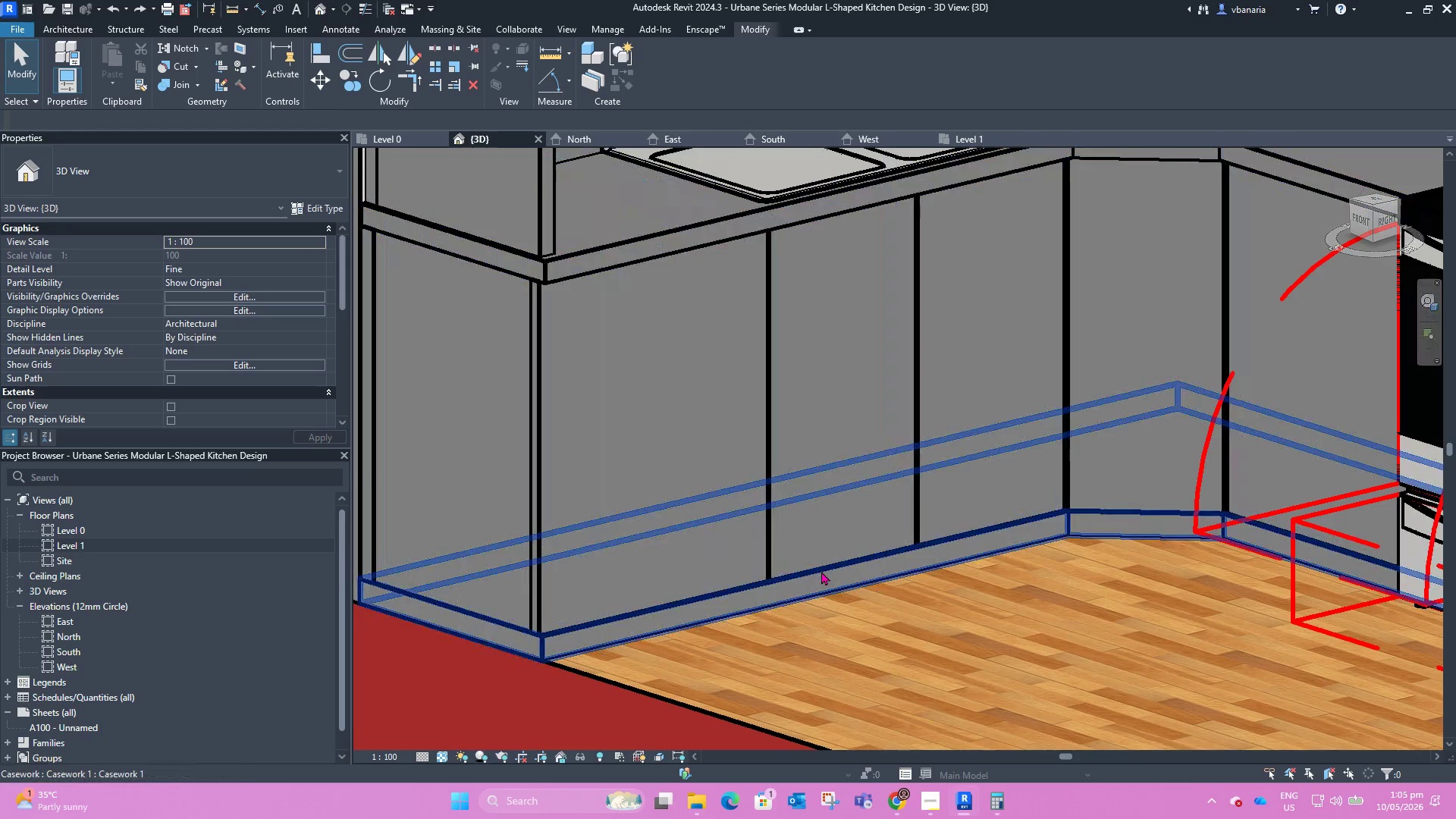 
left_click([821, 571])
 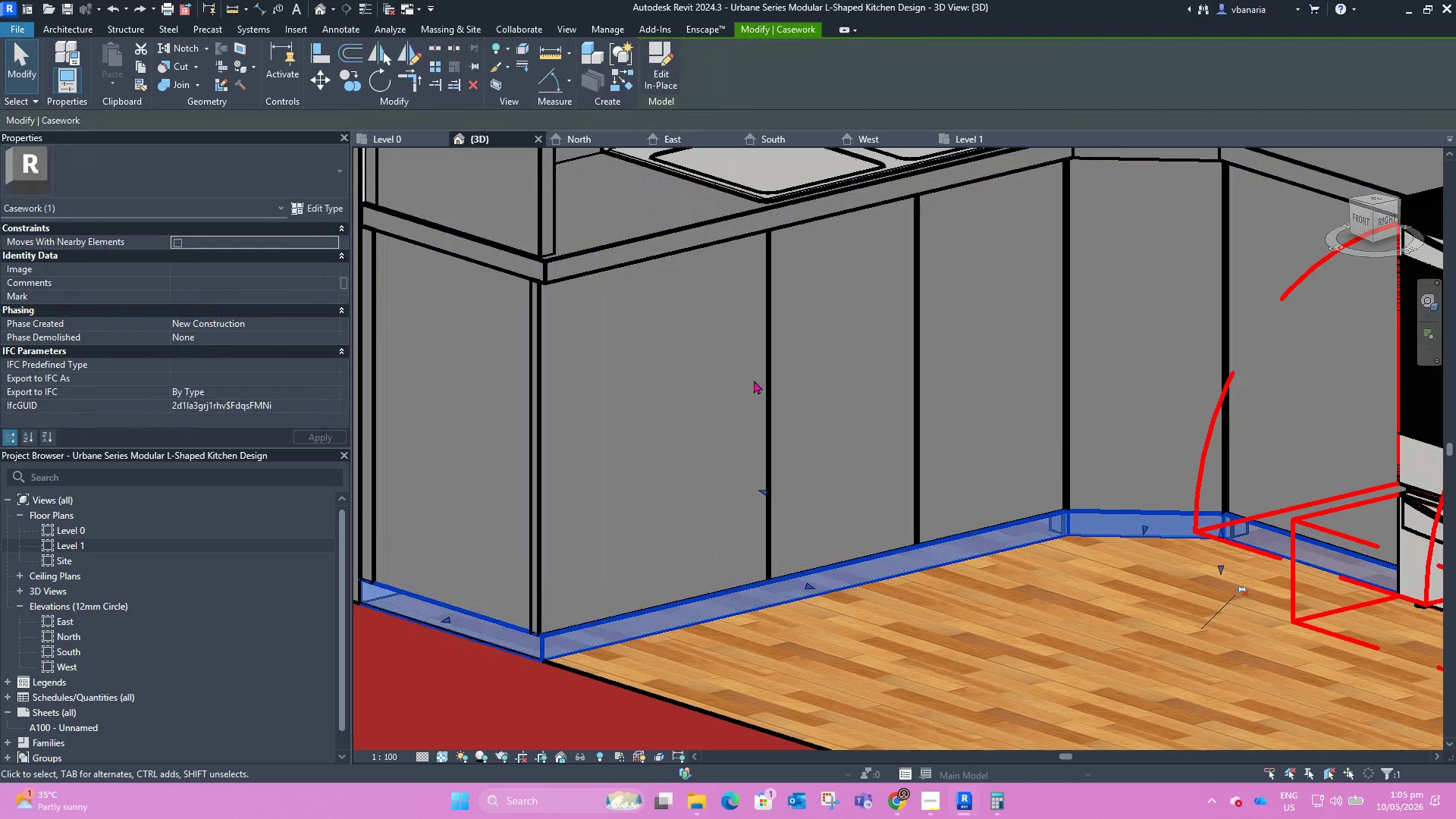 
left_click_drag(start_coordinate=[764, 375], to_coordinate=[661, 59])
 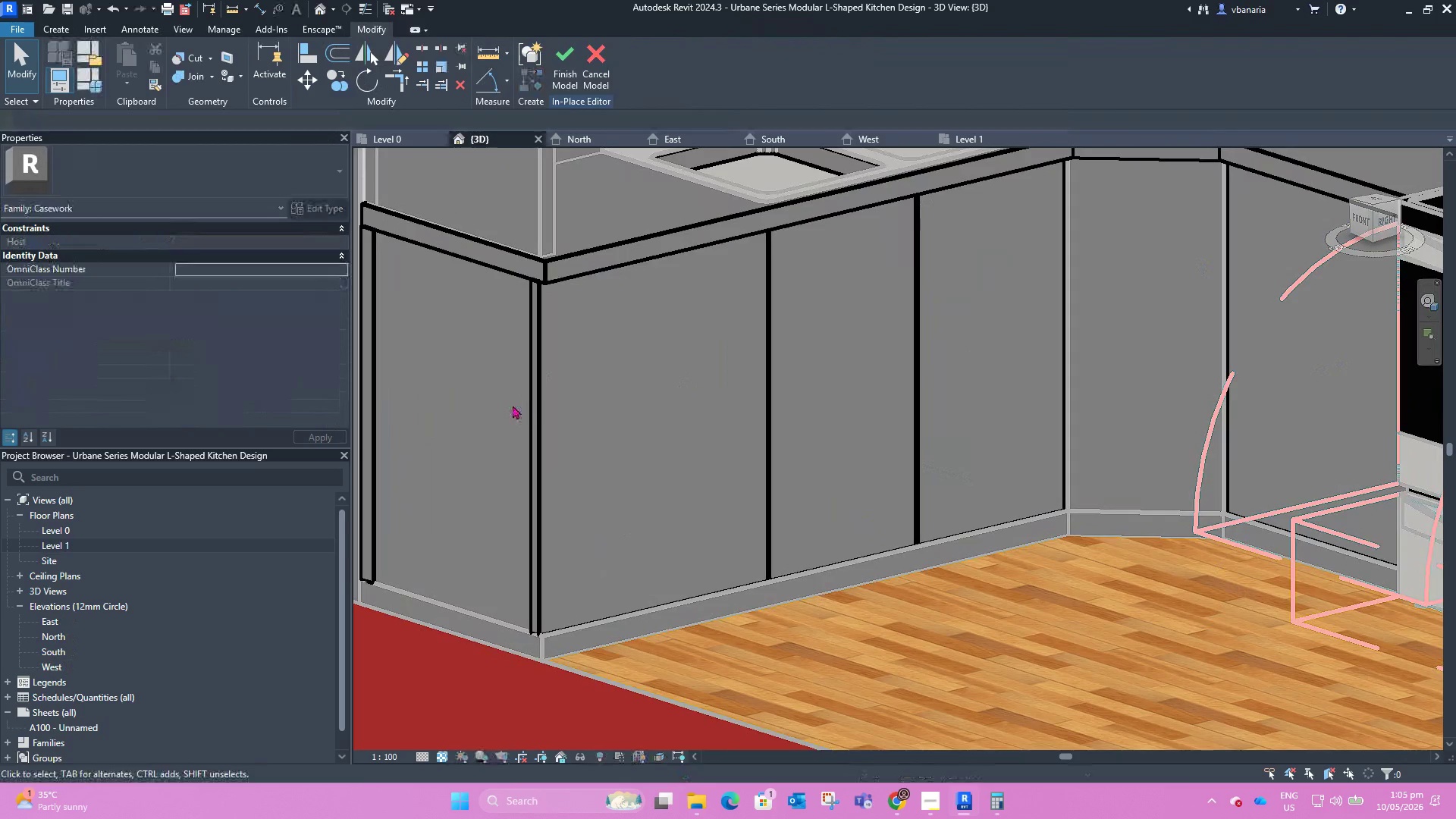 
left_click([661, 59])
 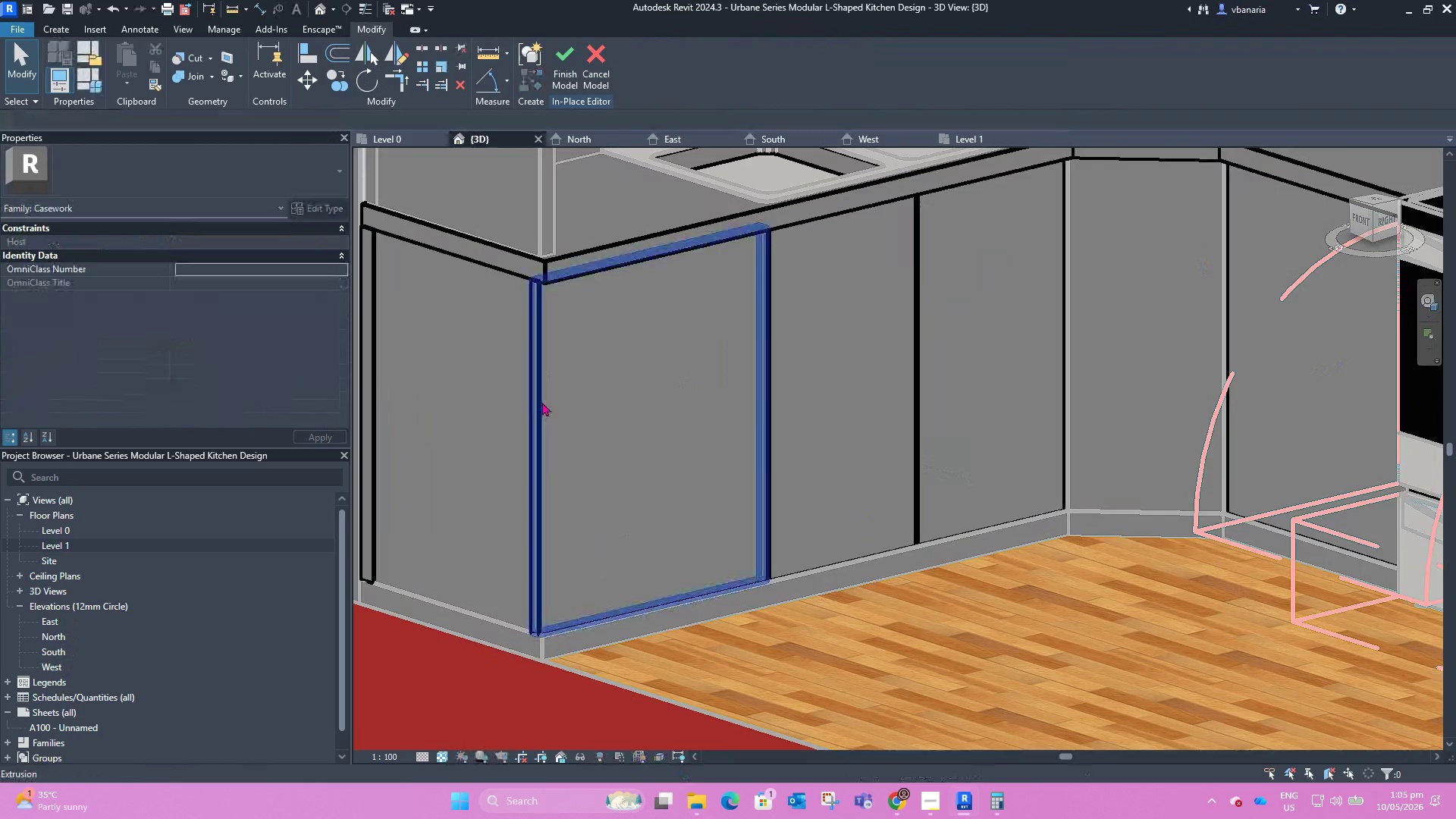 
left_click([542, 402])
 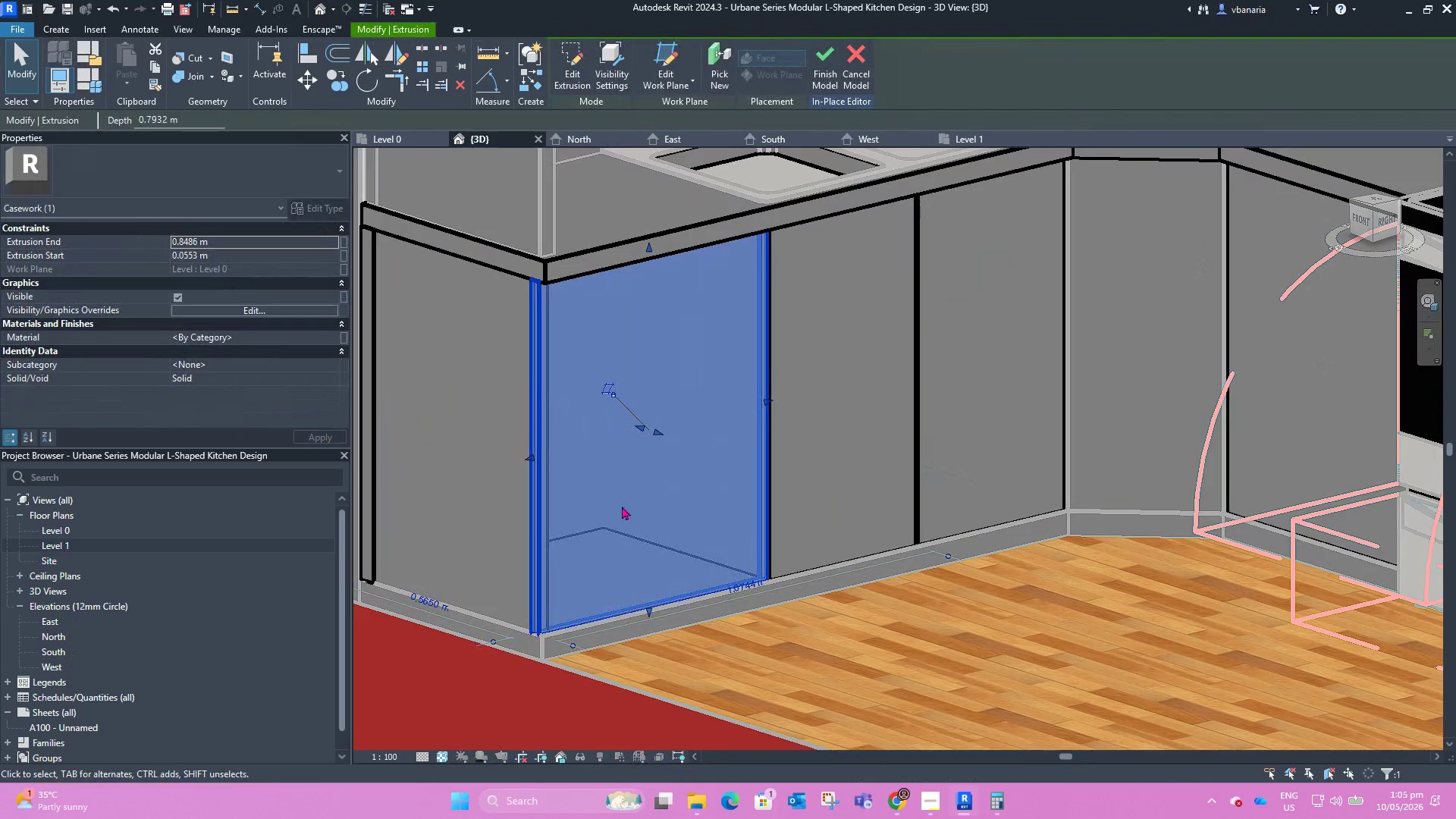 
hold_key(key=ShiftLeft, duration=1.38)
 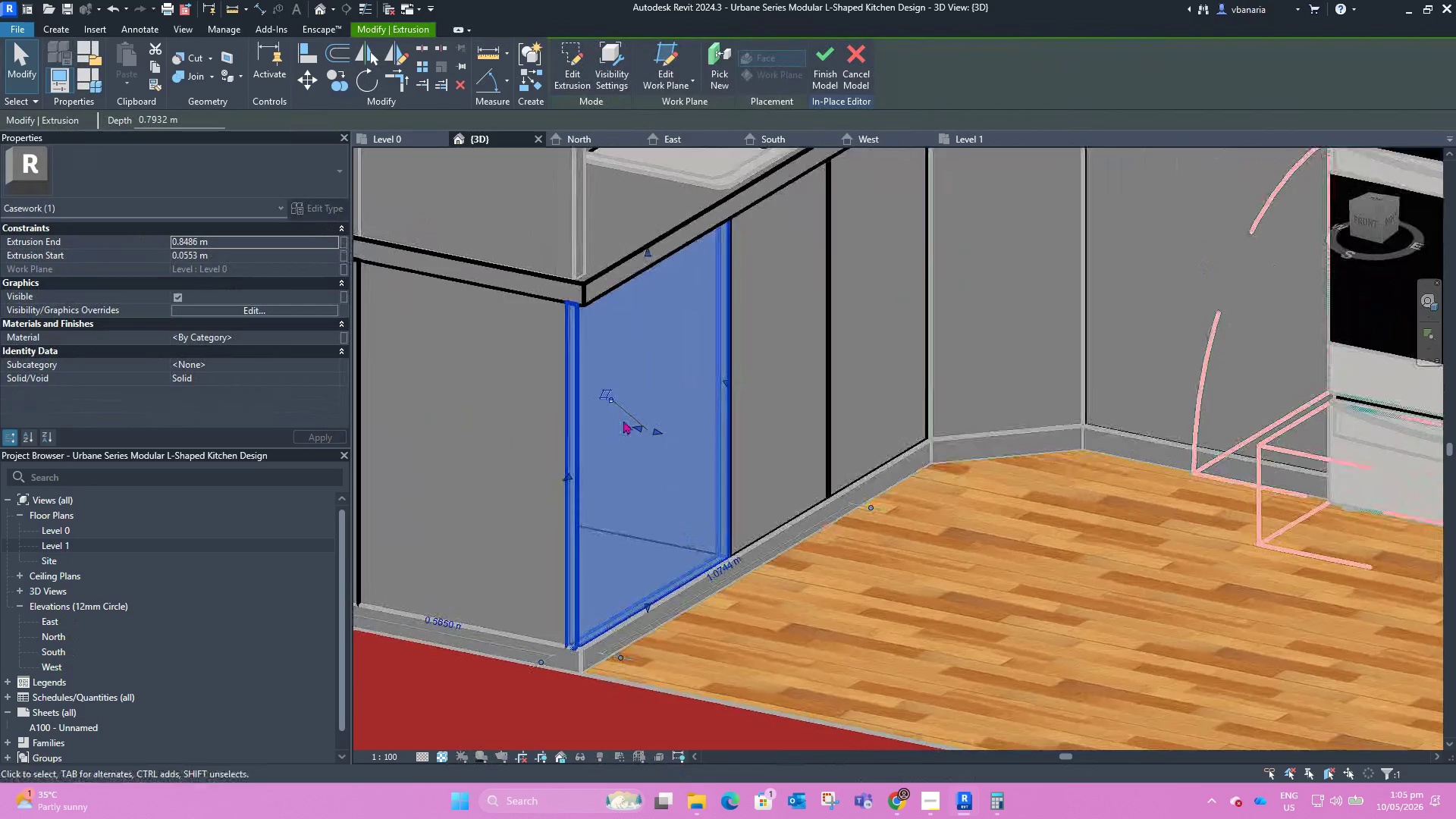 
scroll: coordinate [623, 419], scroll_direction: up, amount: 2.0
 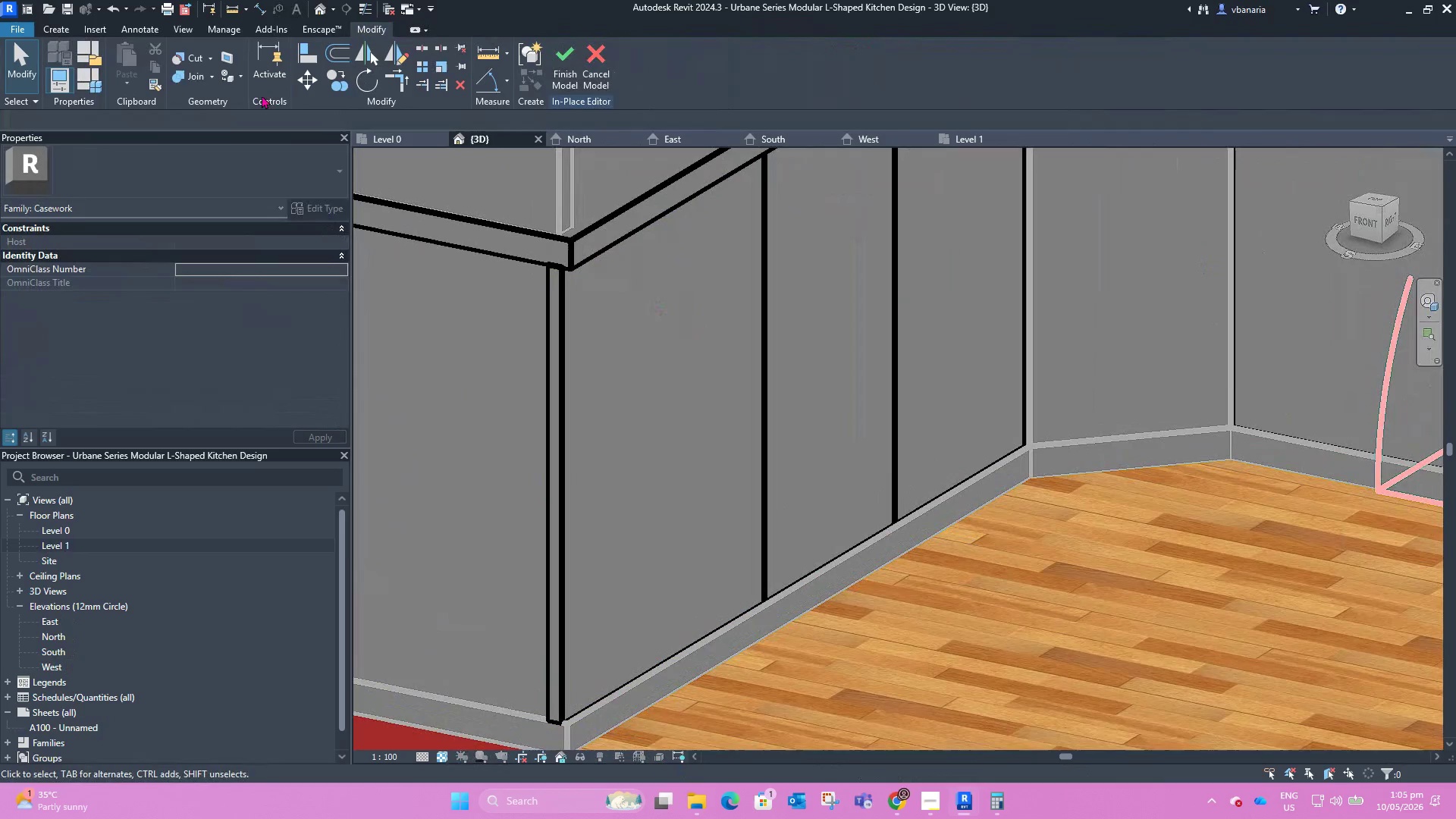 
left_click([64, 29])
 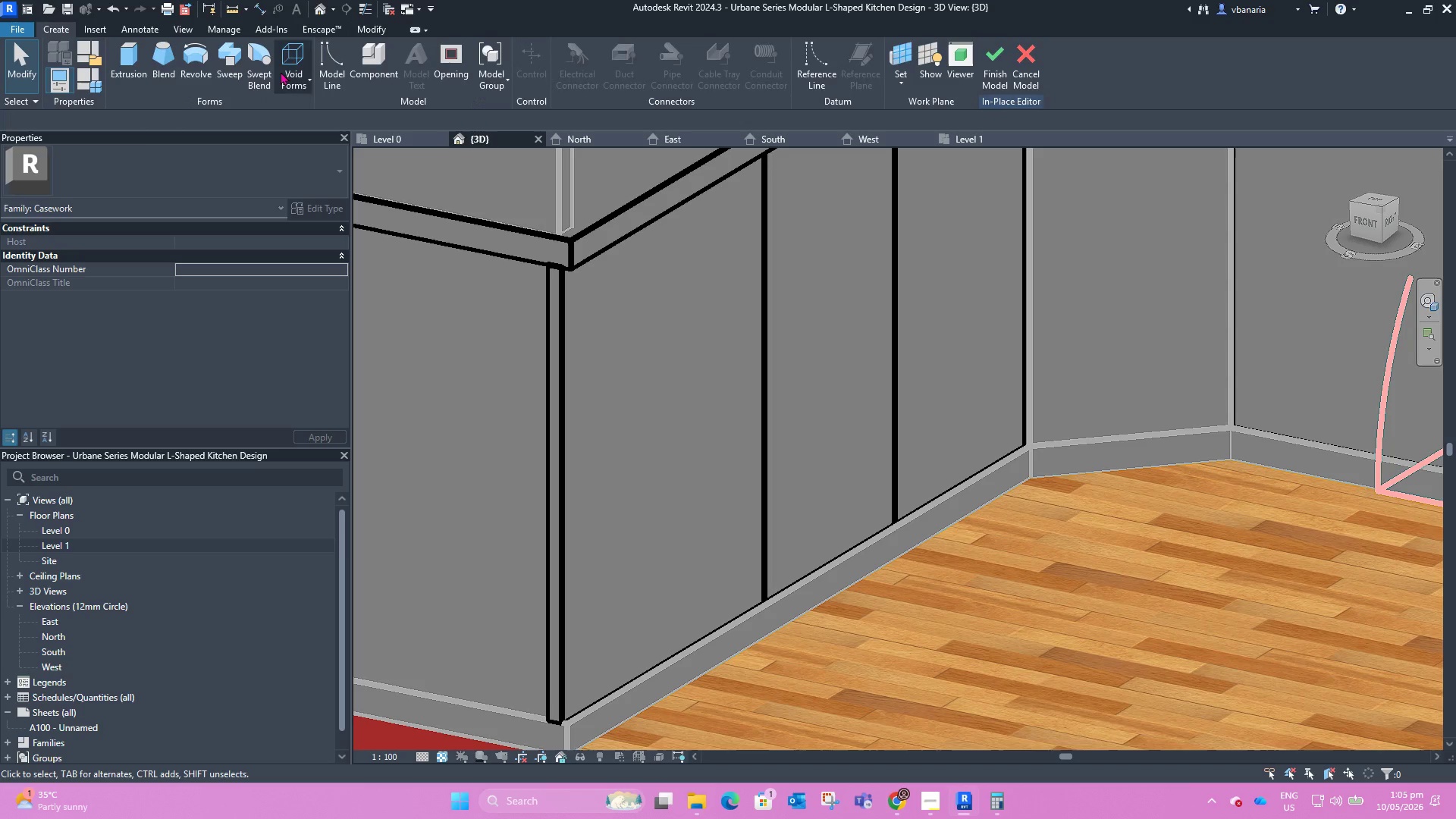 
left_click([287, 61])
 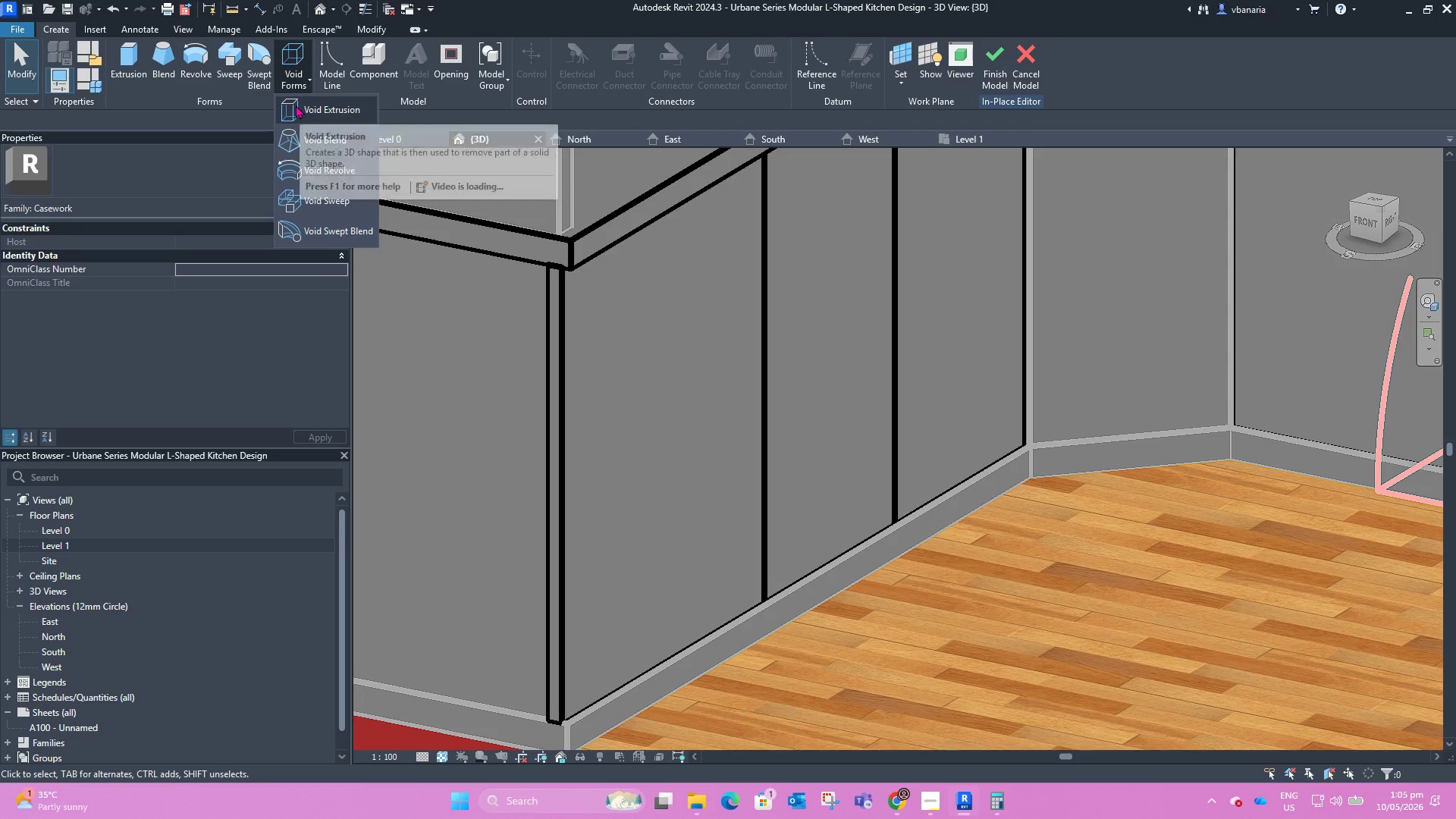 
left_click([296, 105])
 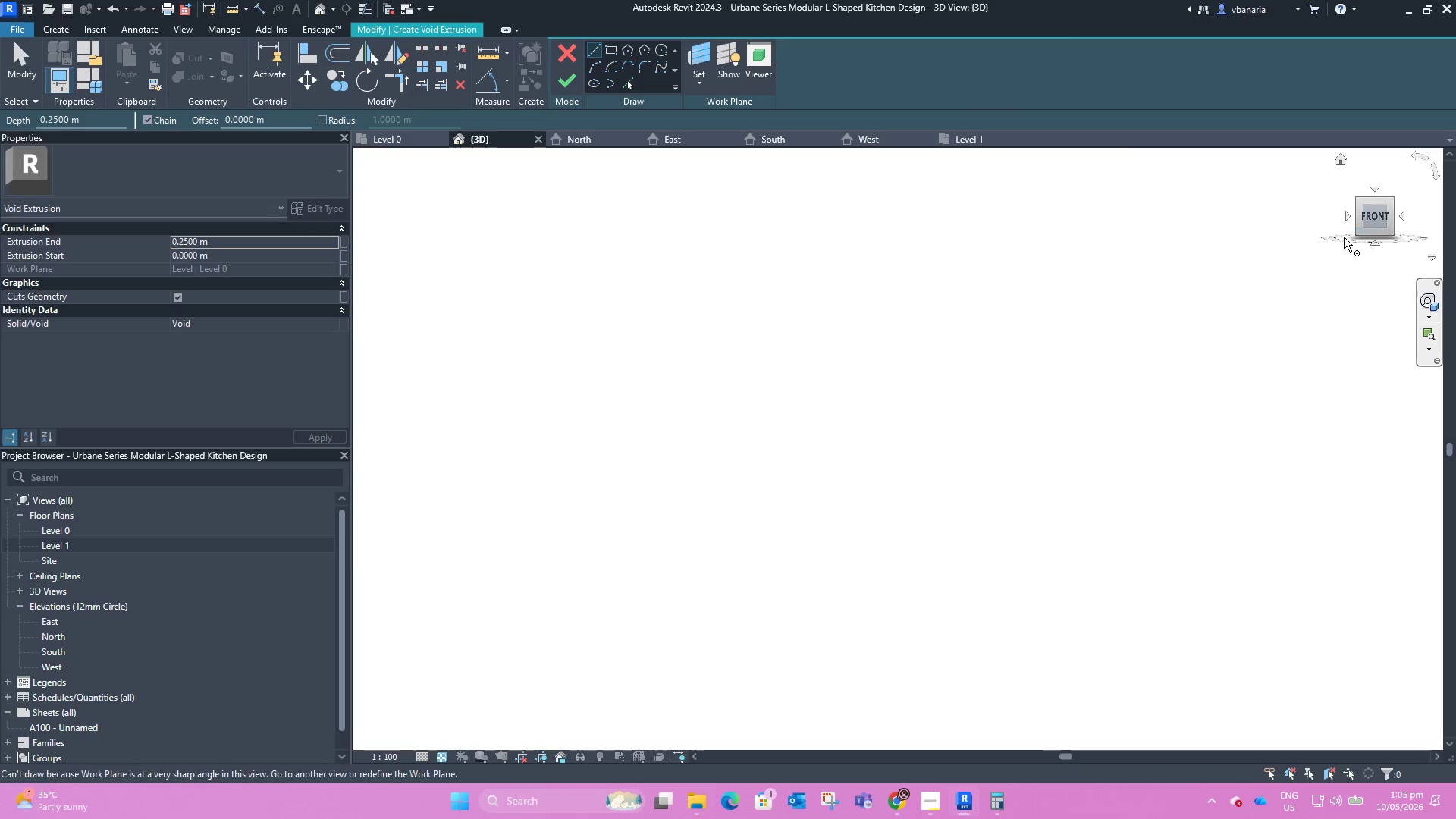 
scroll: coordinate [902, 484], scroll_direction: up, amount: 12.0
 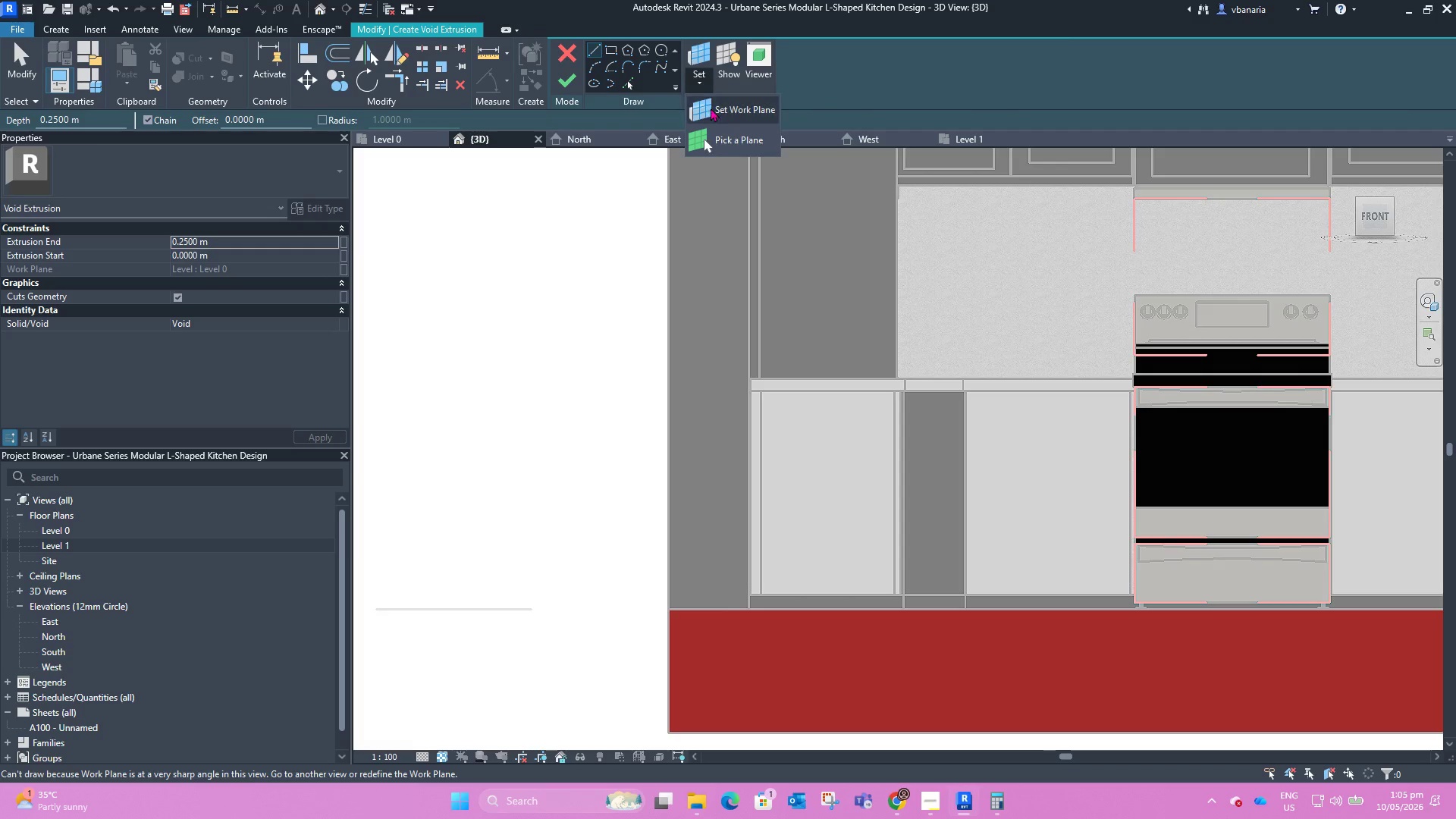 
left_click([723, 145])
 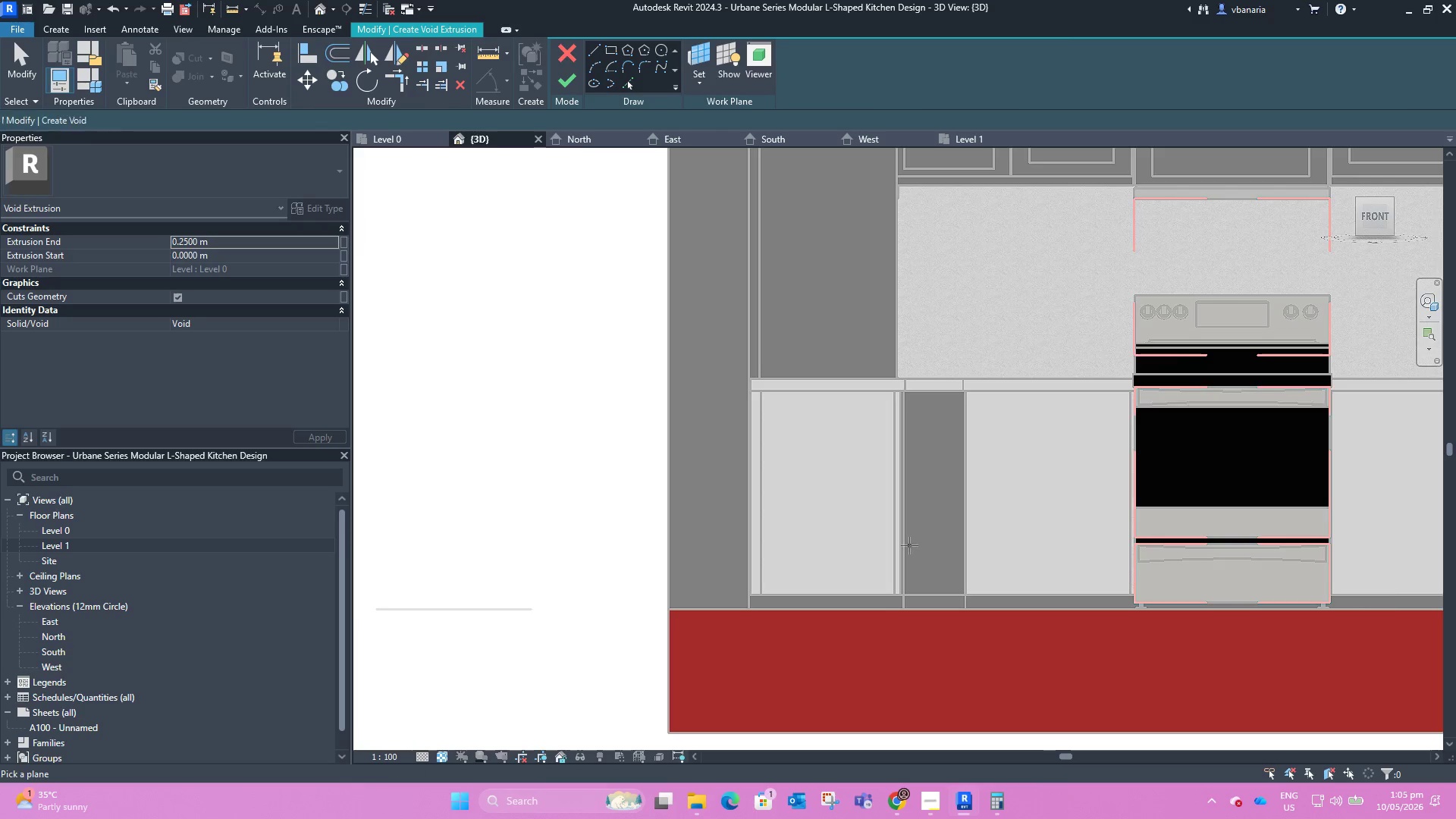 
scroll: coordinate [901, 563], scroll_direction: up, amount: 4.0
 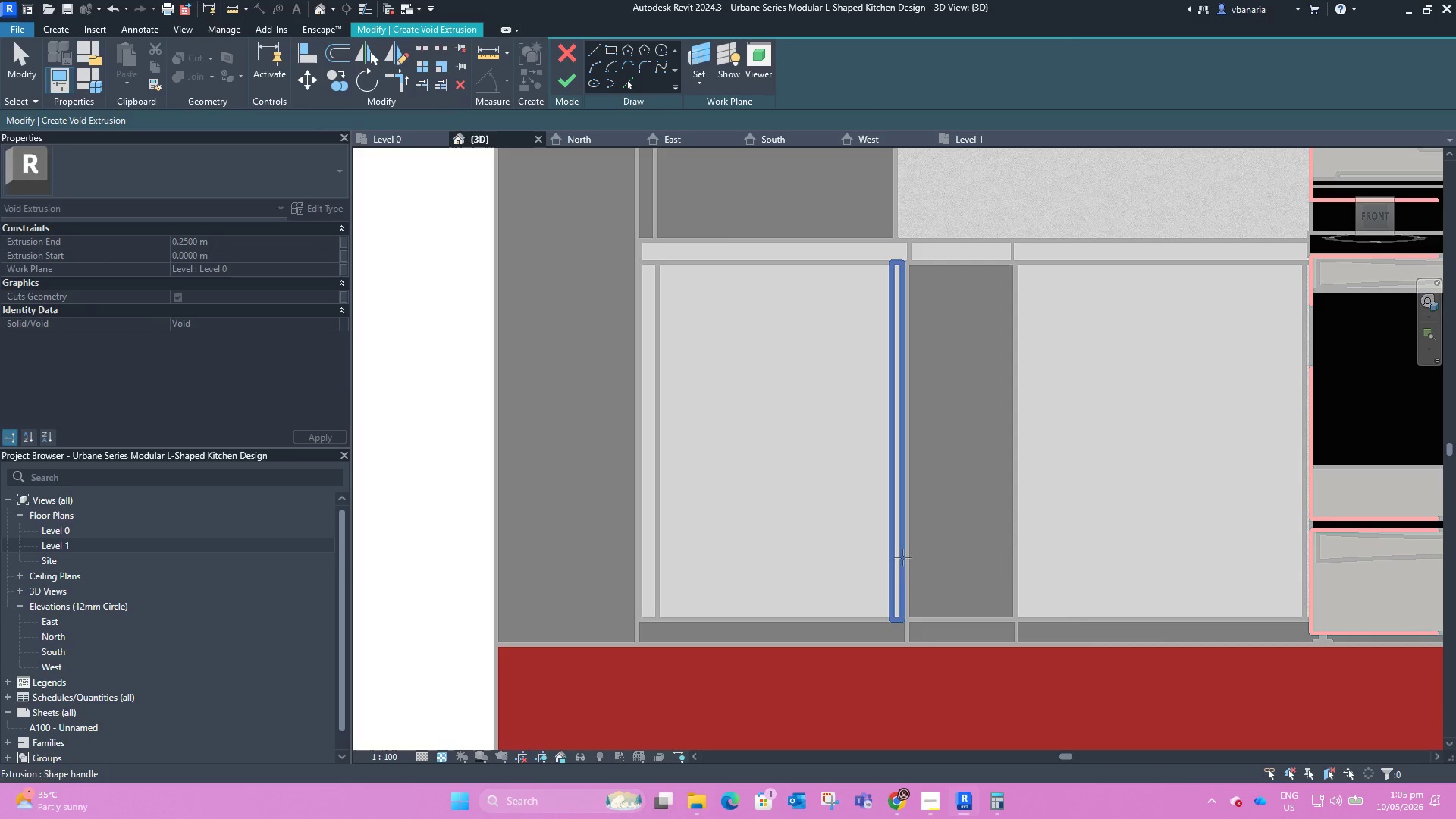 
left_click([902, 557])
 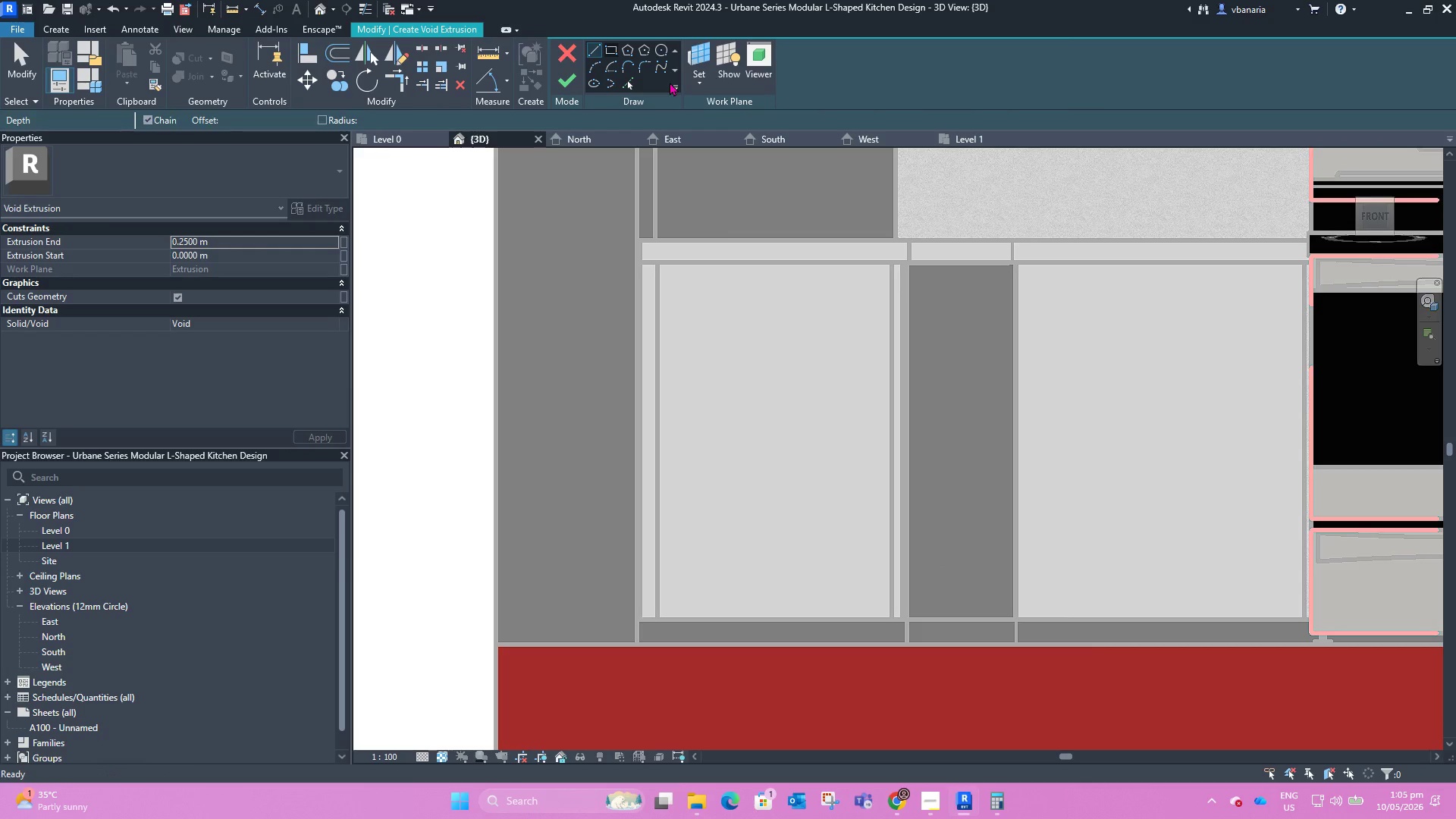 
scroll: coordinate [921, 344], scroll_direction: up, amount: 2.0
 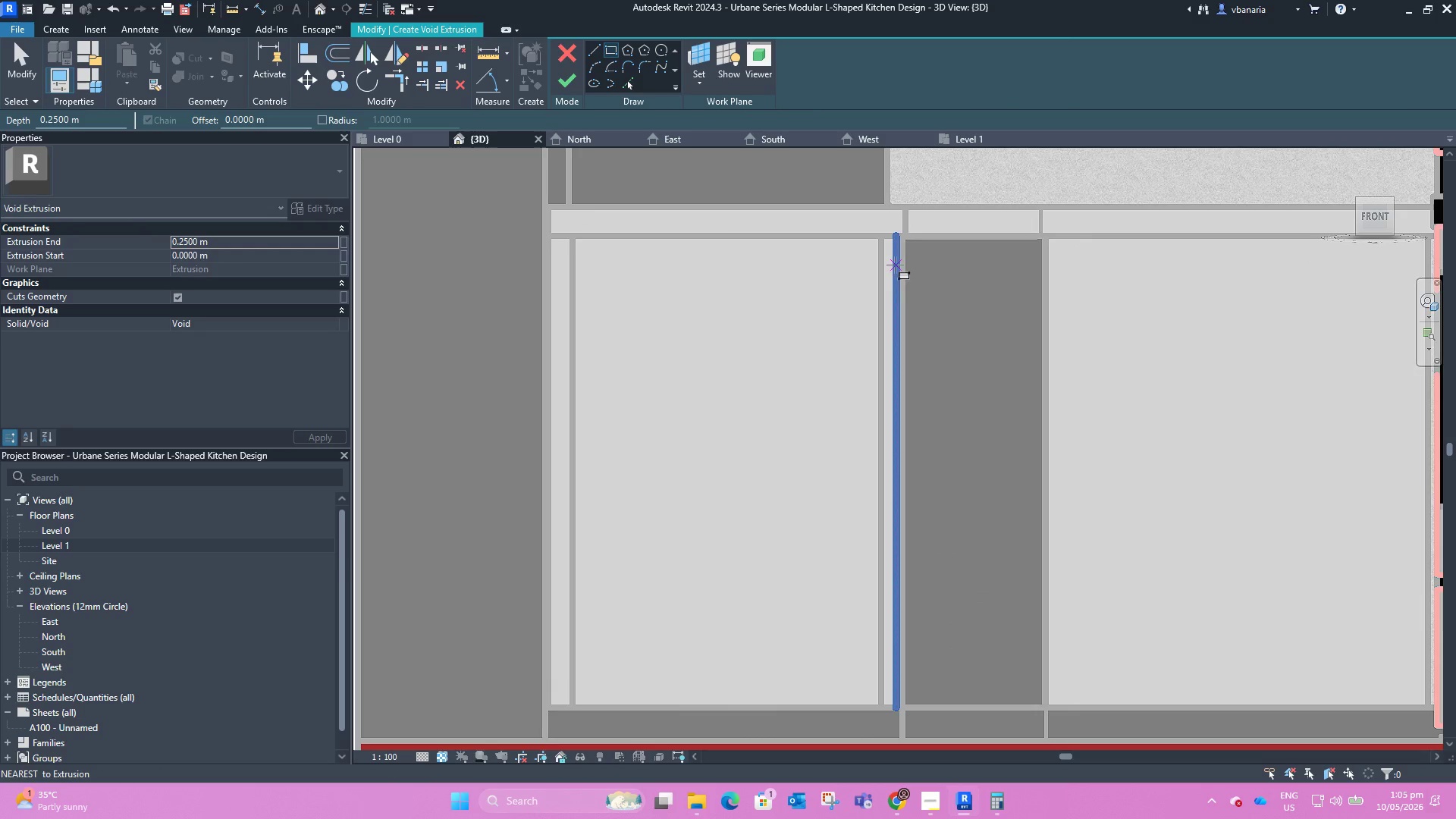 
left_click_drag(start_coordinate=[895, 268], to_coordinate=[895, 282])
 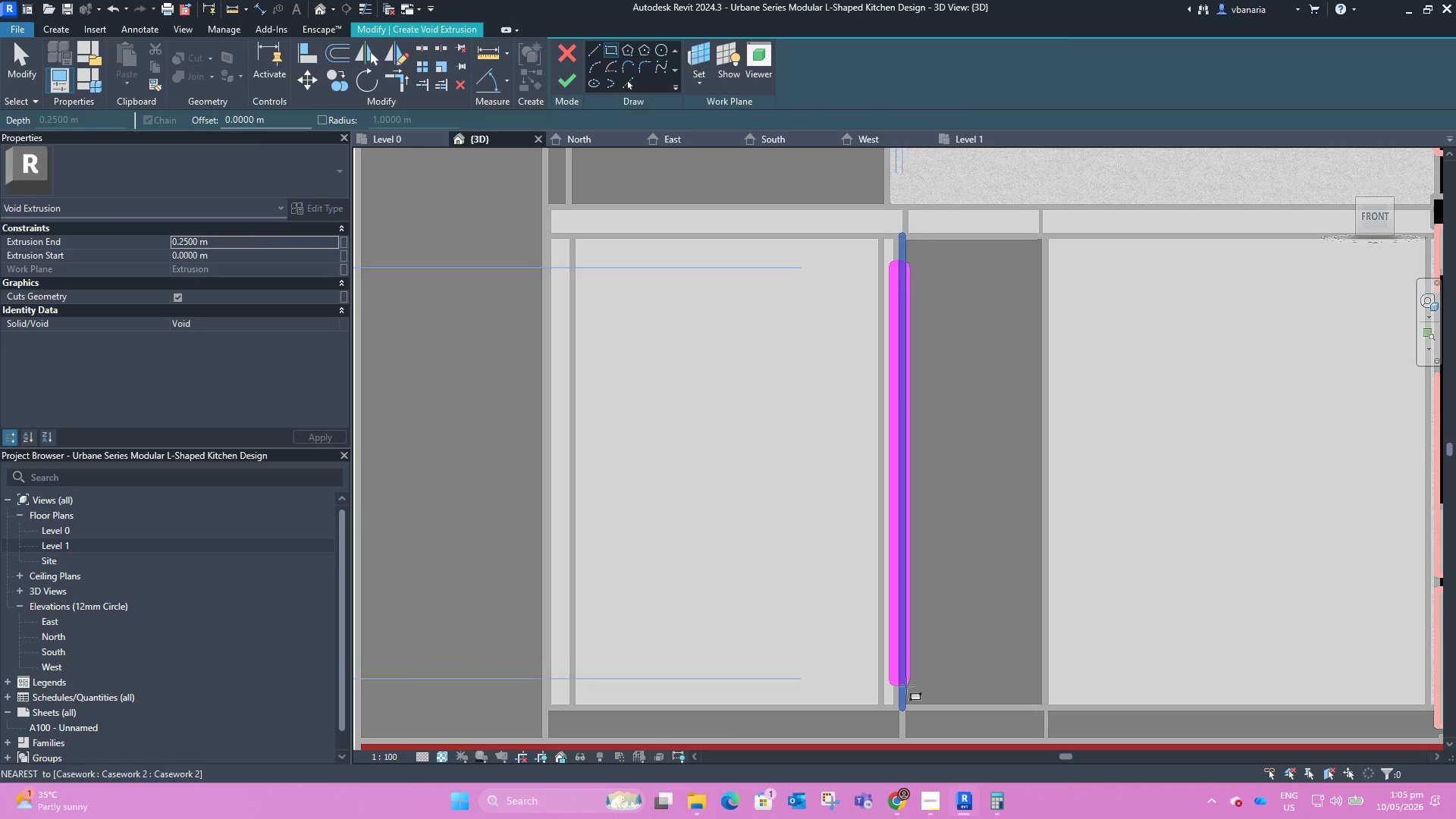 
scroll: coordinate [876, 694], scroll_direction: up, amount: 13.0
 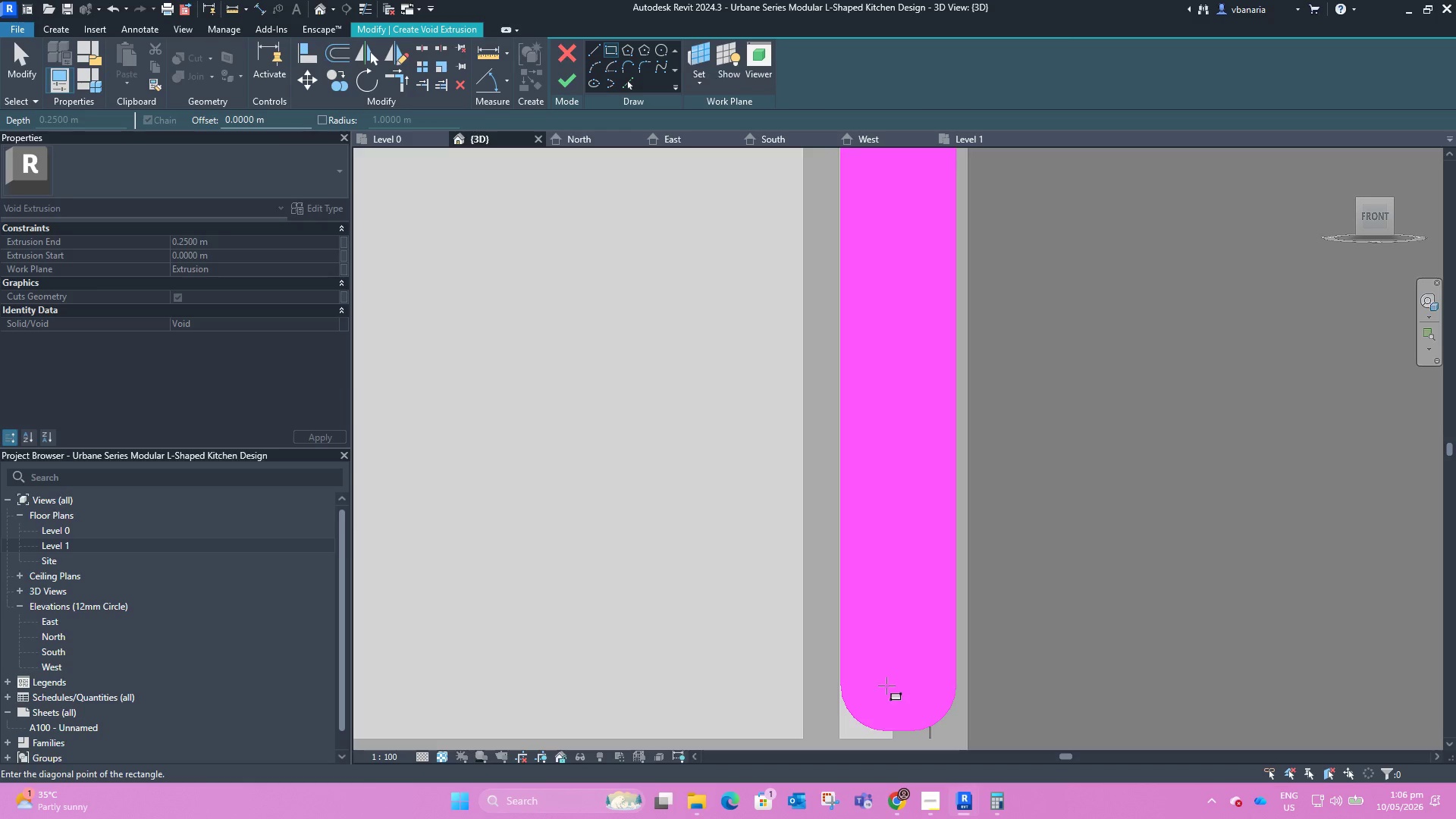 
left_click([889, 686])
 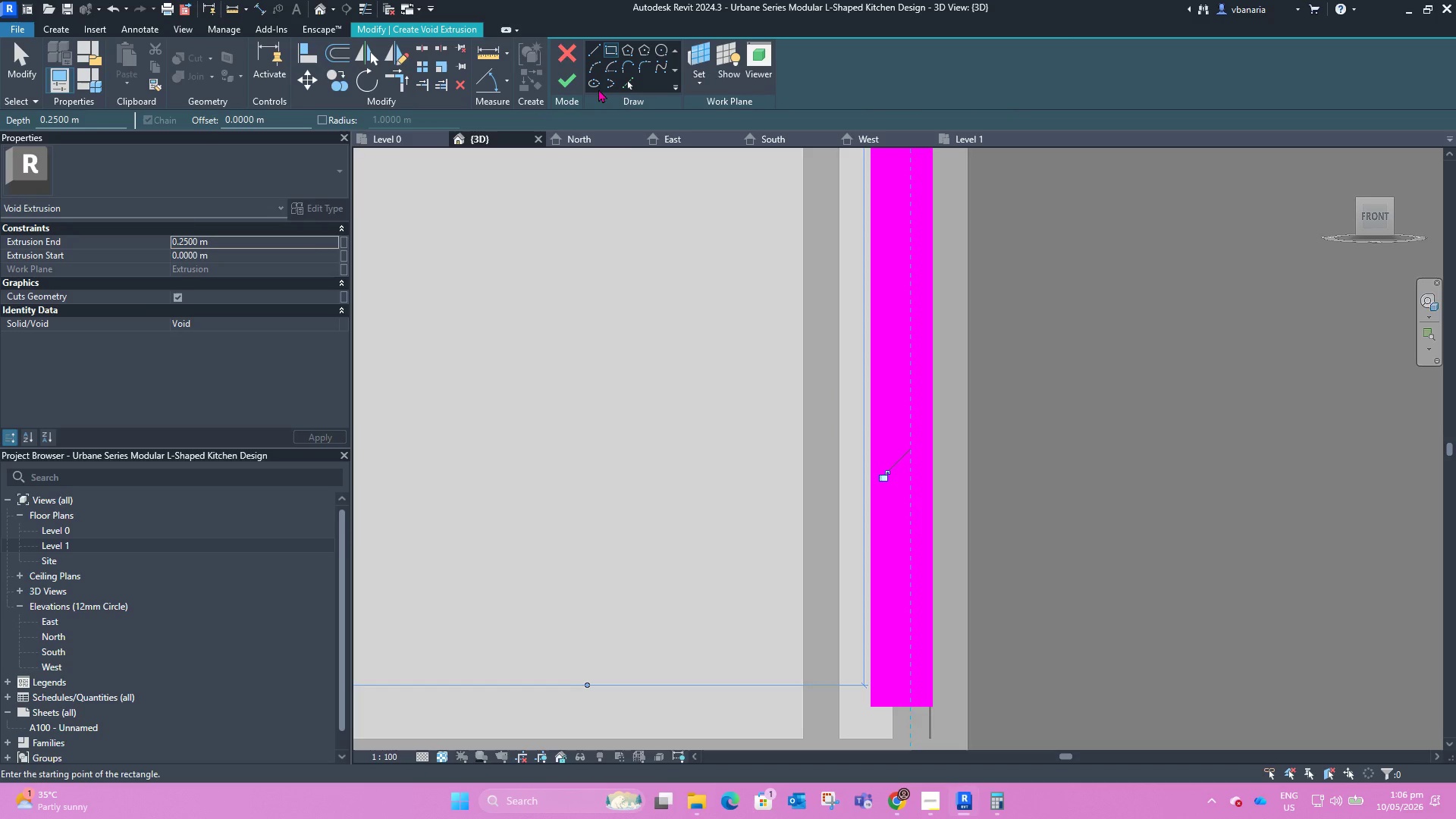 
scroll: coordinate [961, 472], scroll_direction: down, amount: 12.0
 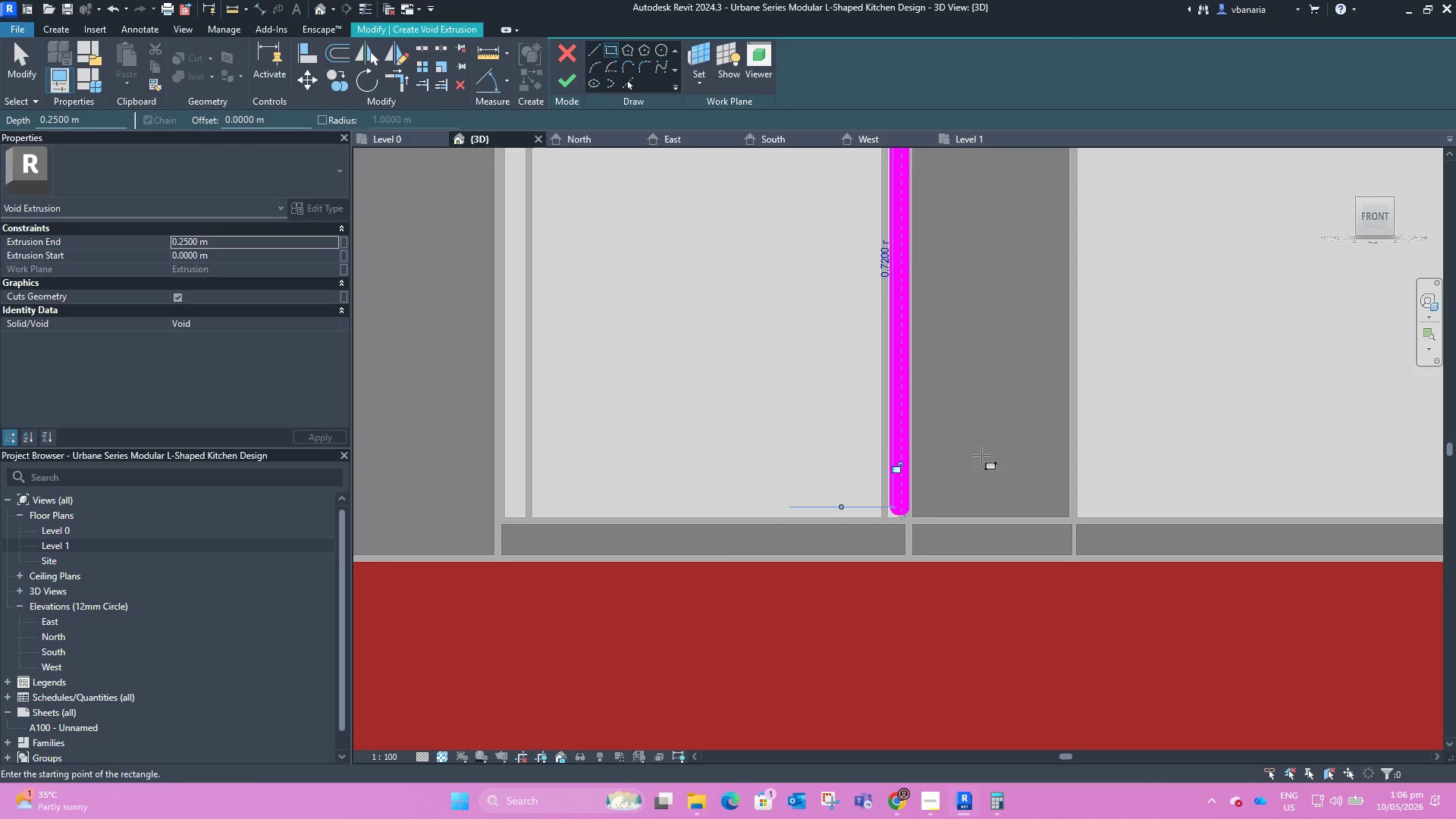 
hold_key(key=ShiftLeft, duration=1.24)
 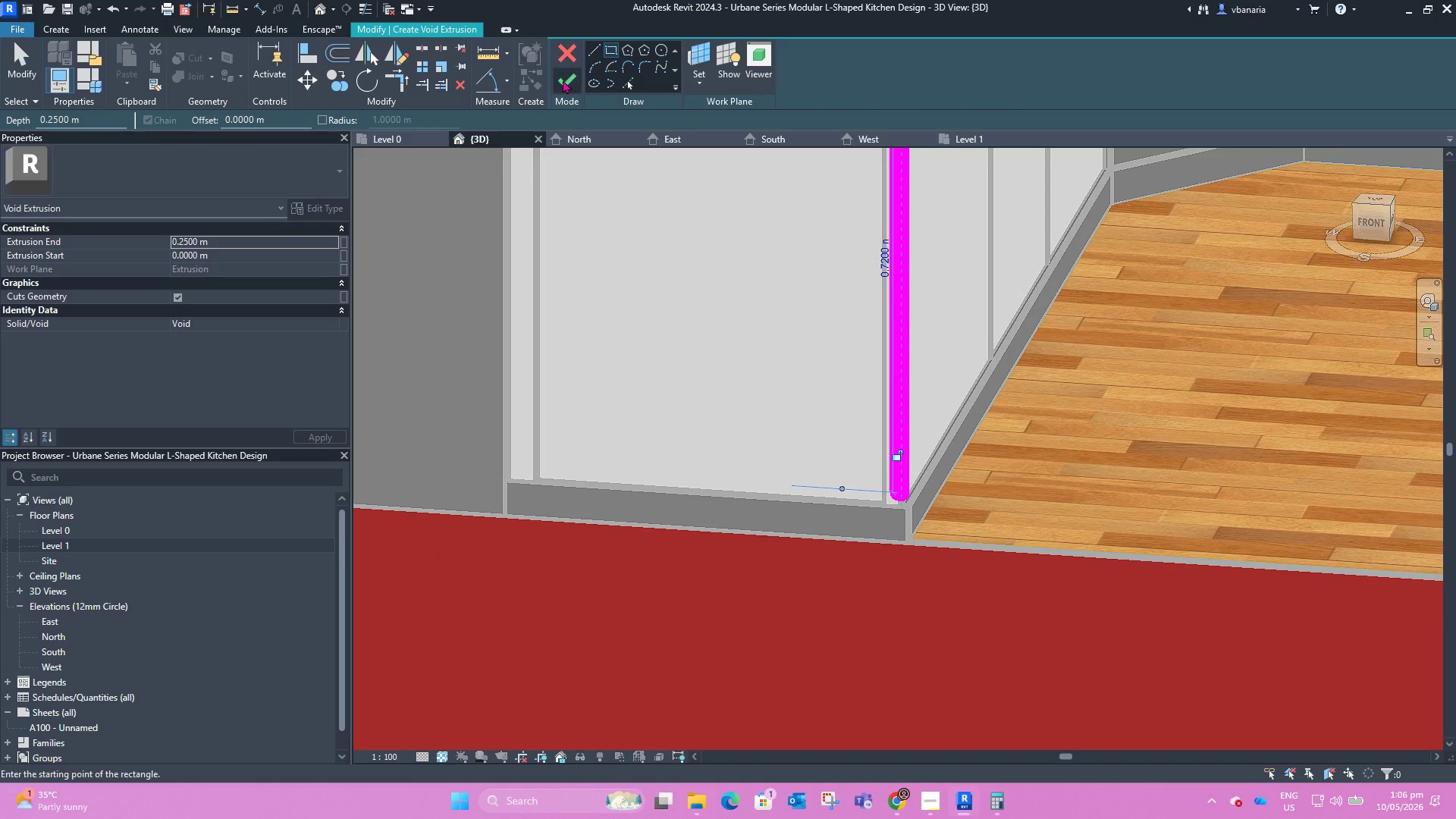 
left_click([563, 79])
 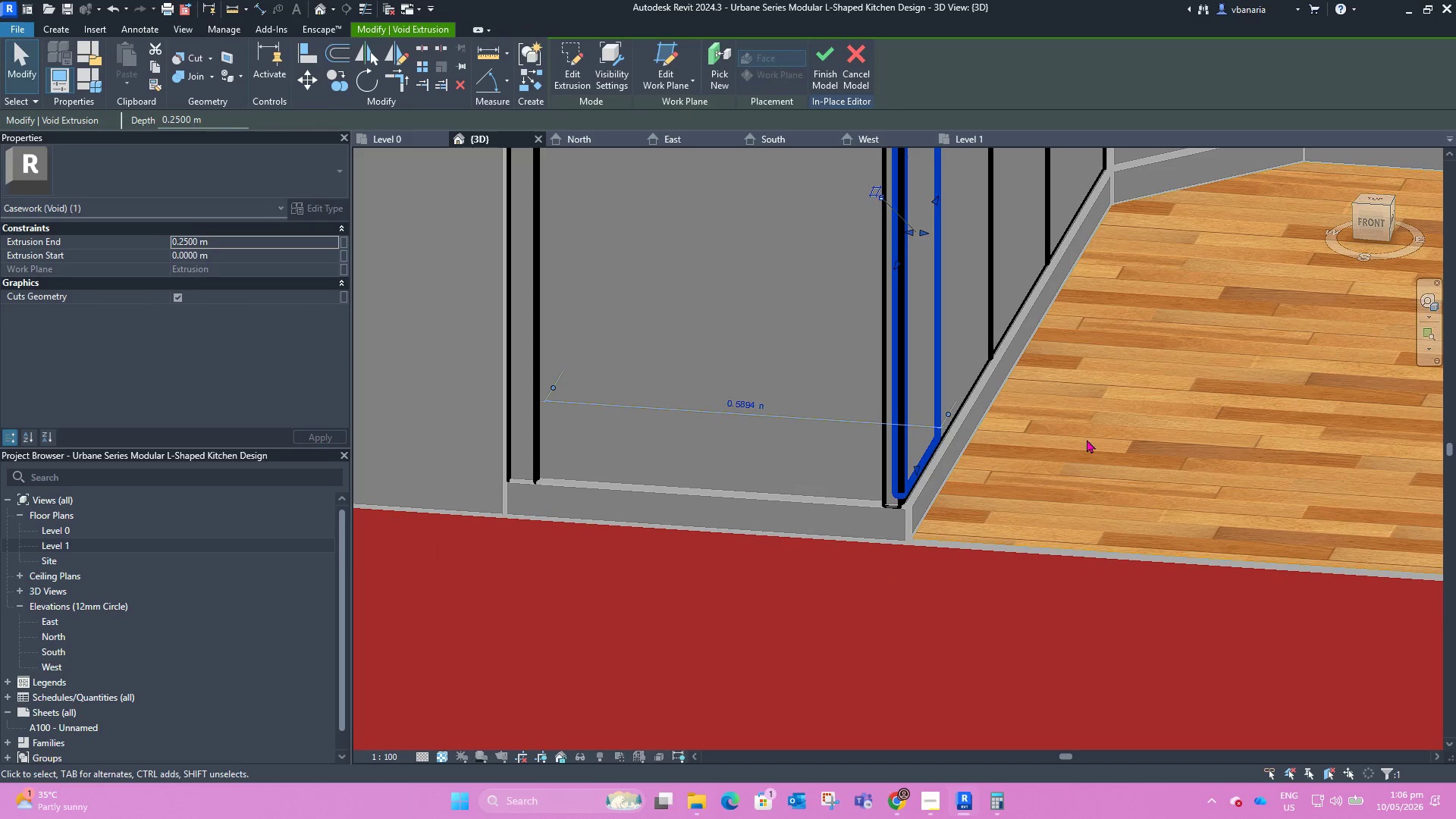 
scroll: coordinate [795, 496], scroll_direction: down, amount: 4.0
 